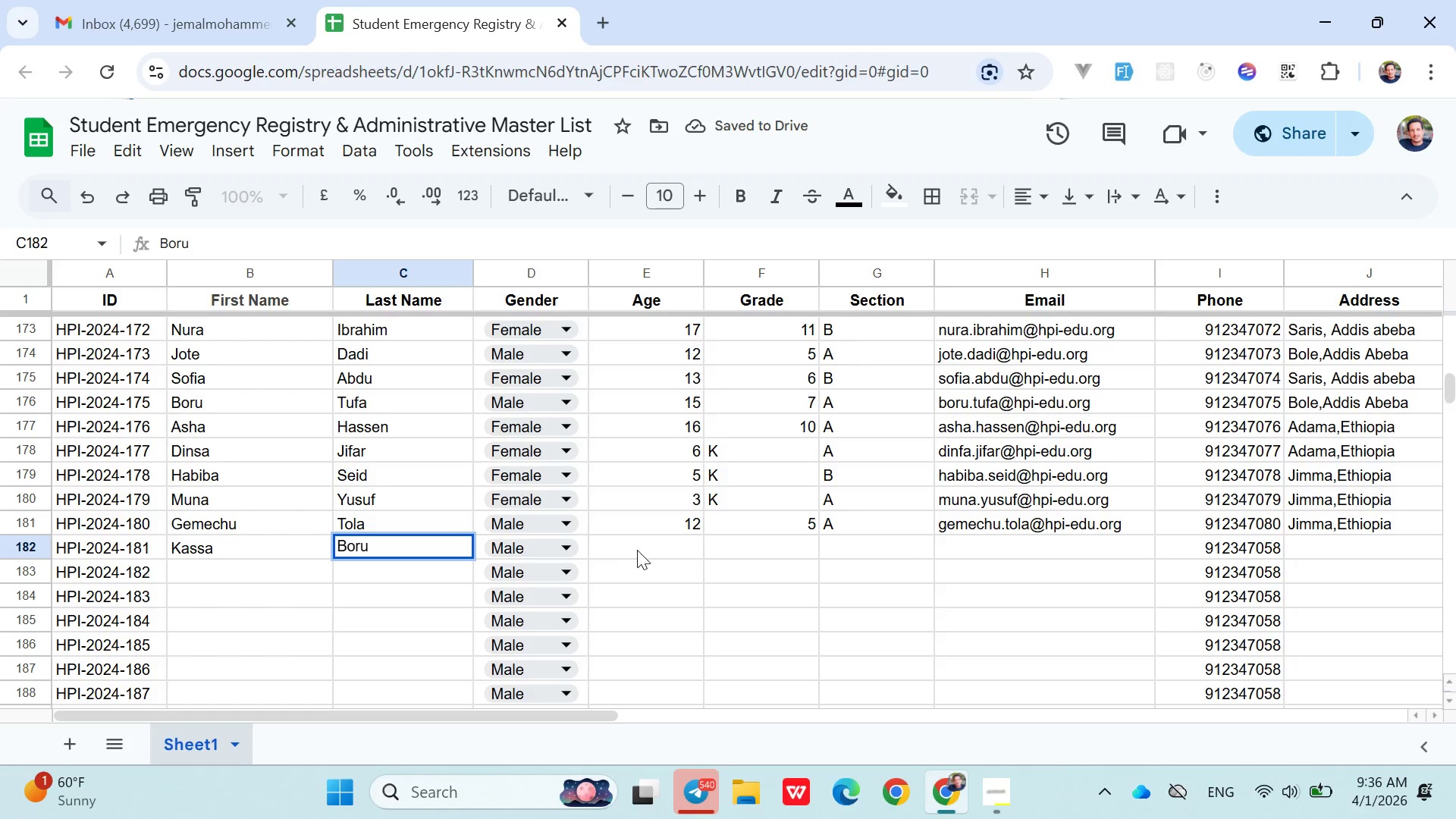 
left_click([643, 544])
 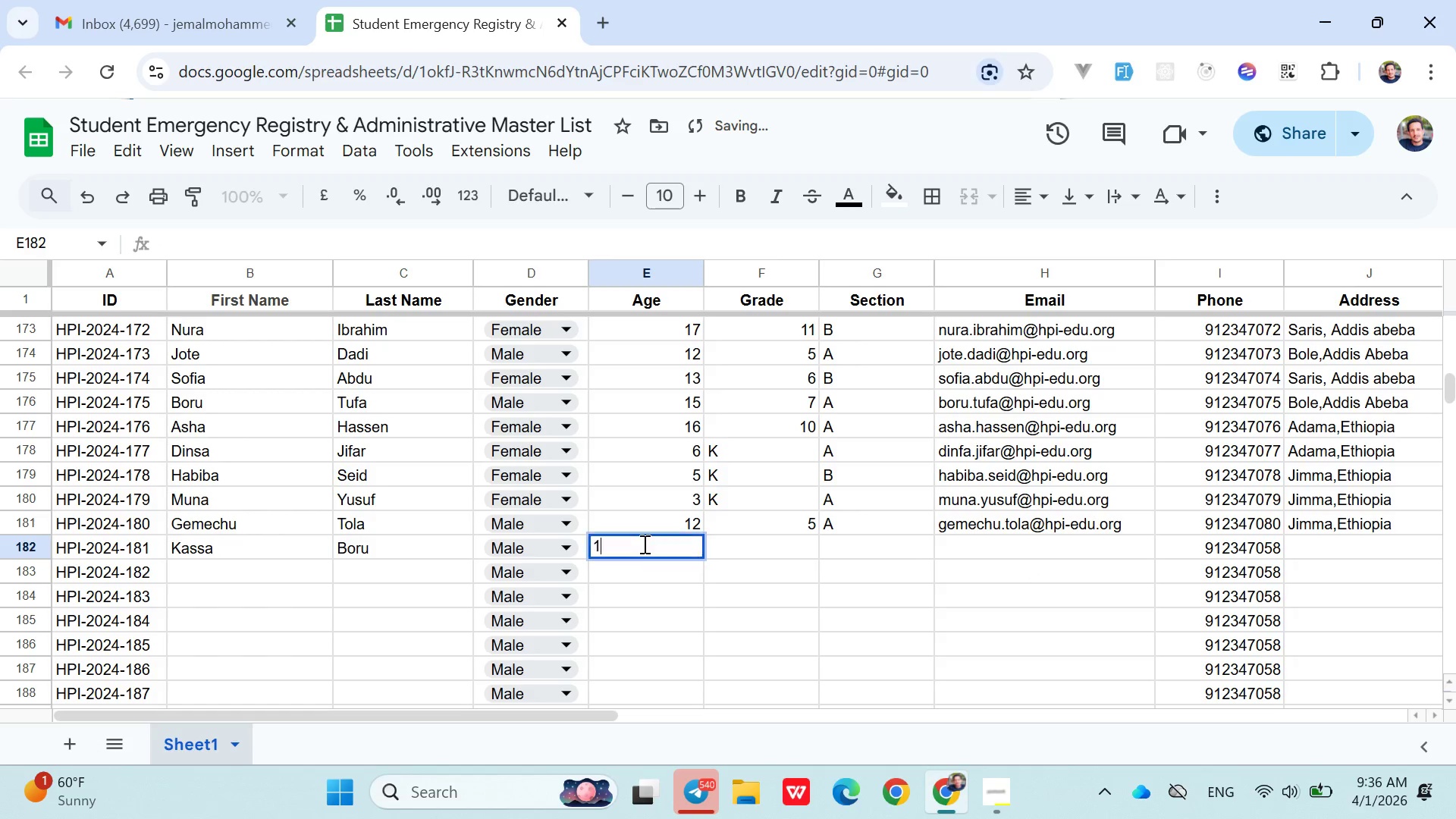 
type(17)
 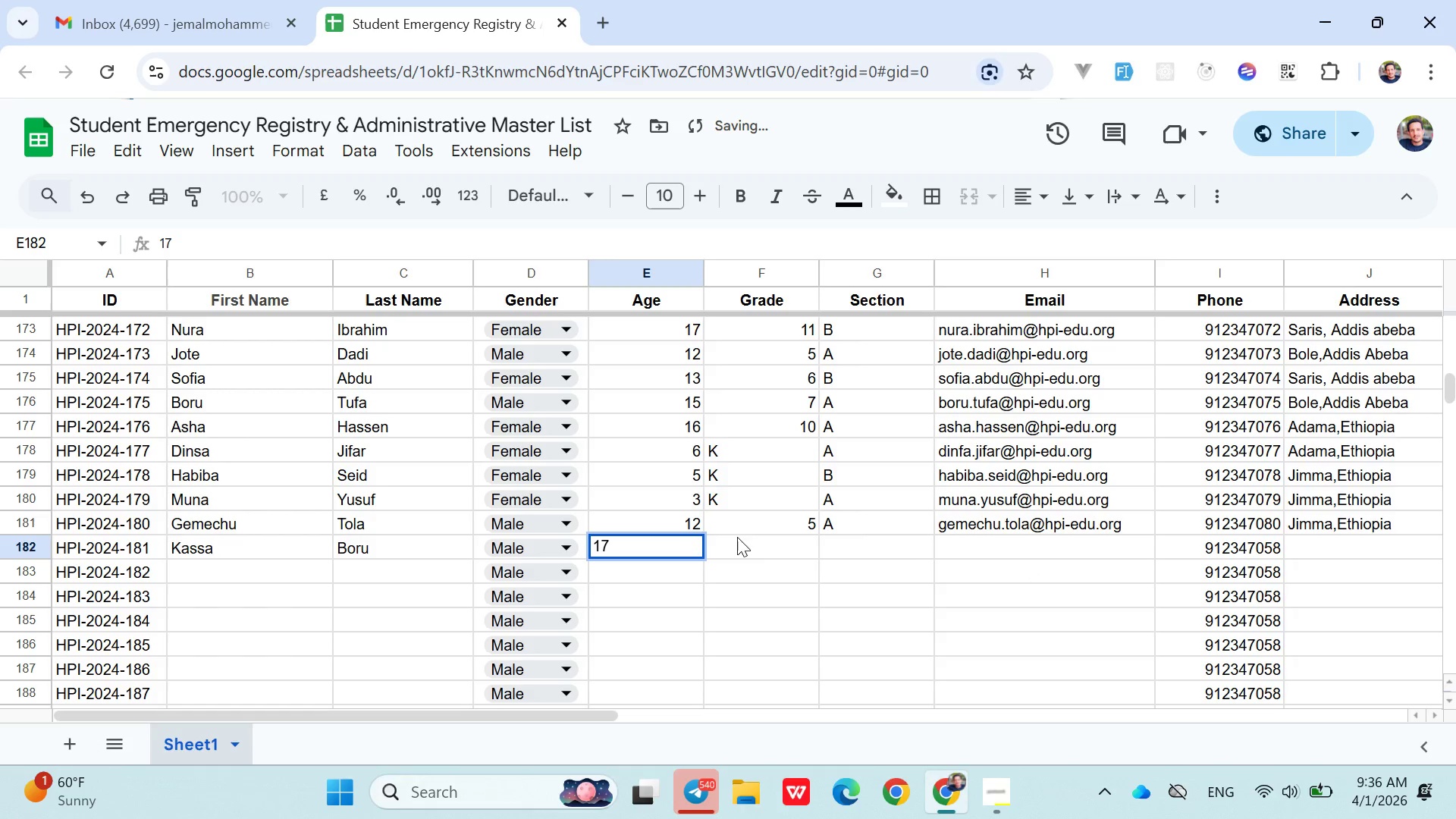 
left_click([755, 539])
 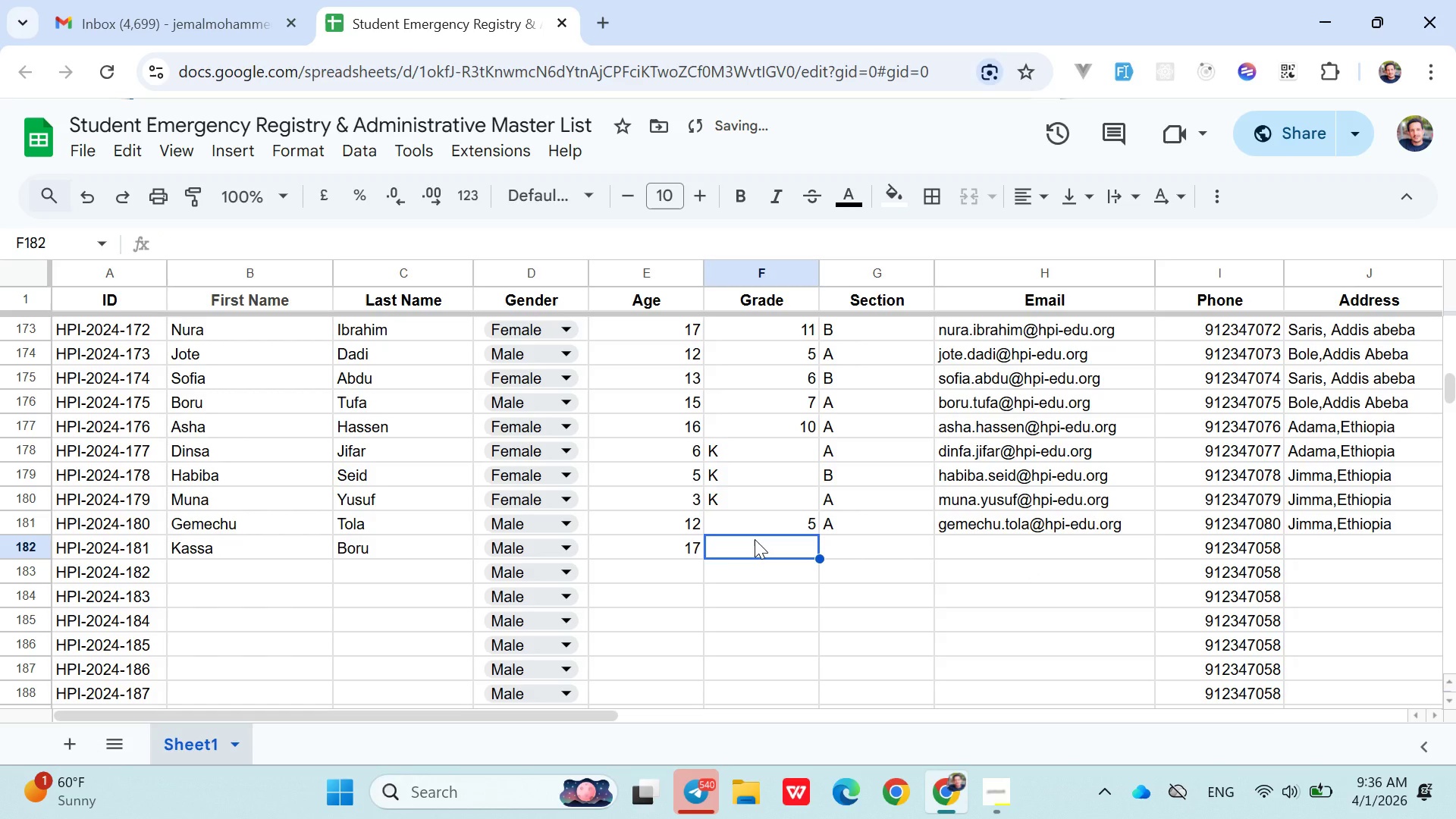 
hold_key(key=ShiftLeft, duration=1.34)
 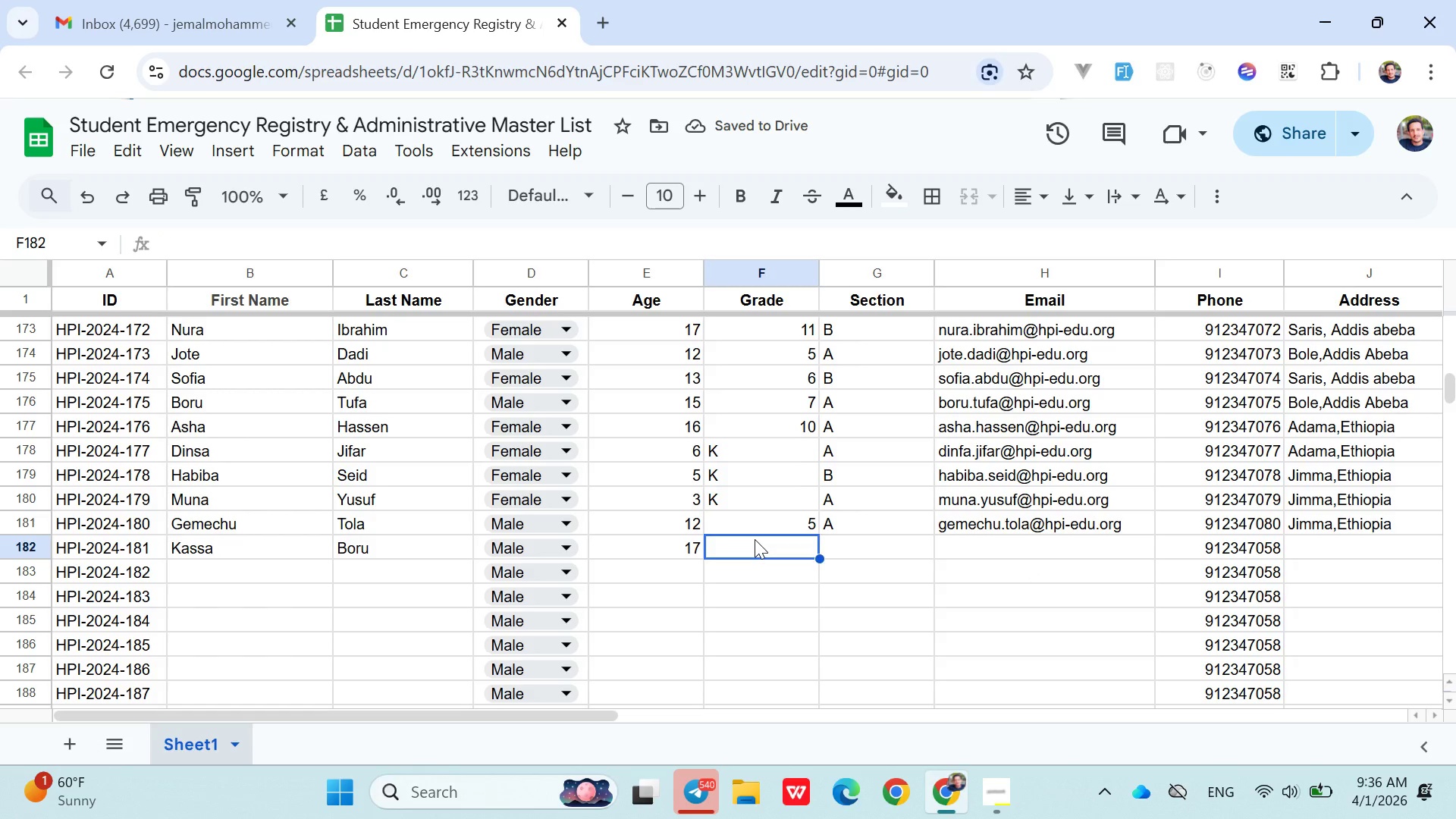 
key(6)
 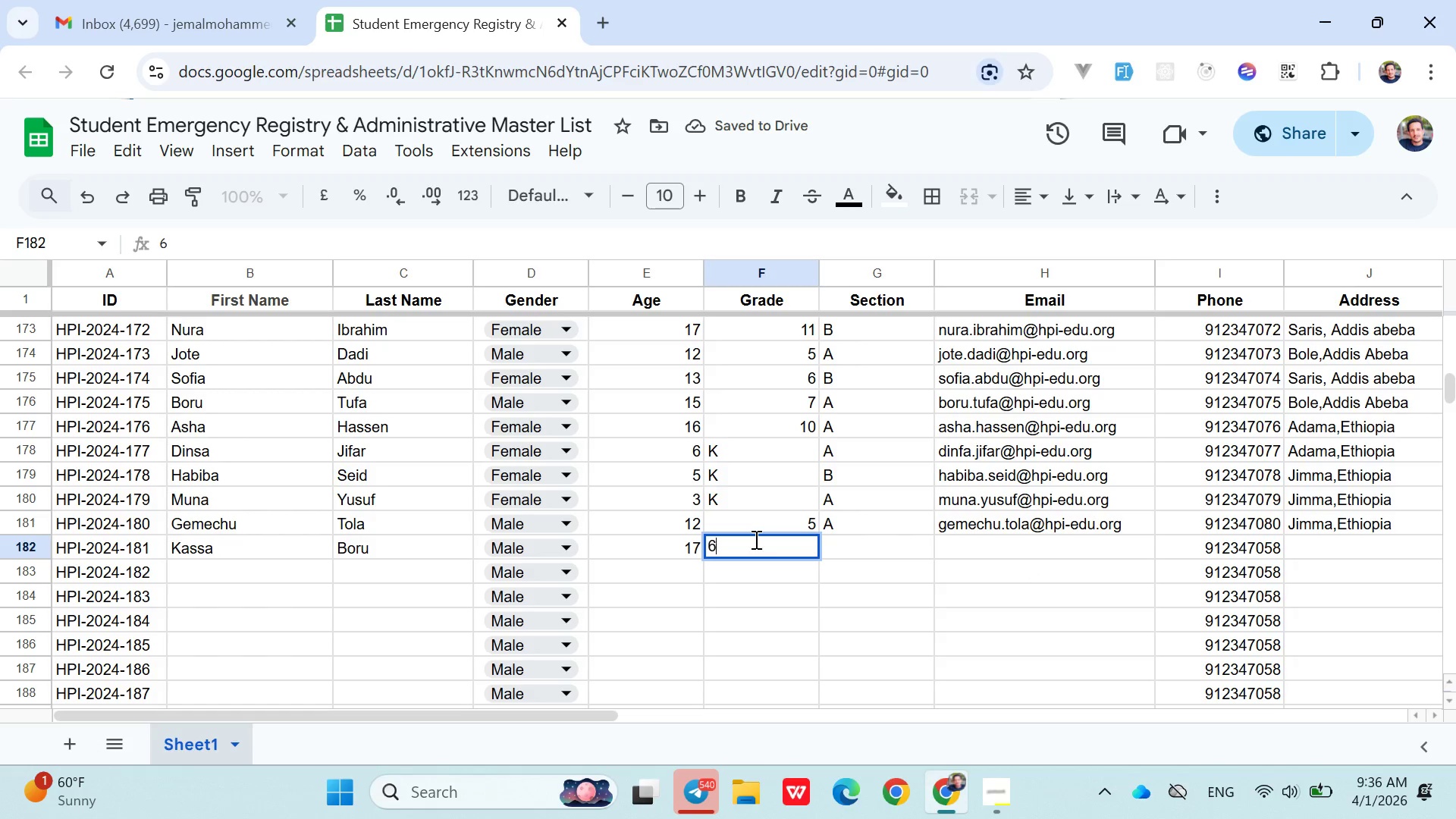 
key(ArrowRight)
 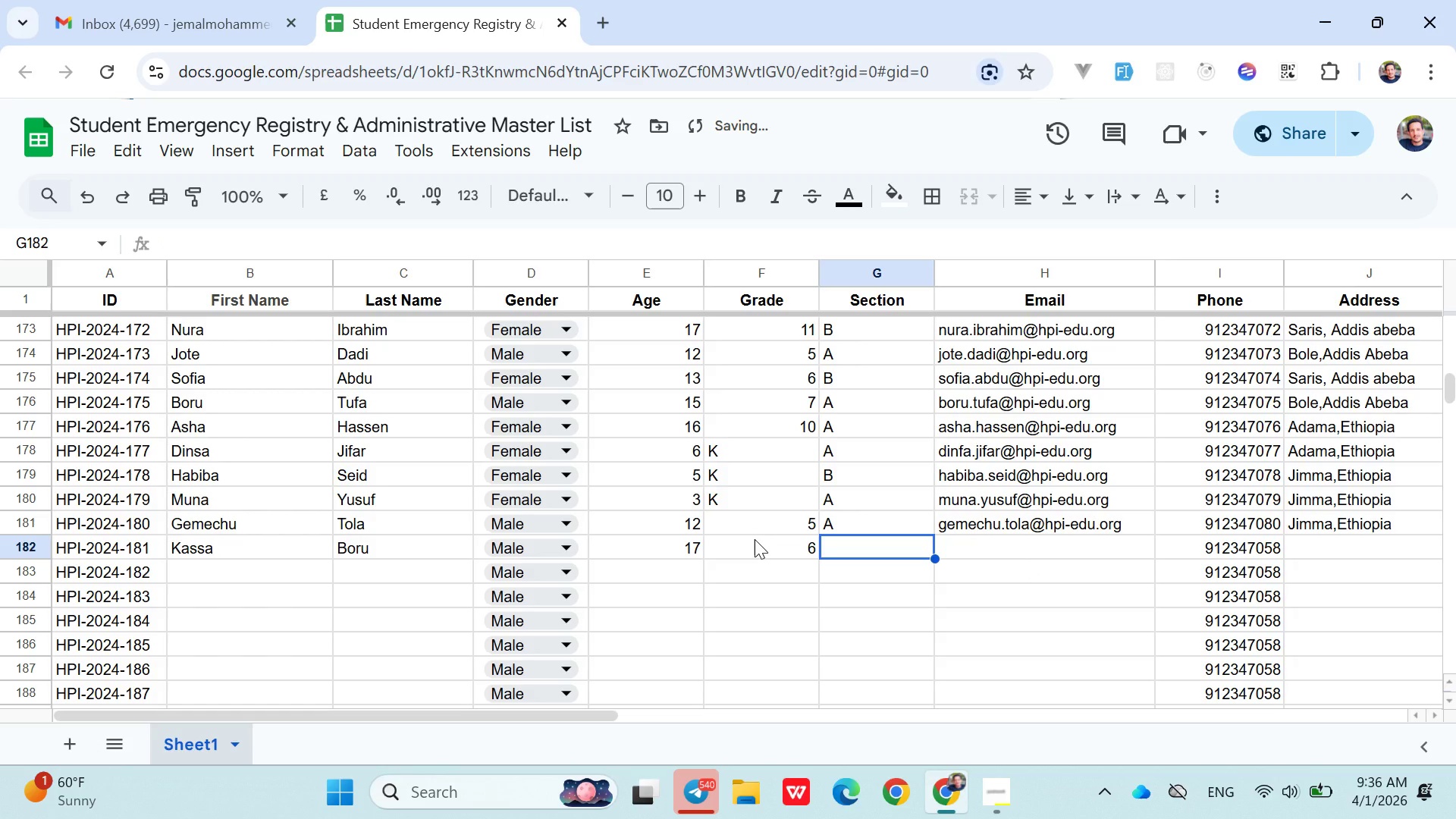 
key(Shift+A)
 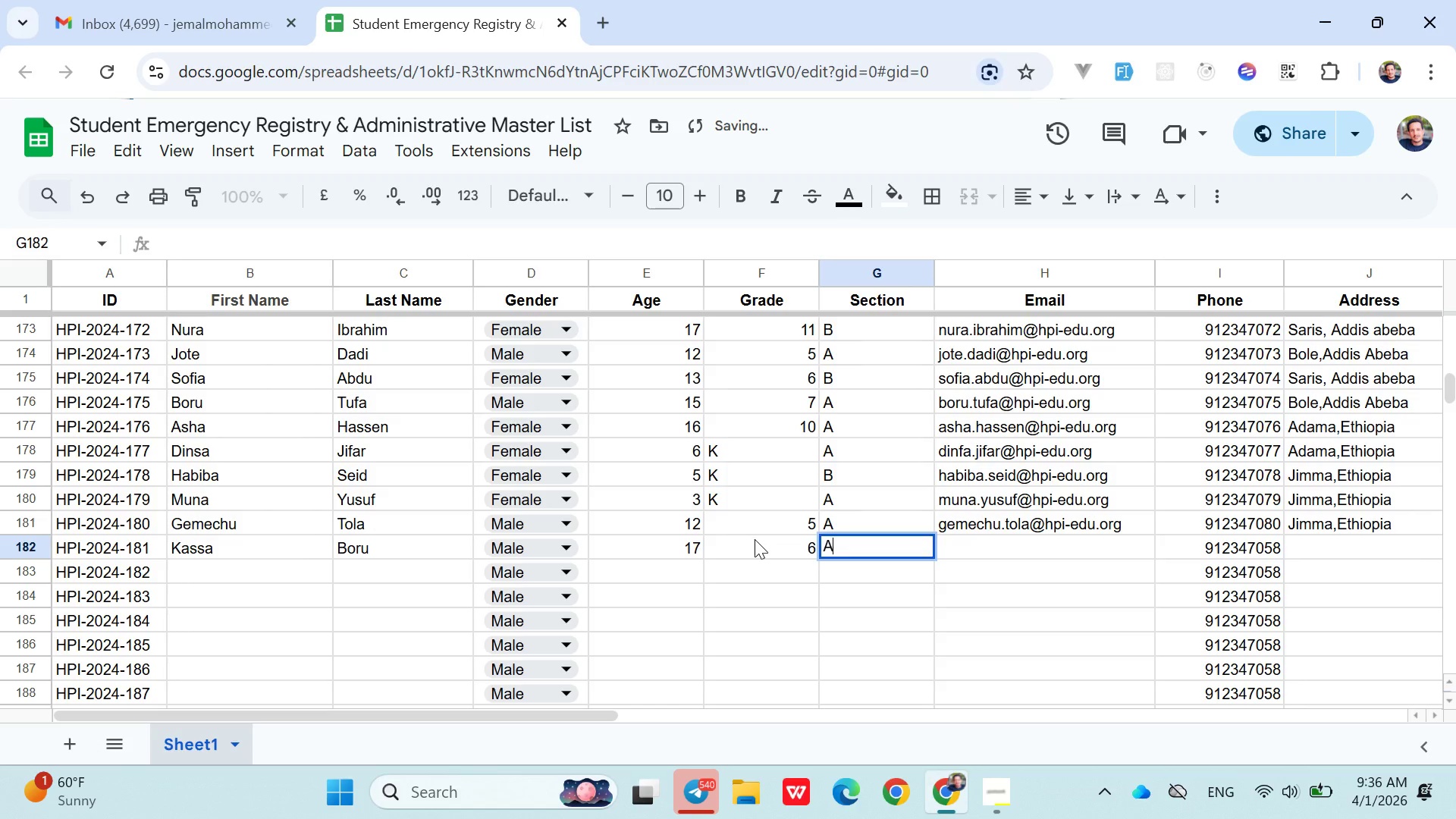 
key(ArrowRight)
 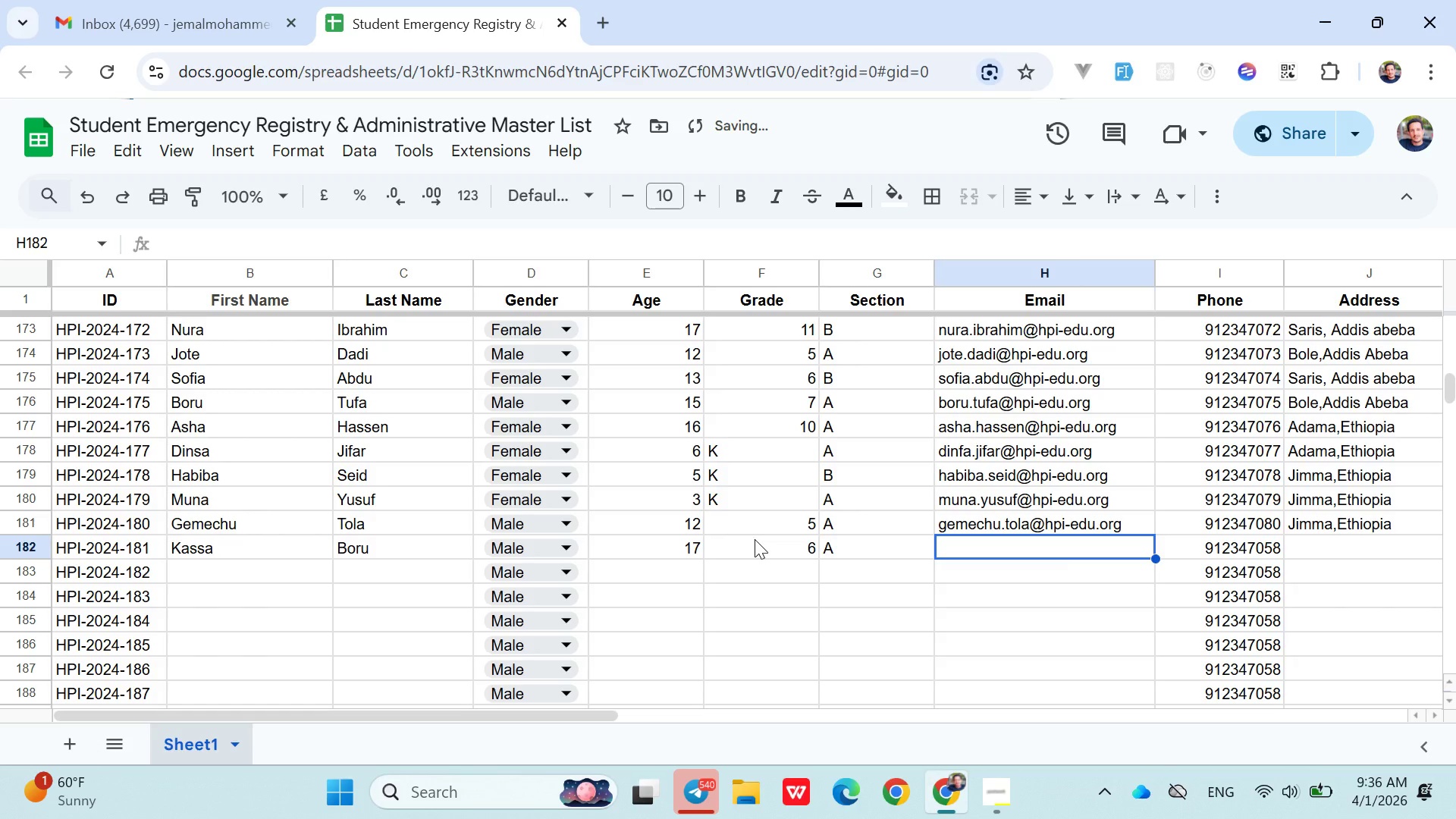 
type(kassa.boru@hpi-edu.org)
 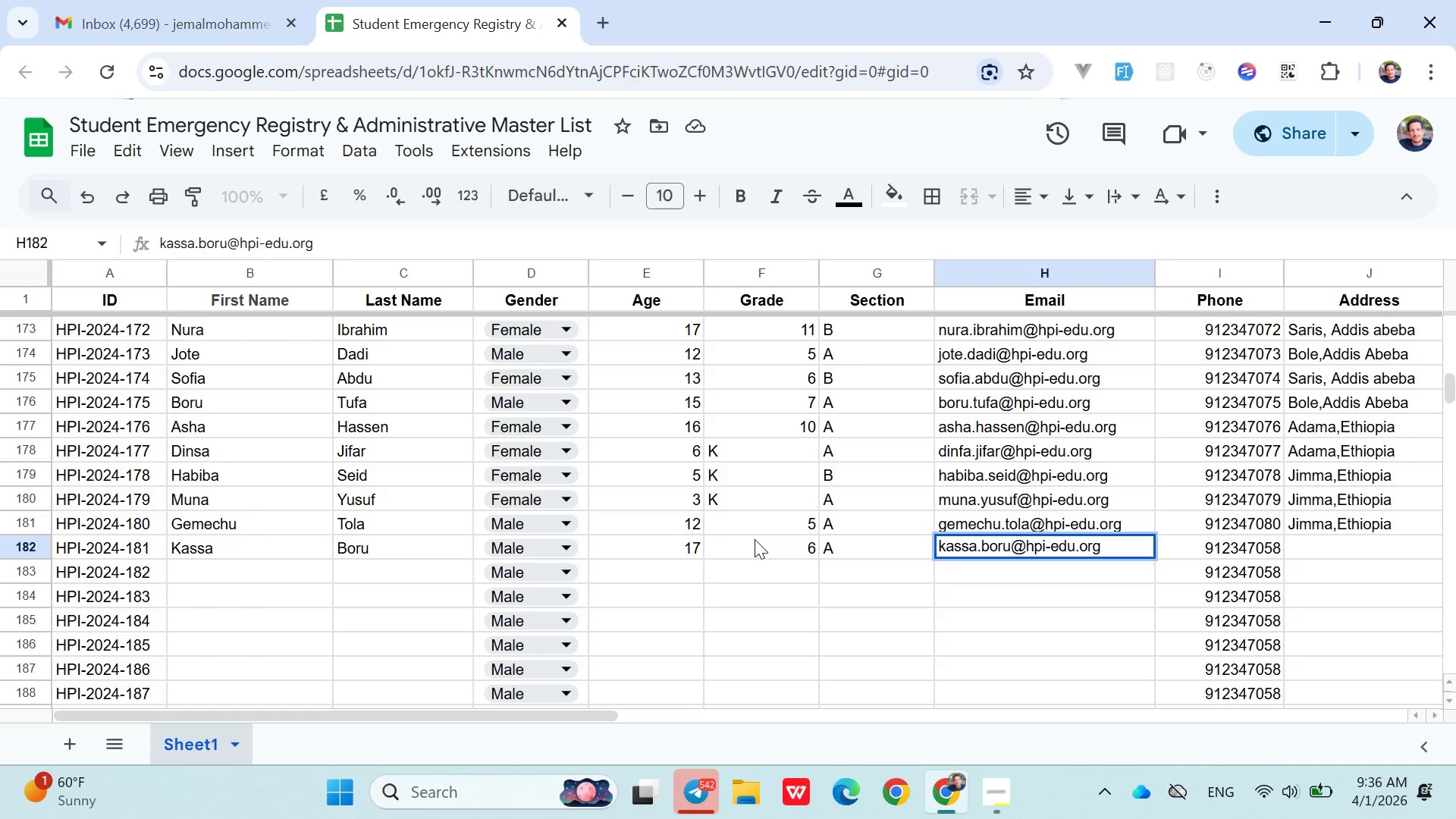 
key(ArrowRight)
 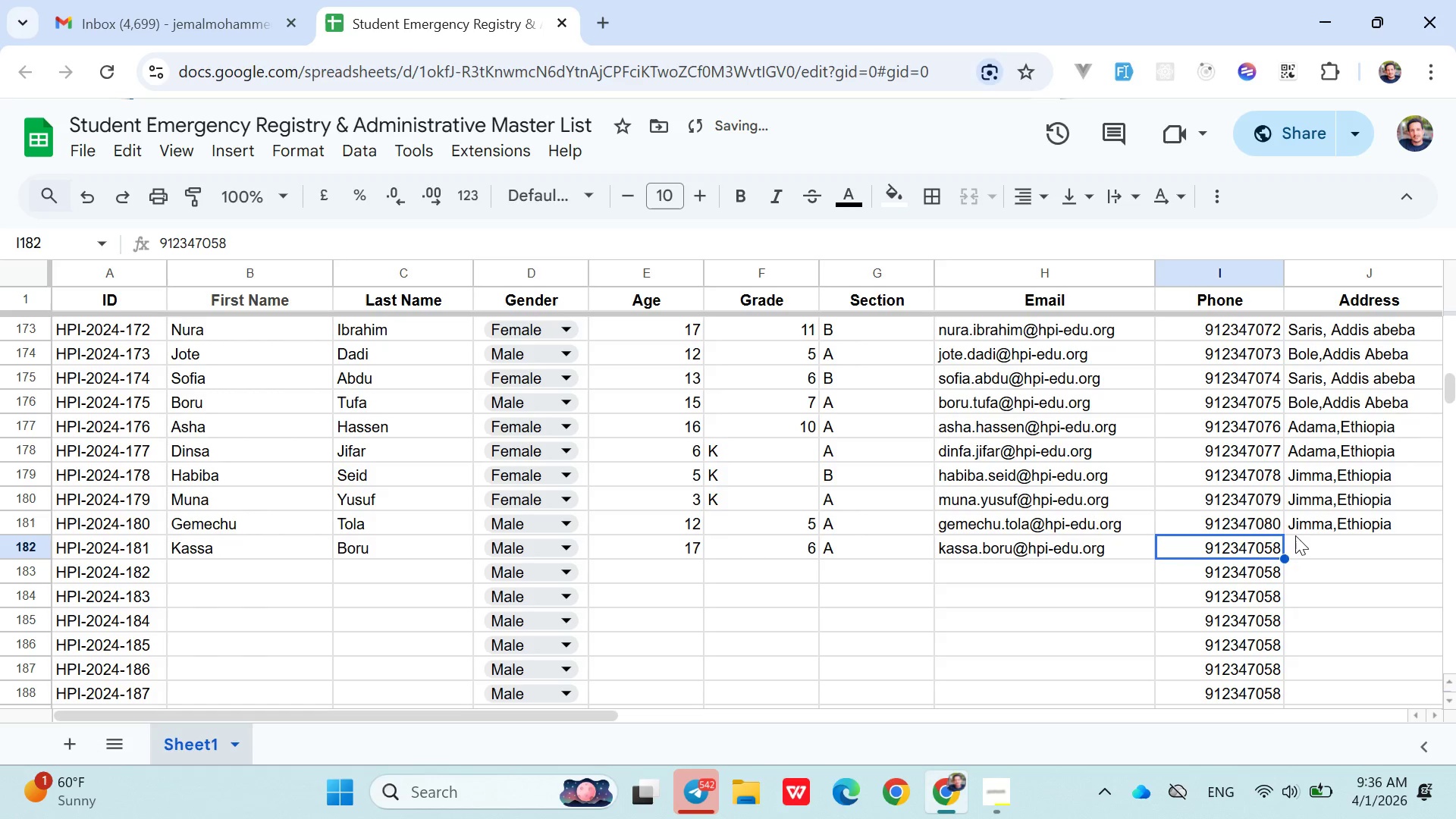 
double_click([1270, 548])
 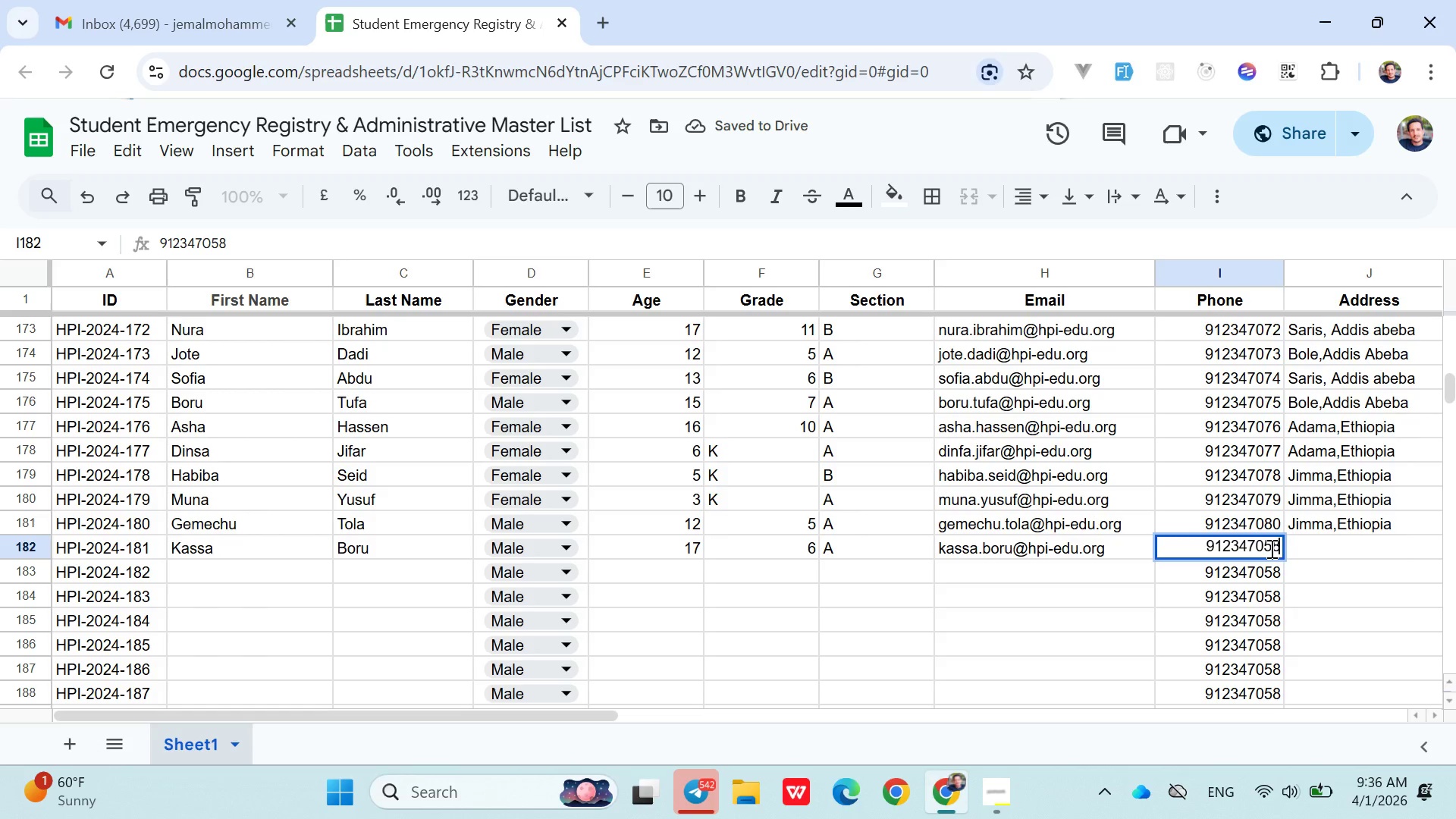 
left_click([1270, 548])
 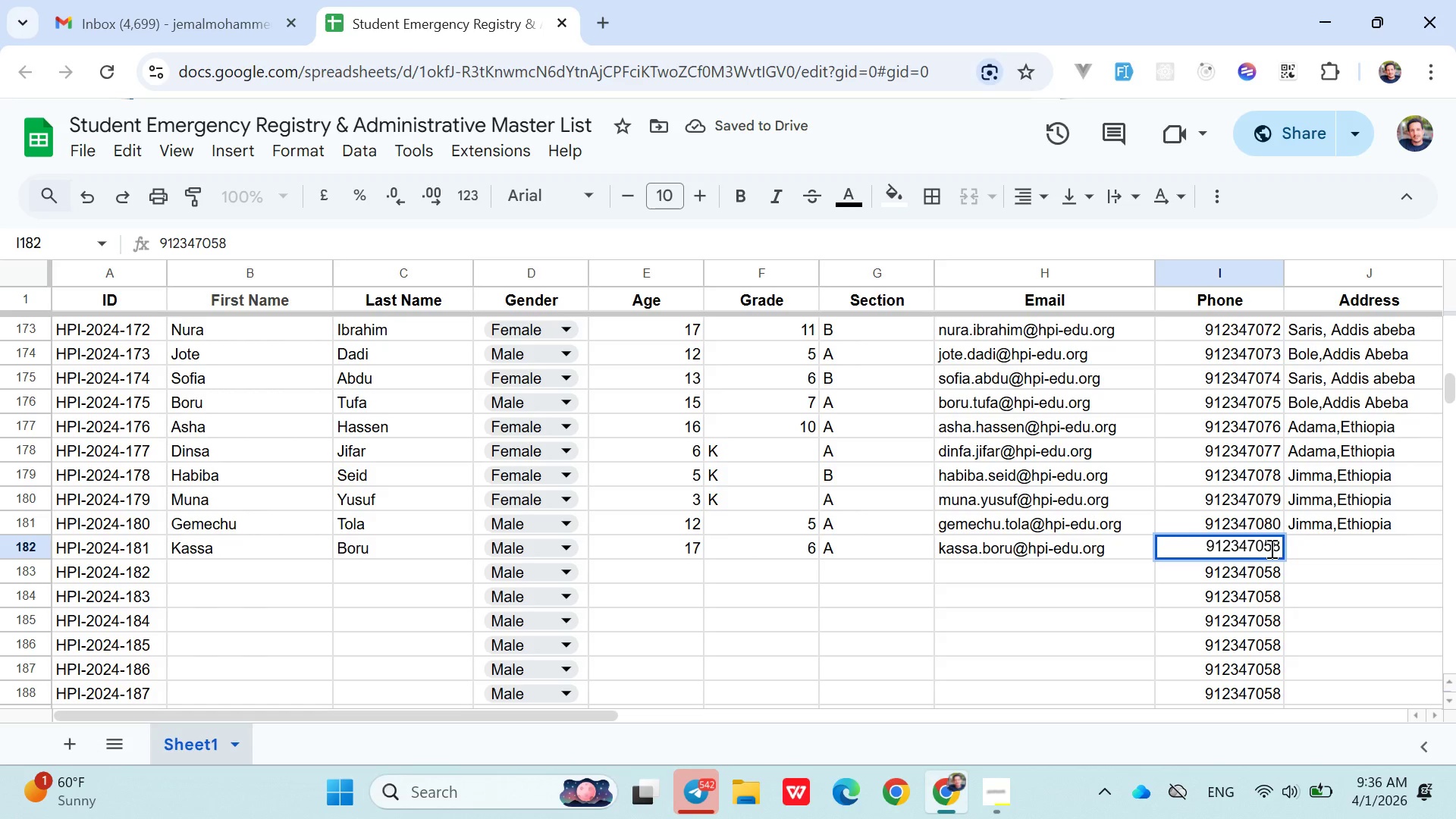 
key(Backspace)
 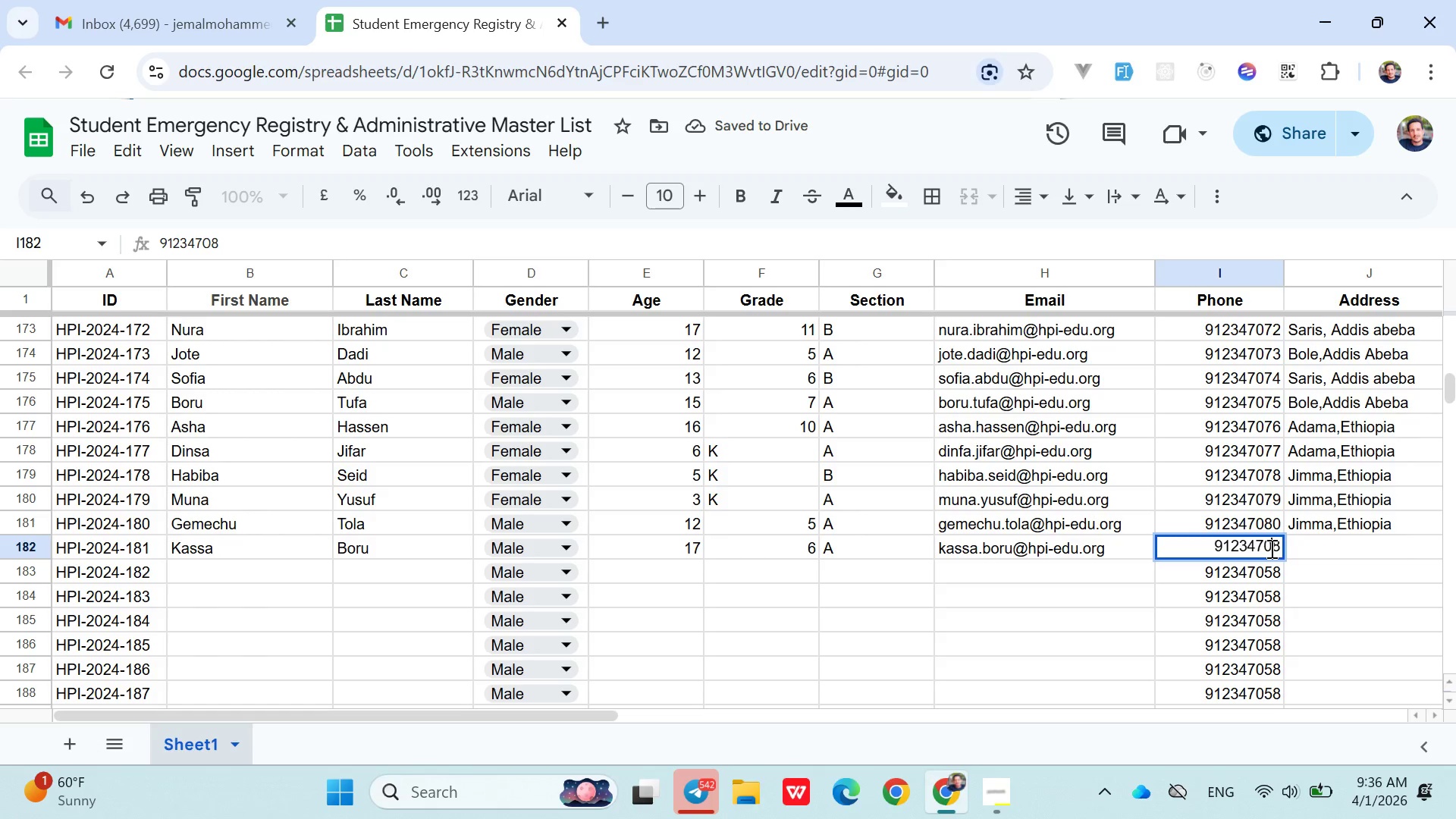 
key(ArrowRight)
 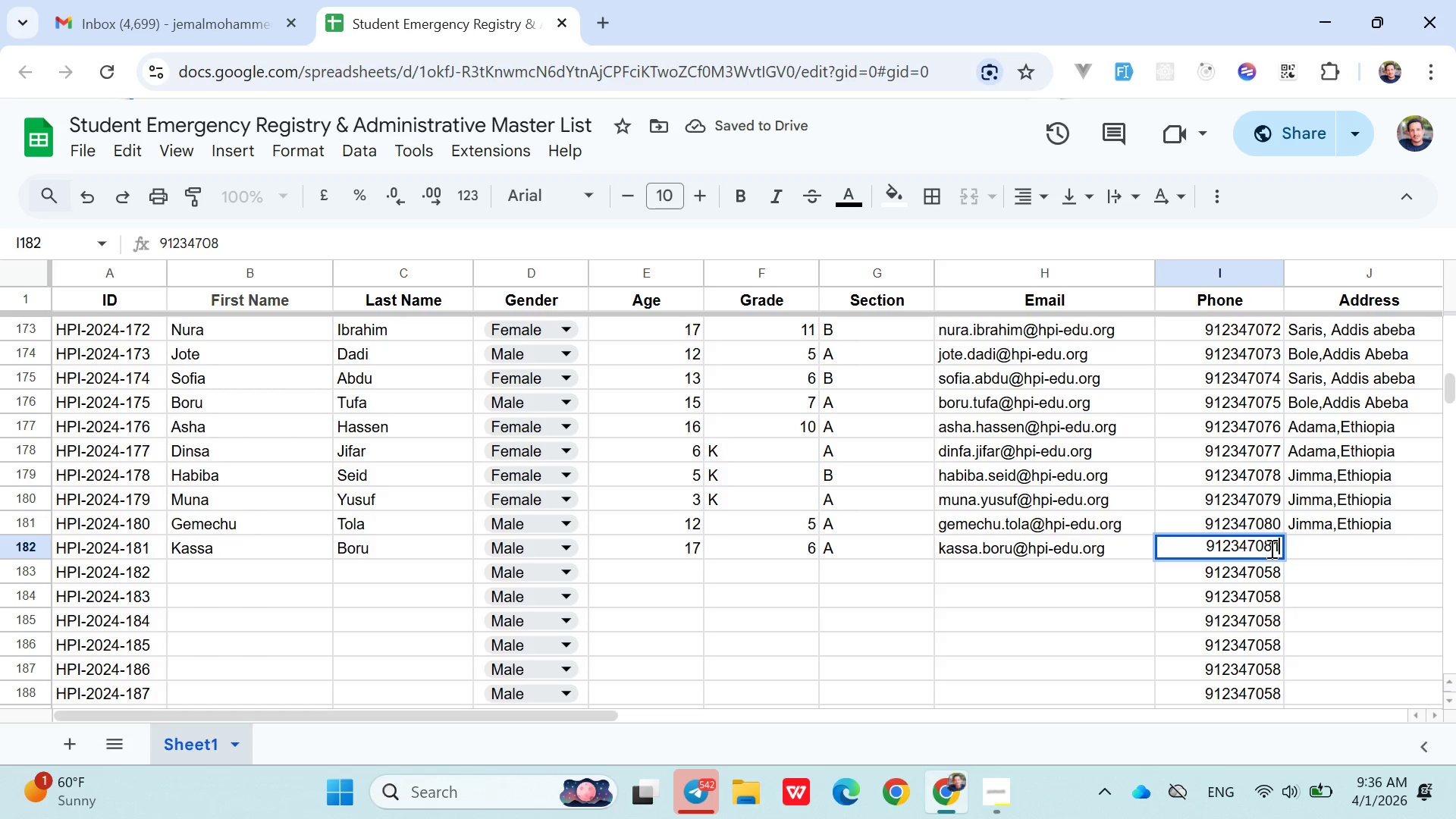 
key(1)
 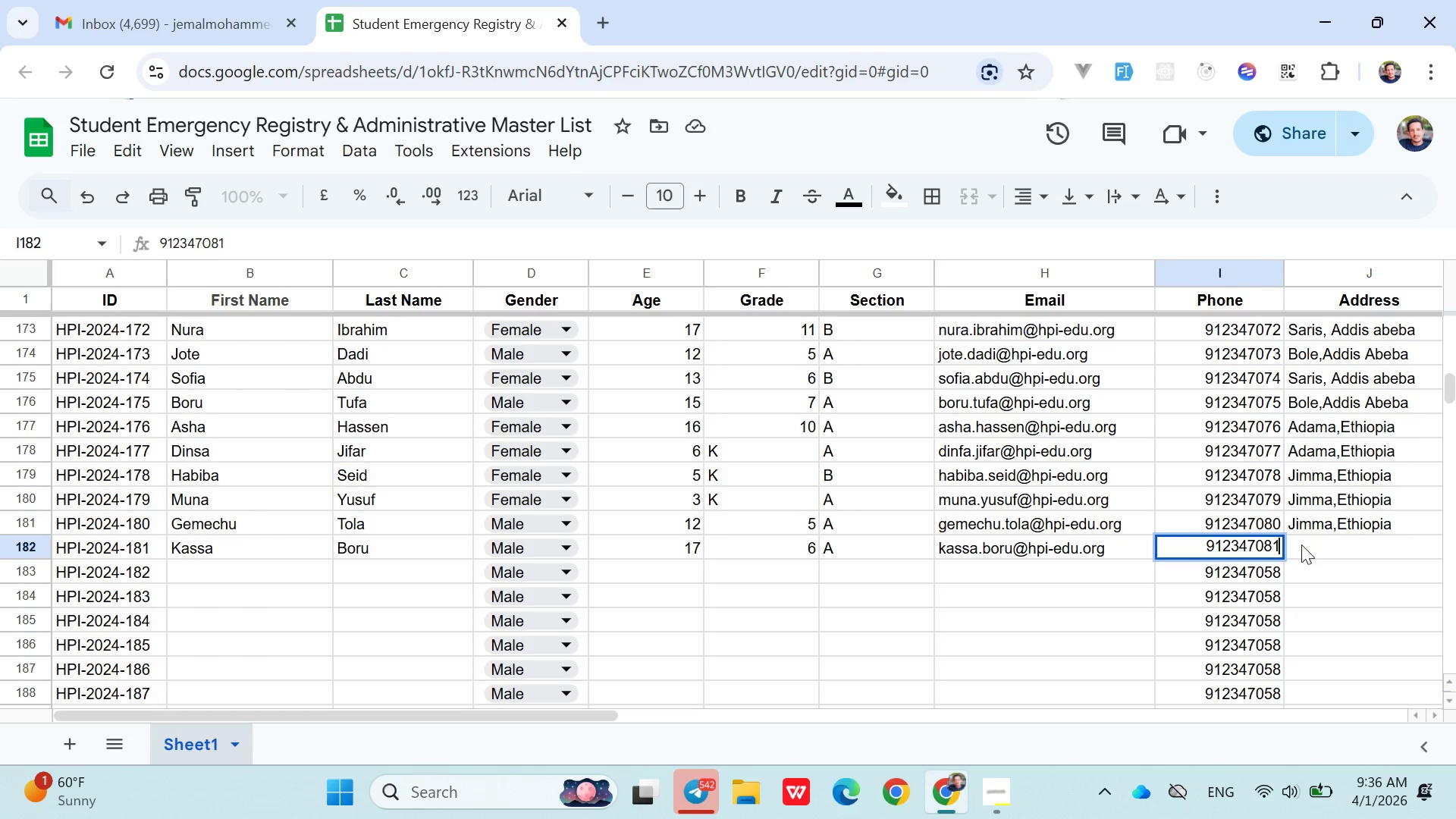 
left_click([1317, 544])
 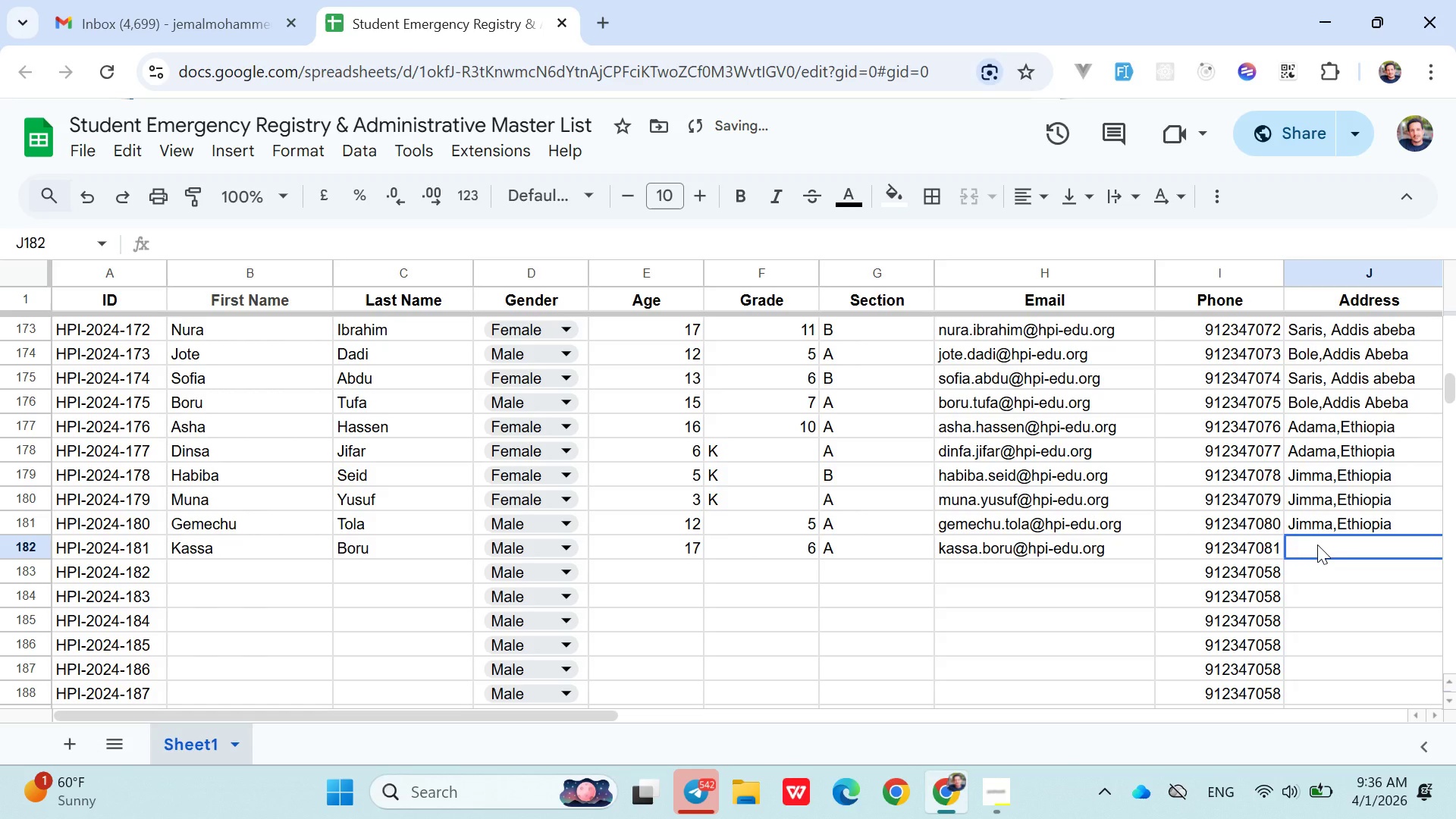 
type(Ha)
 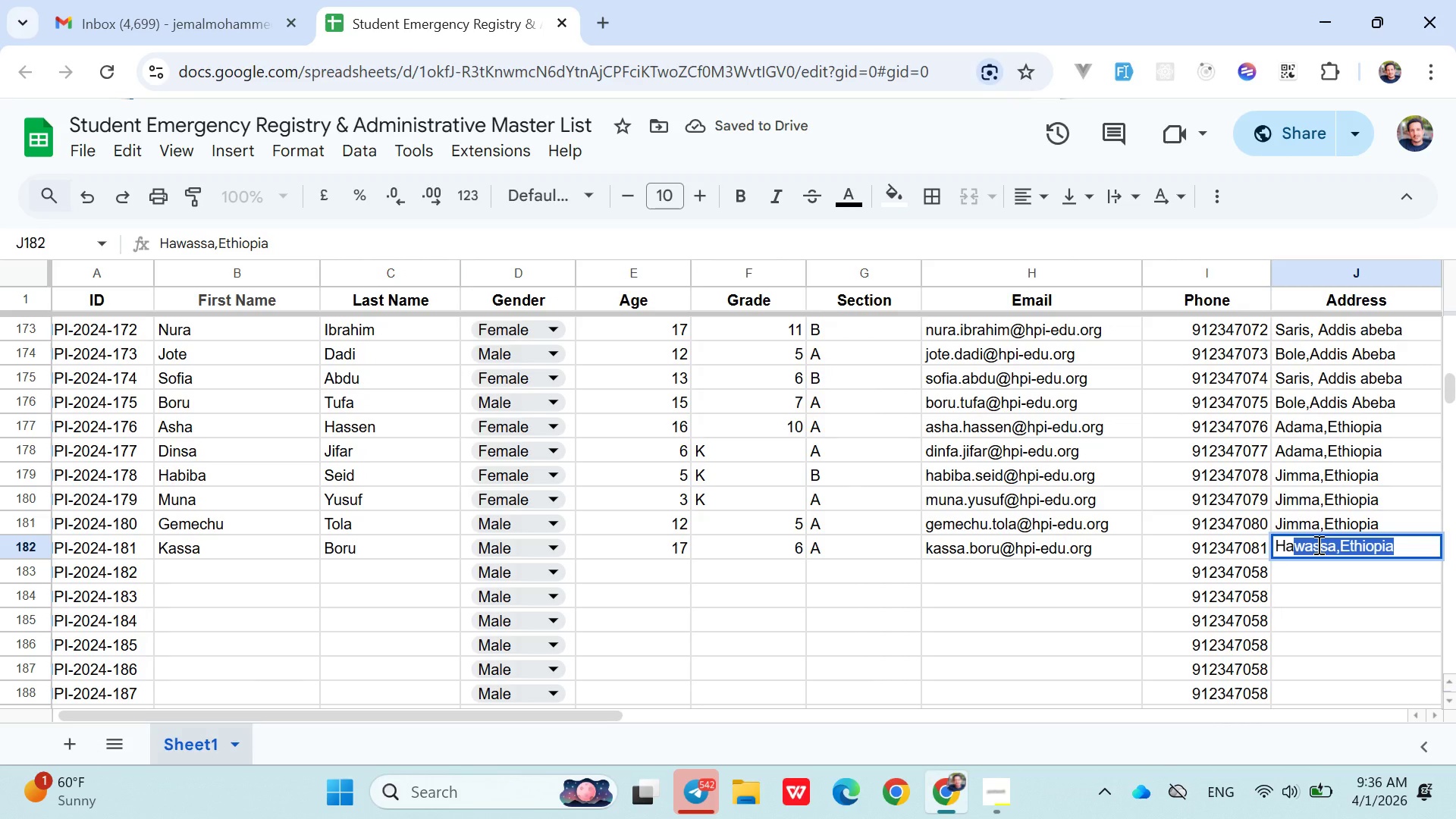 
key(ArrowRight)
 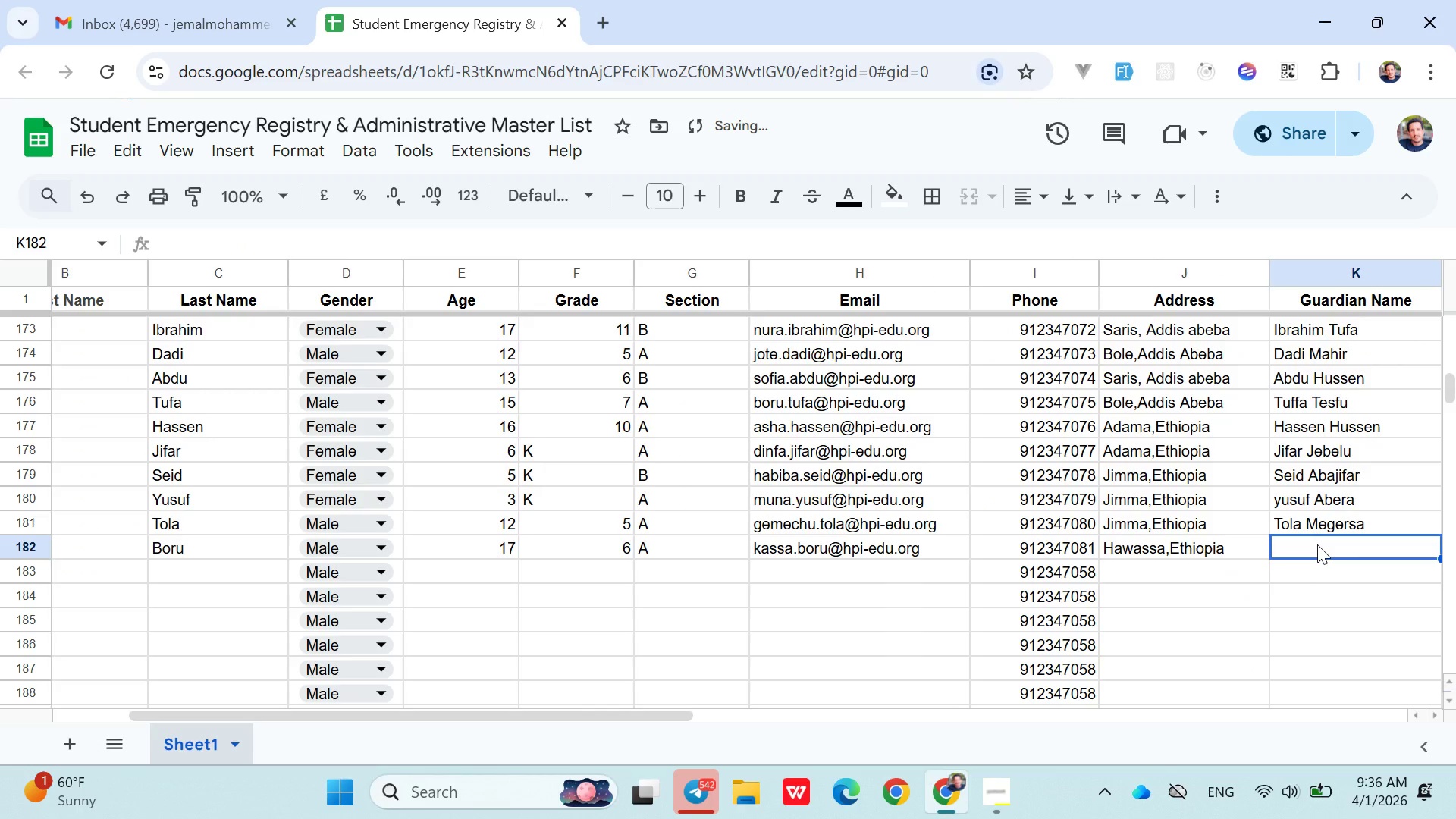 
type(Muna Molla)
 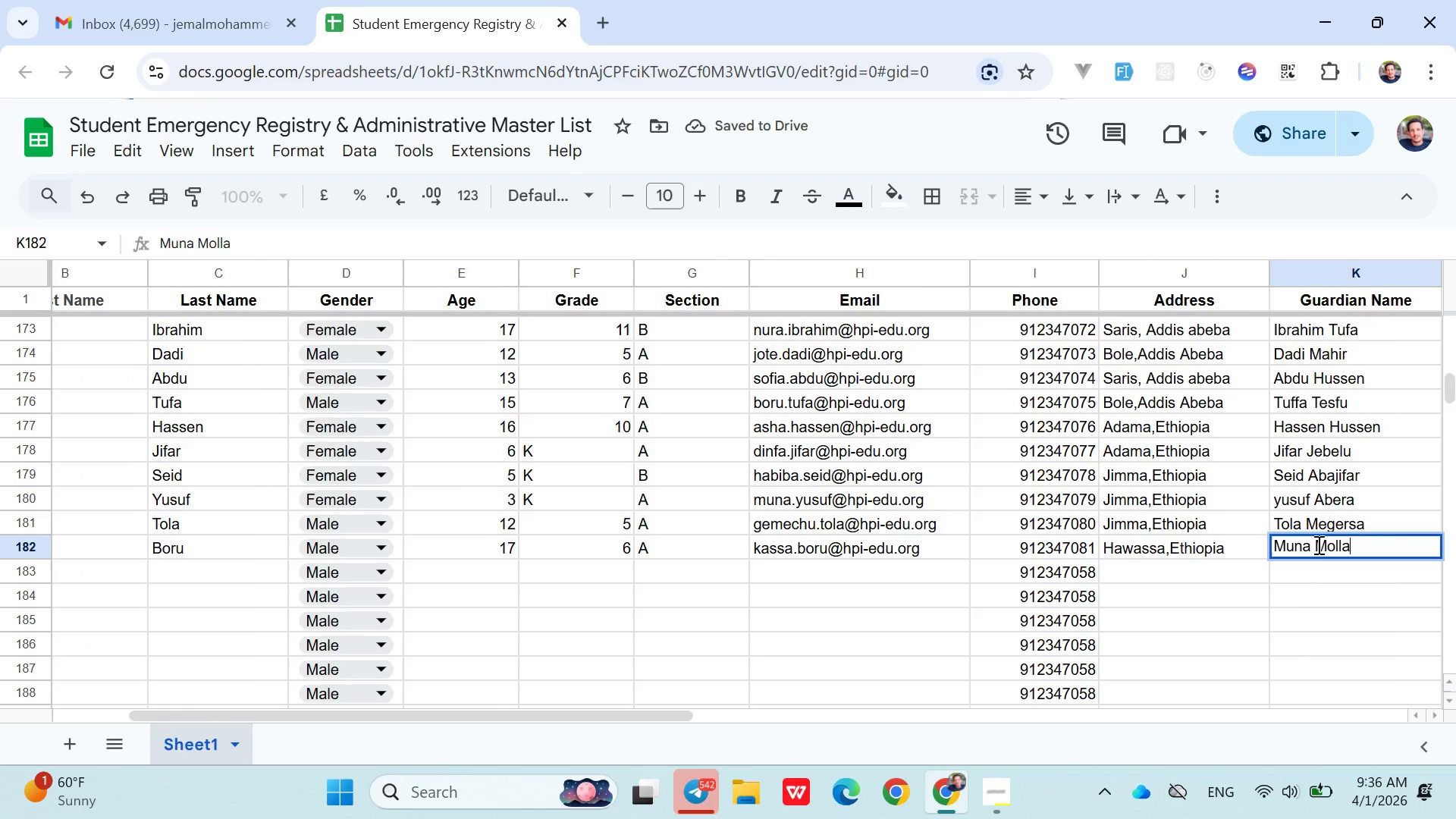 
key(ArrowRight)
 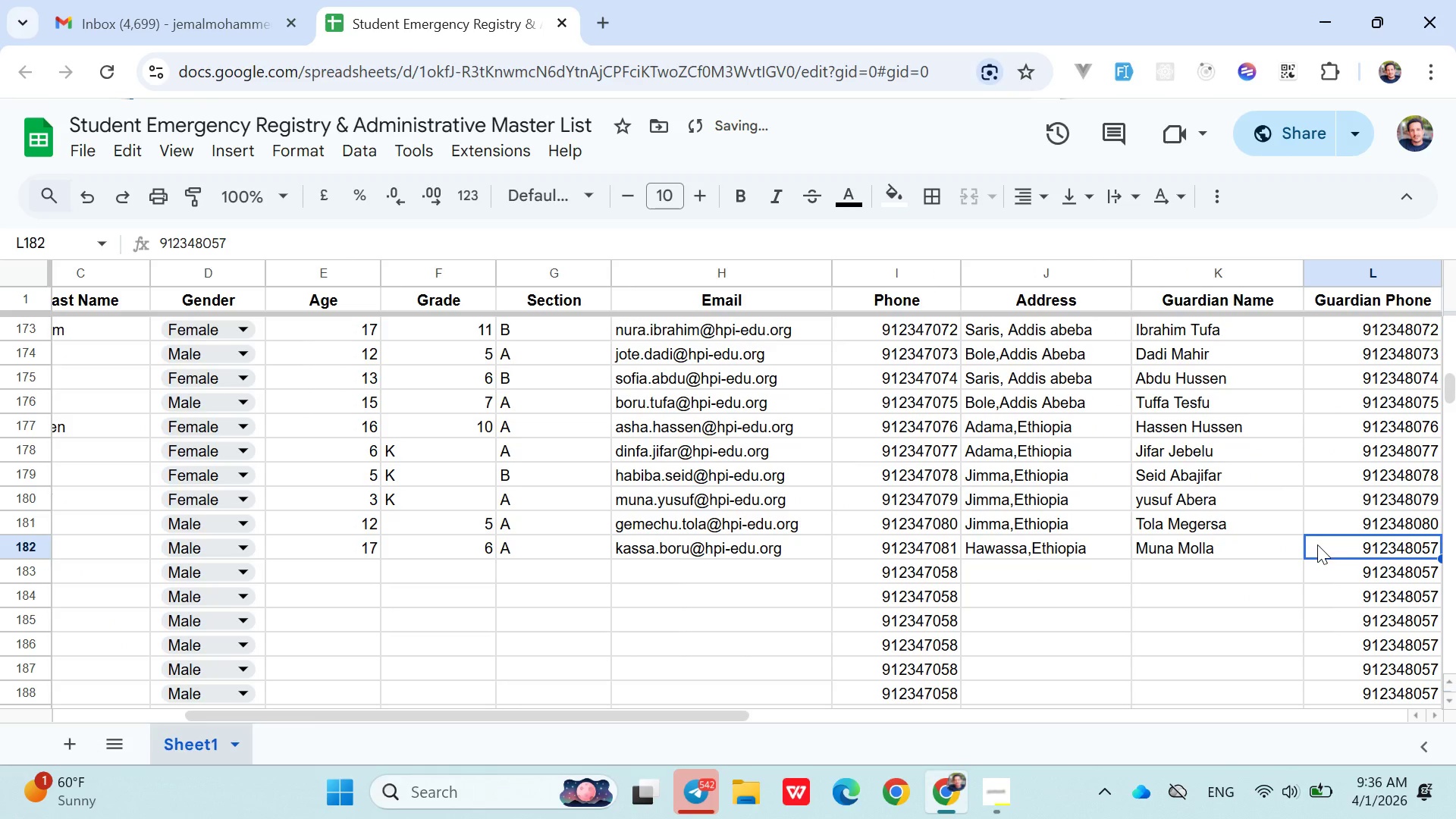 
double_click([1335, 544])
 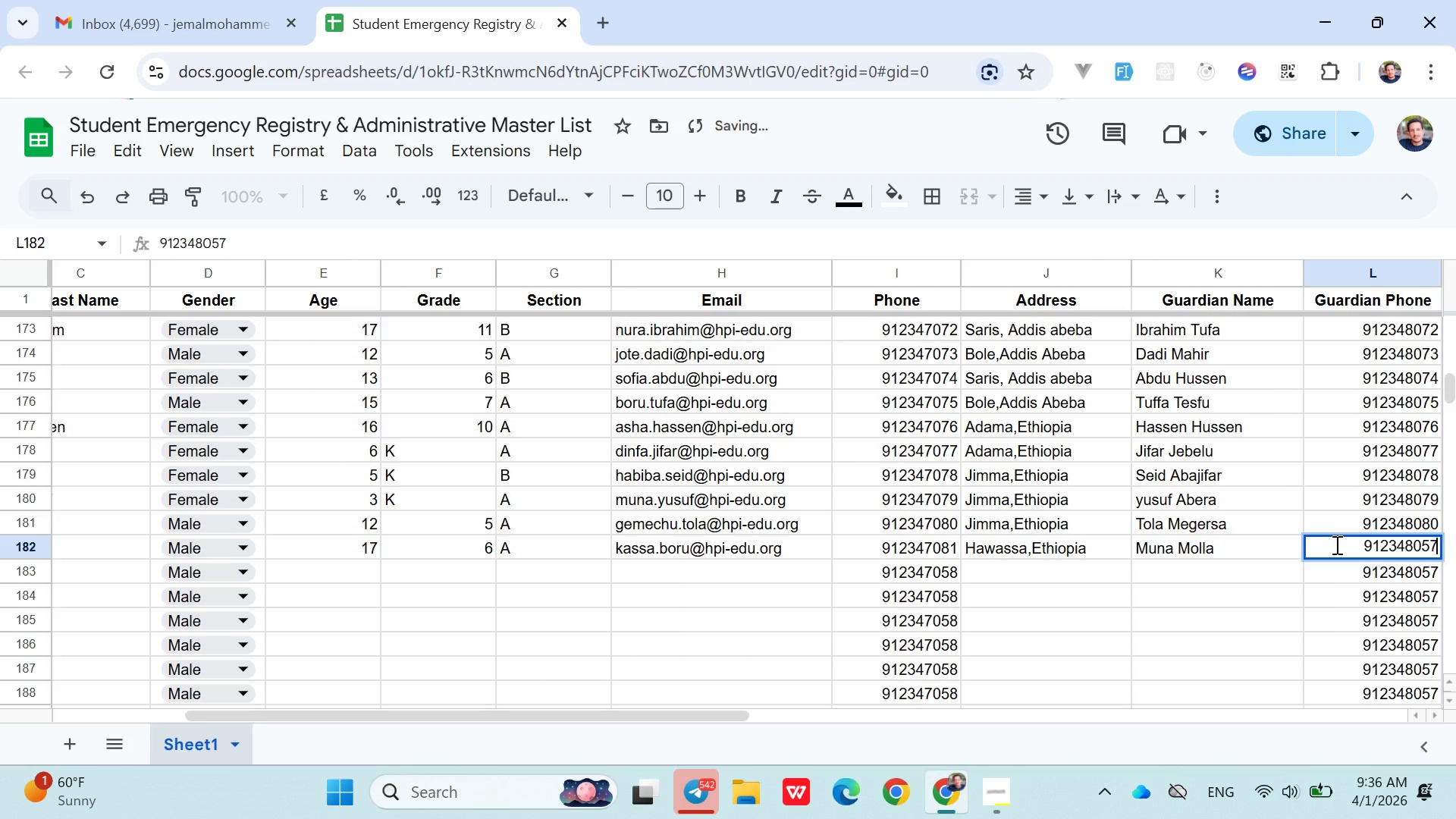 
key(ArrowRight)
 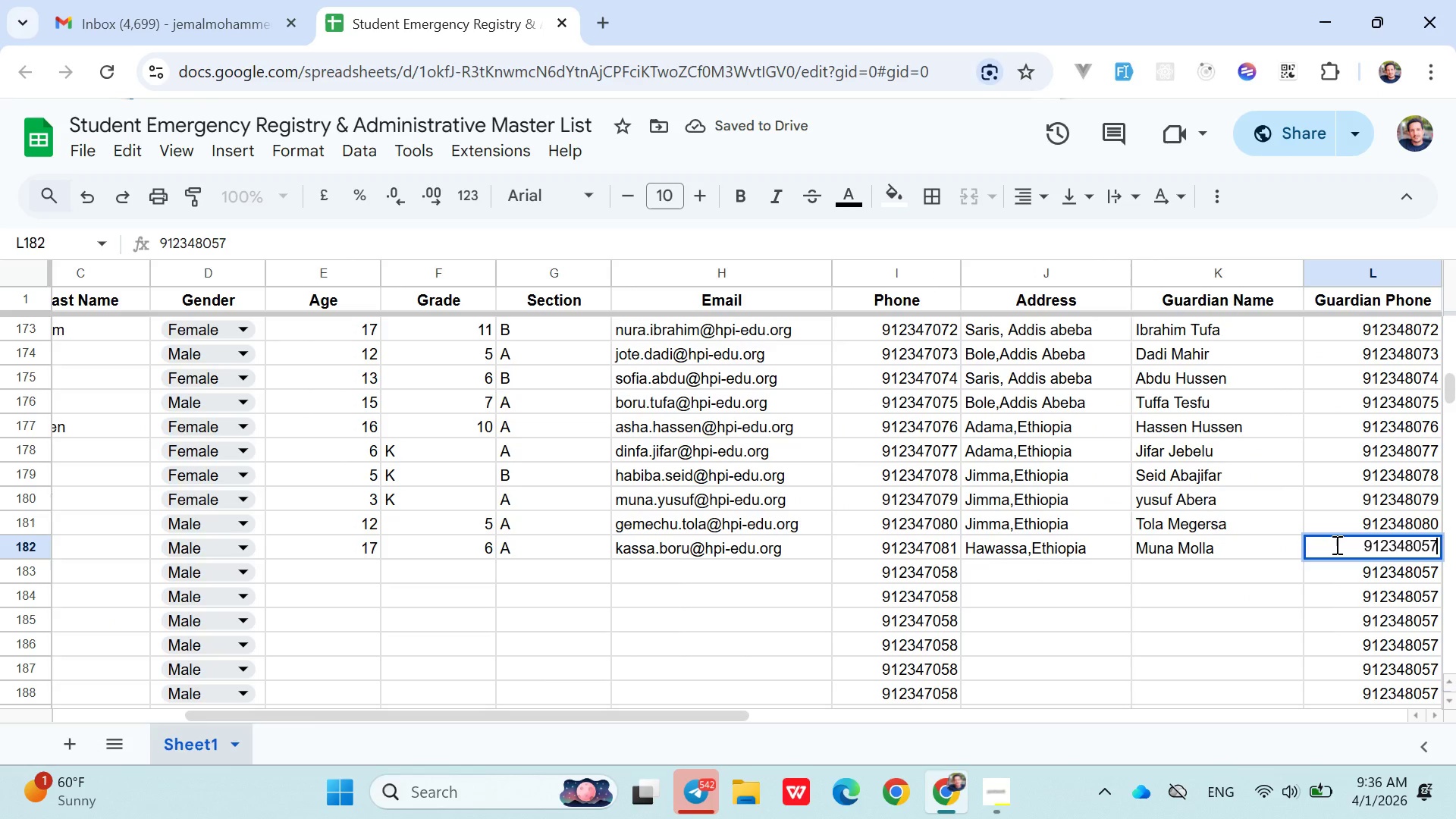 
key(Backspace)
key(Backspace)
type(82)
key(Backspace)
type(1)
 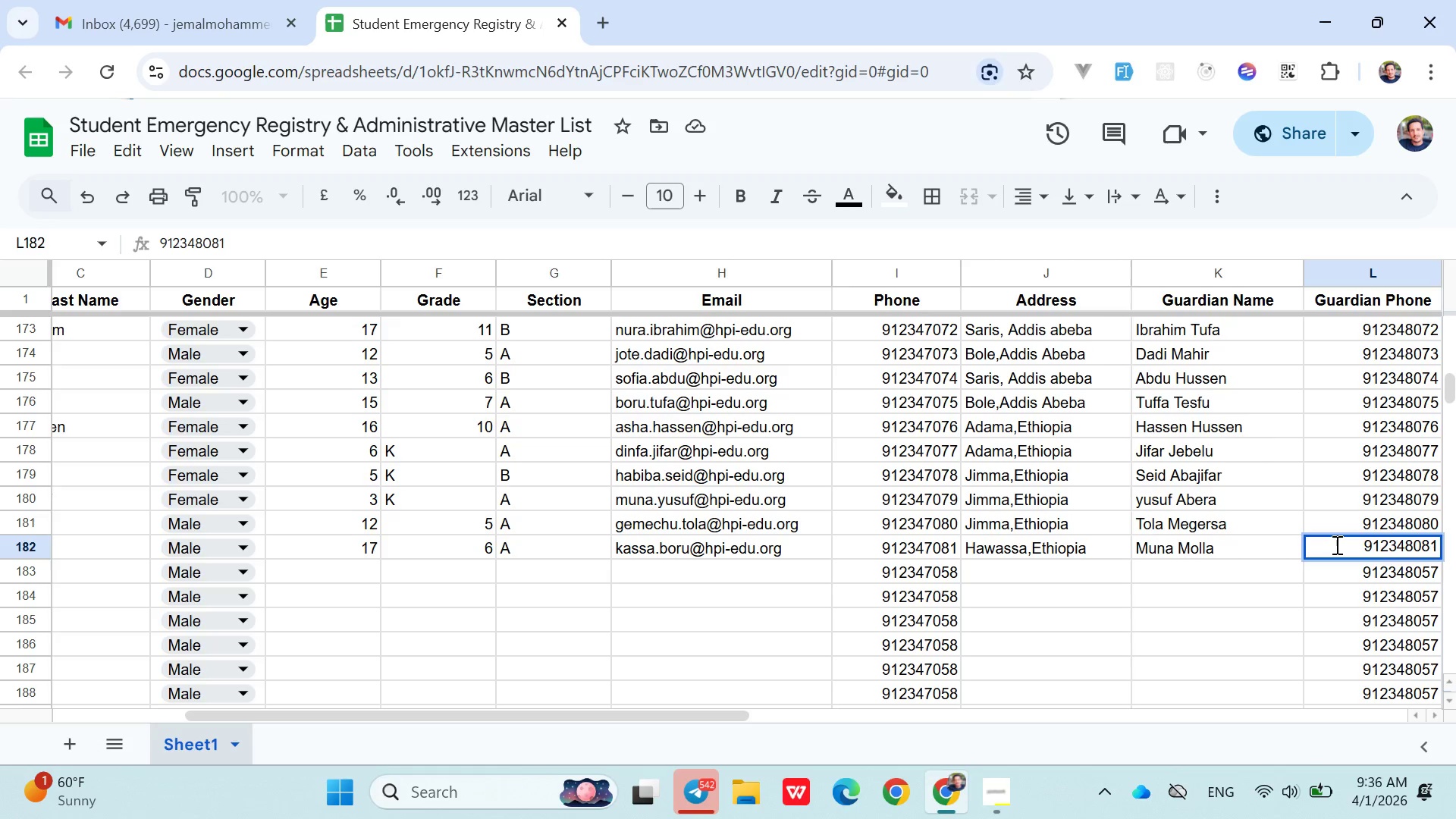 
key(ArrowDown)
 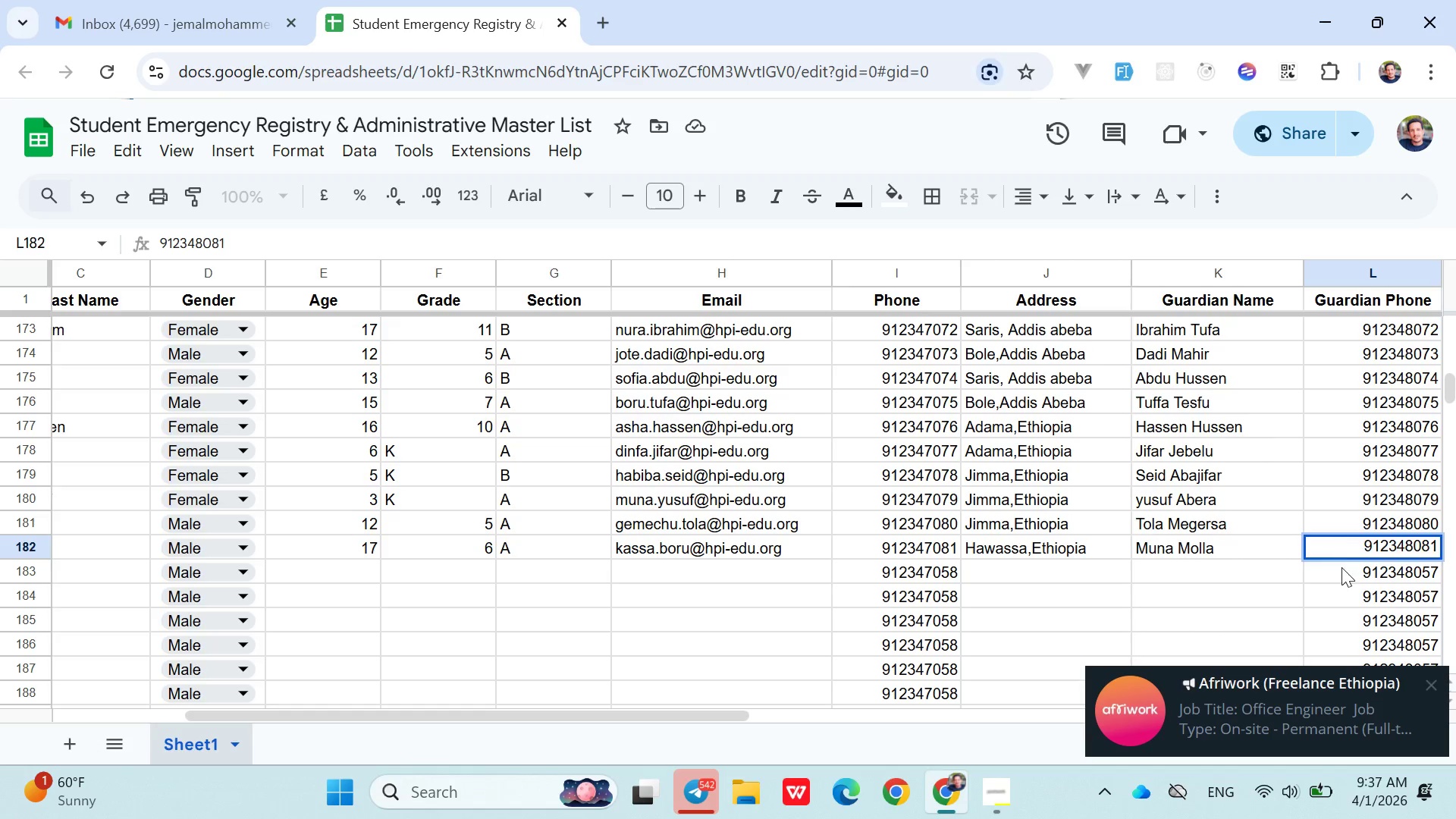 
left_click([1344, 581])
 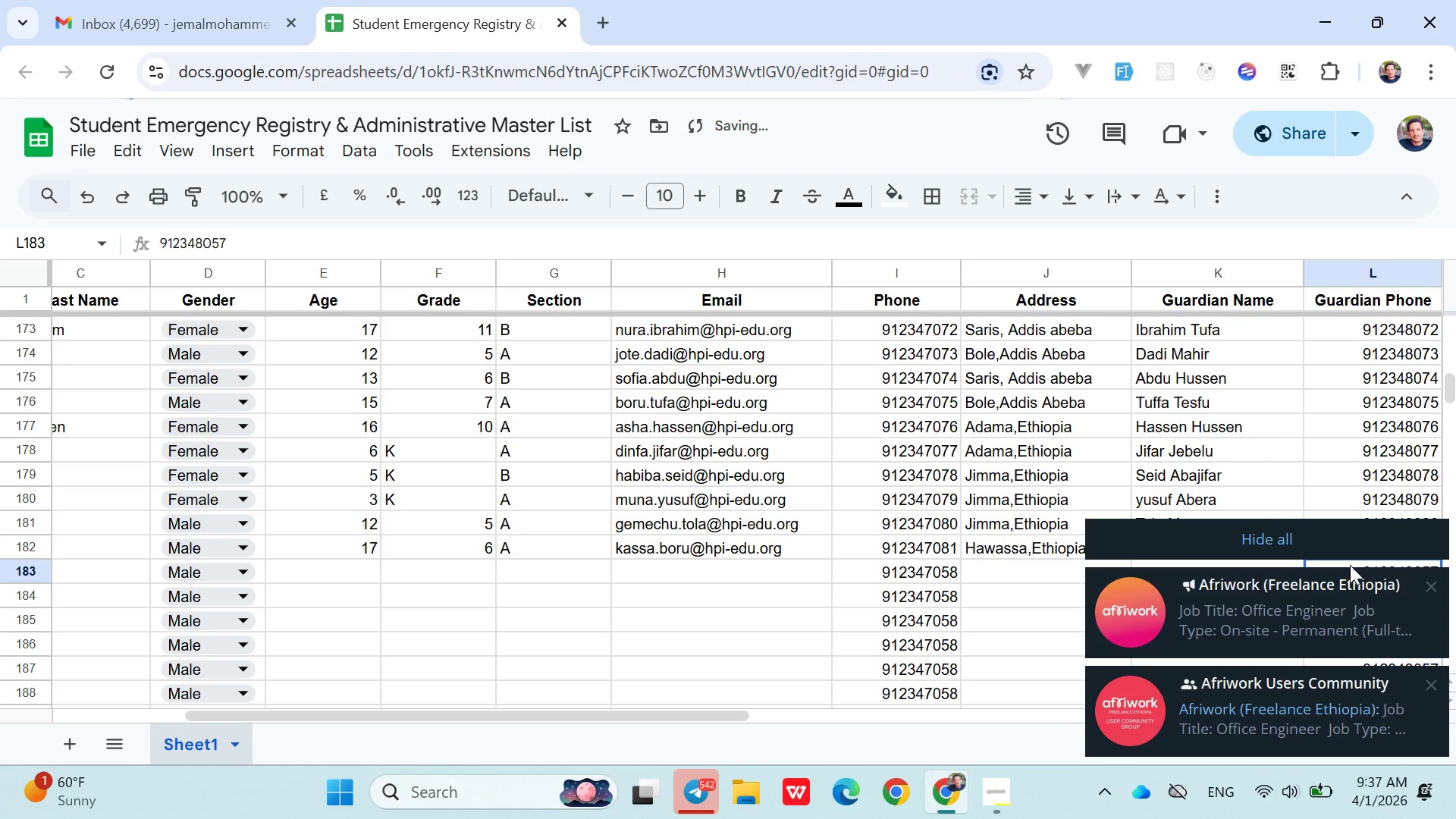 
left_click([1326, 542])
 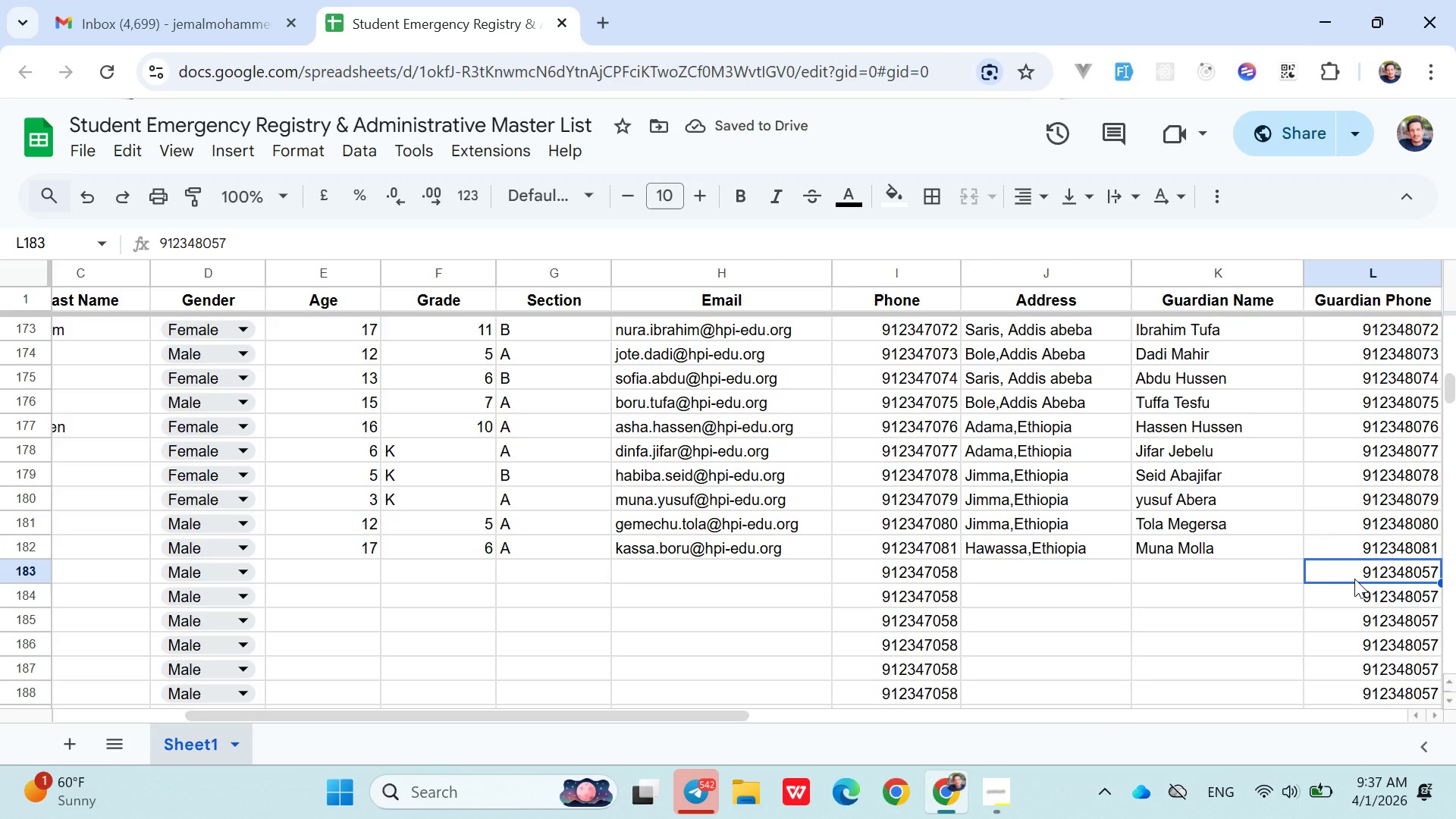 
hold_key(key=ArrowLeft, duration=1.06)
 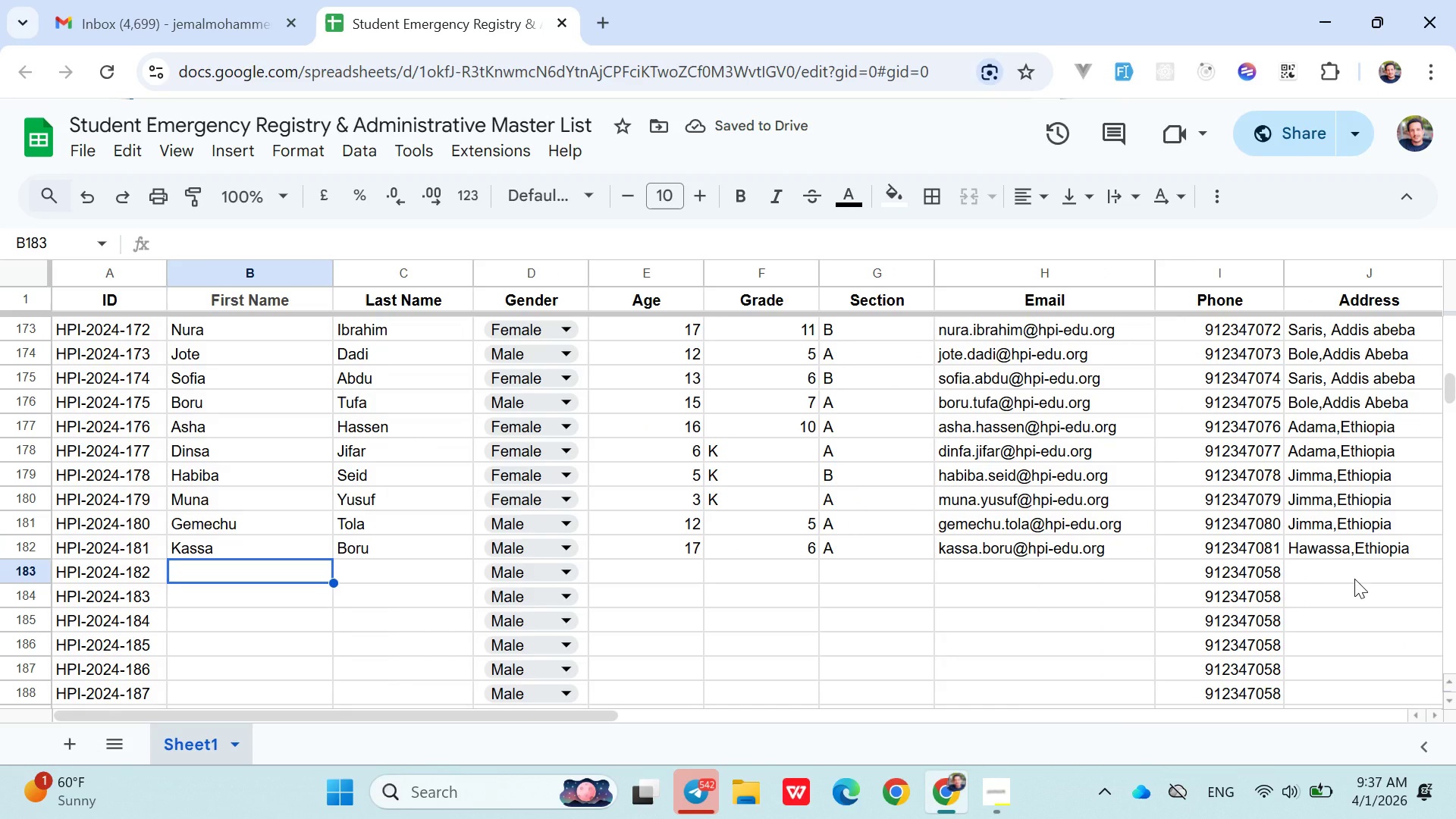 
key(ArrowRight)
 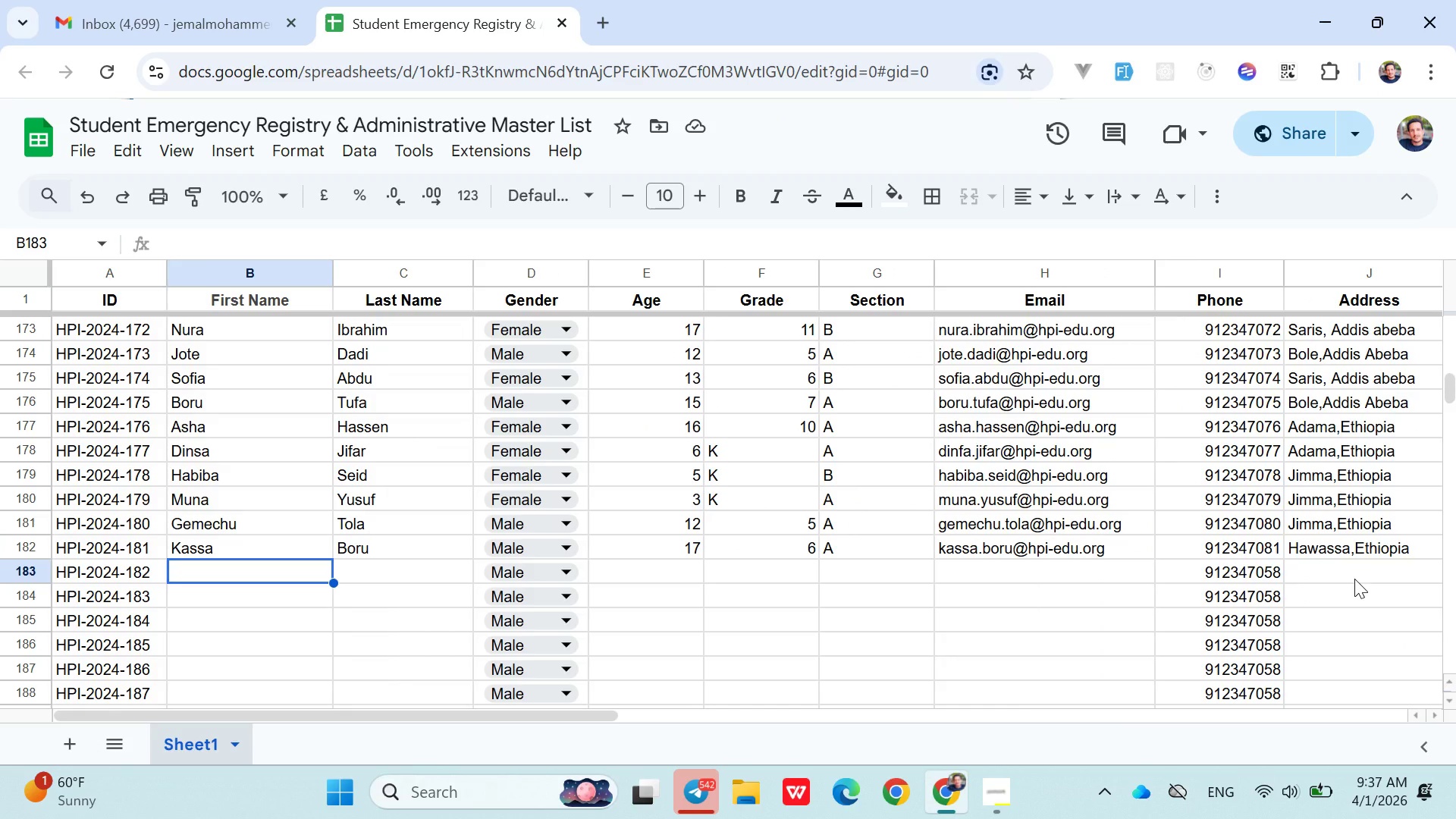 
wait(5.33)
 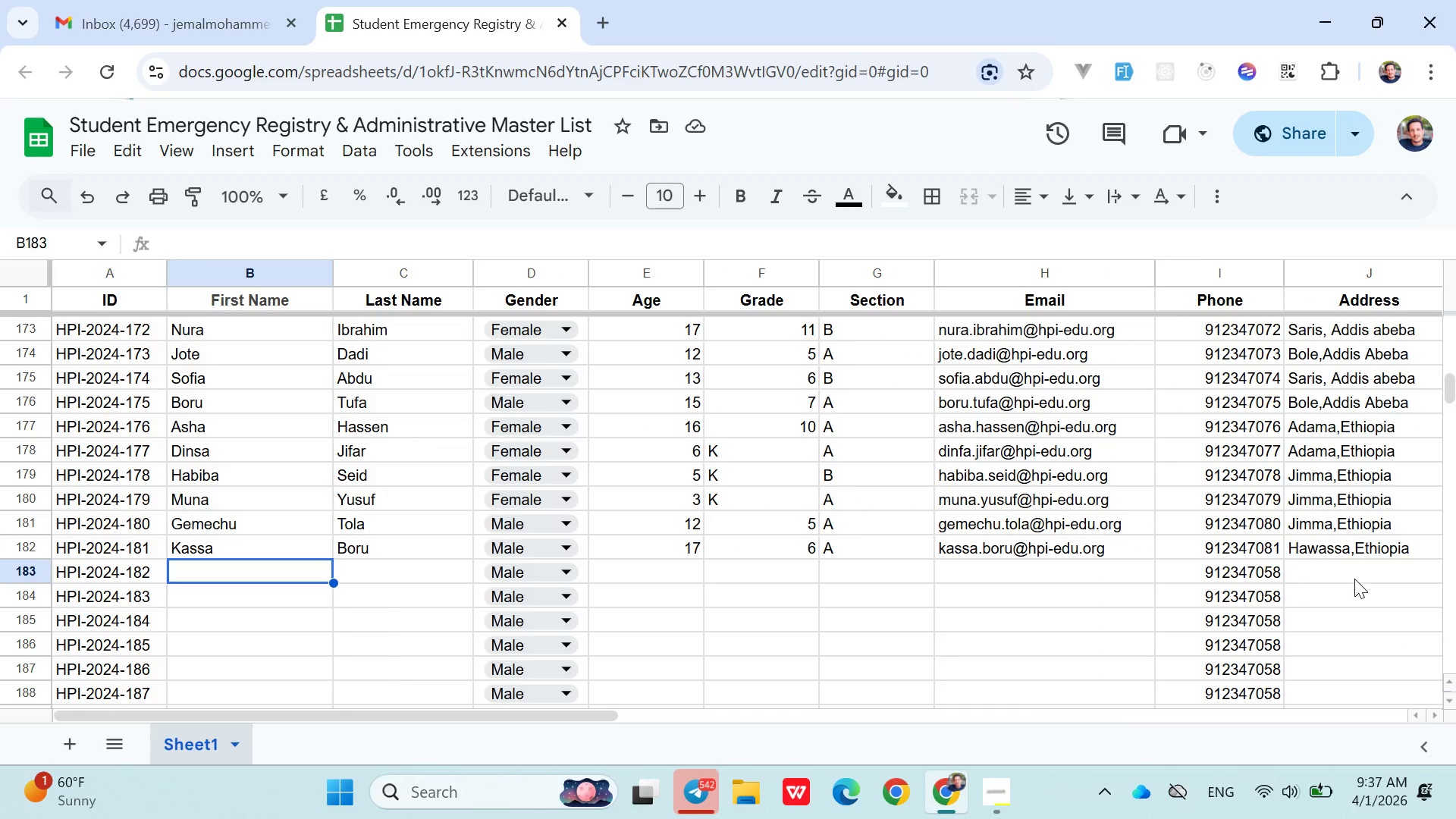 
type(Chala)
 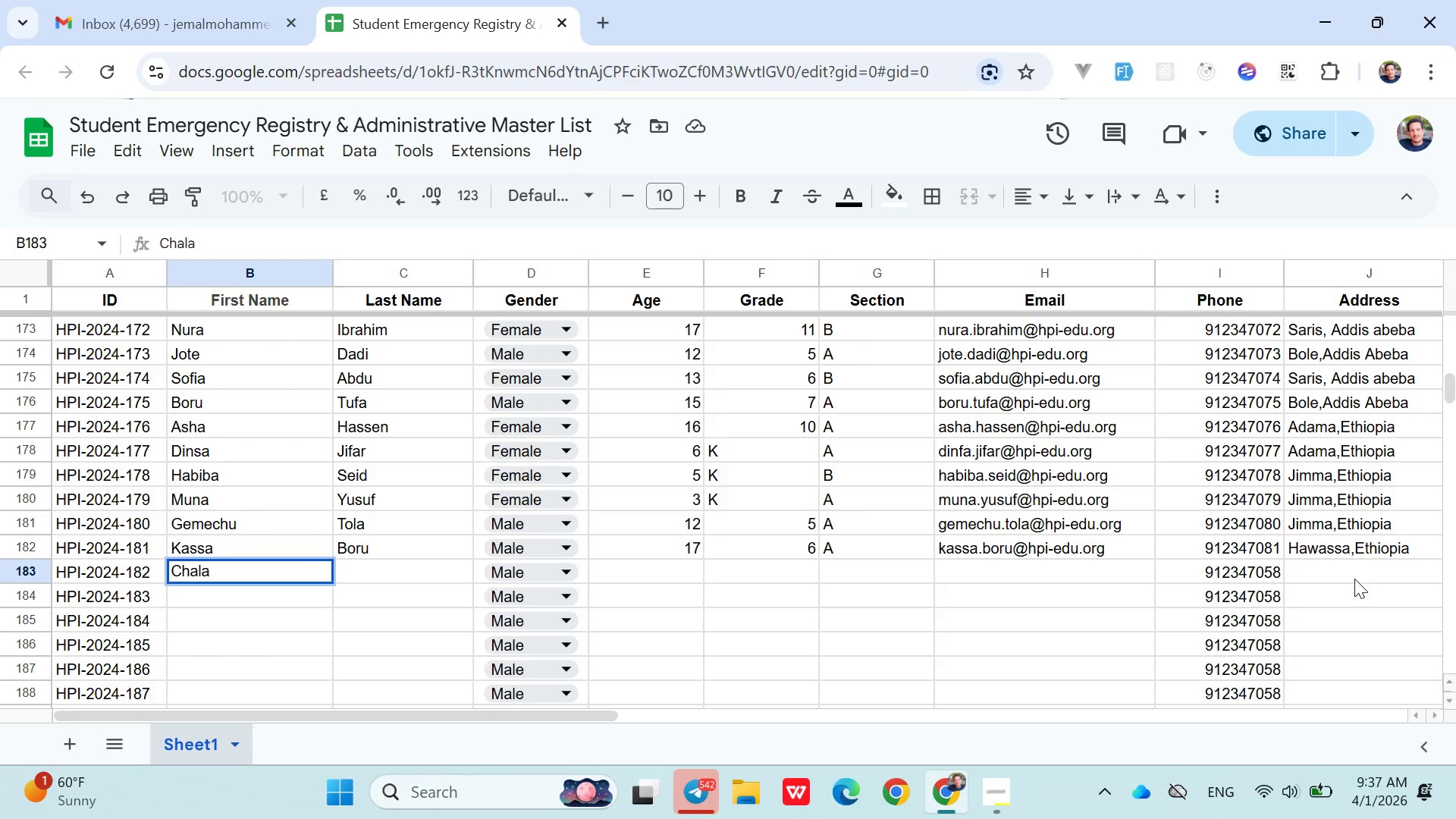 
key(ArrowRight)
 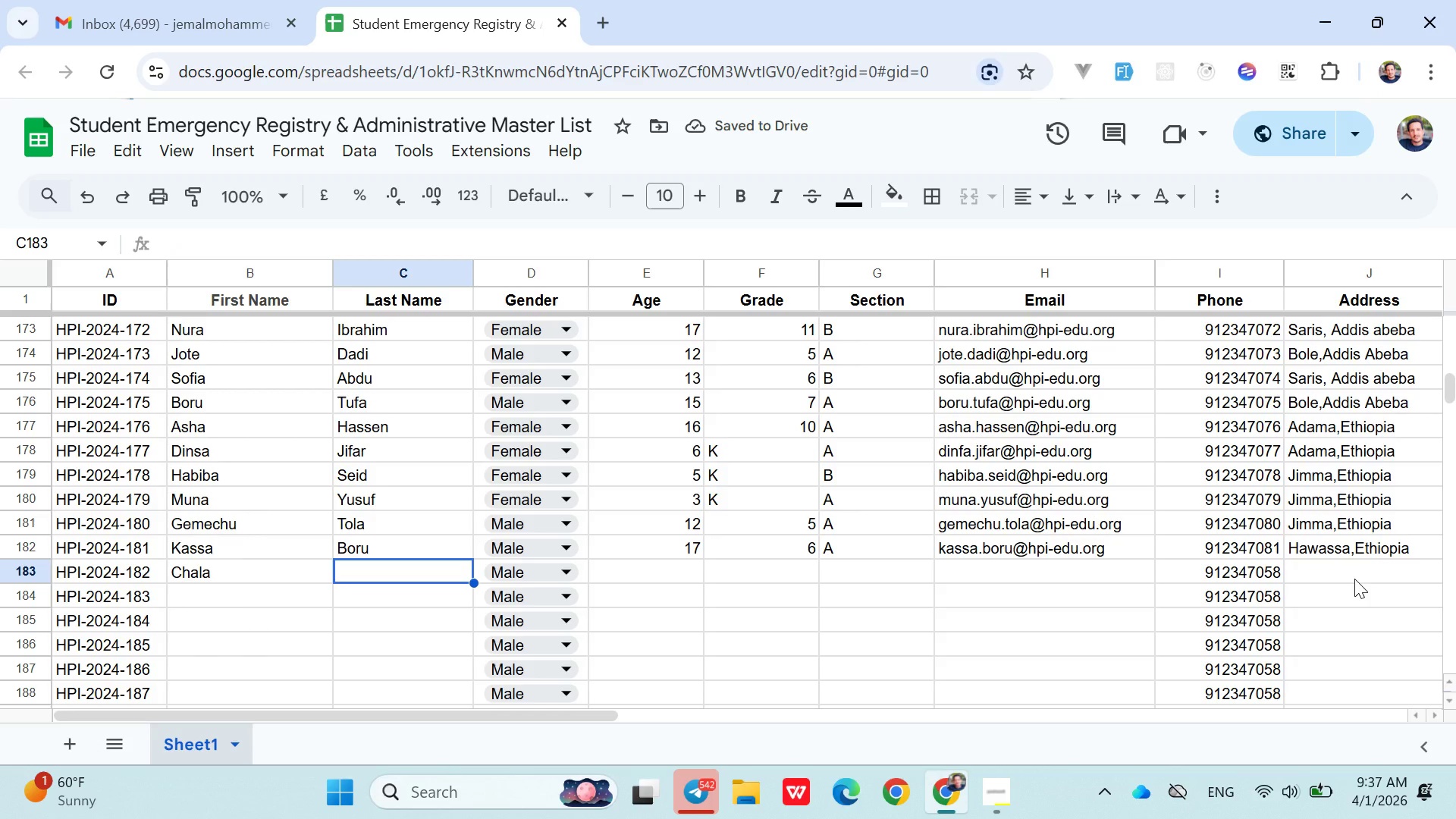 
wait(9.78)
 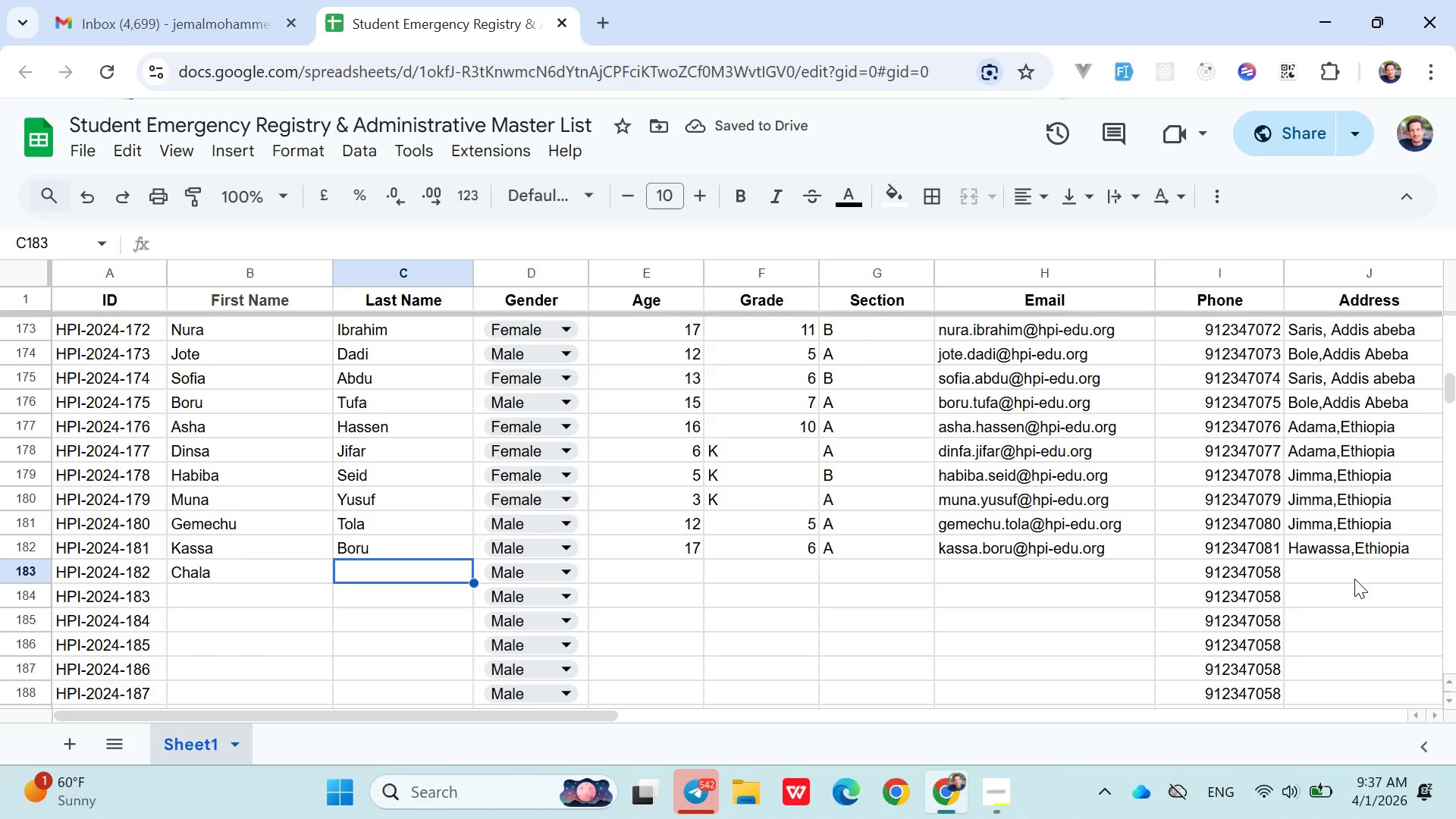 
key(Backspace)
 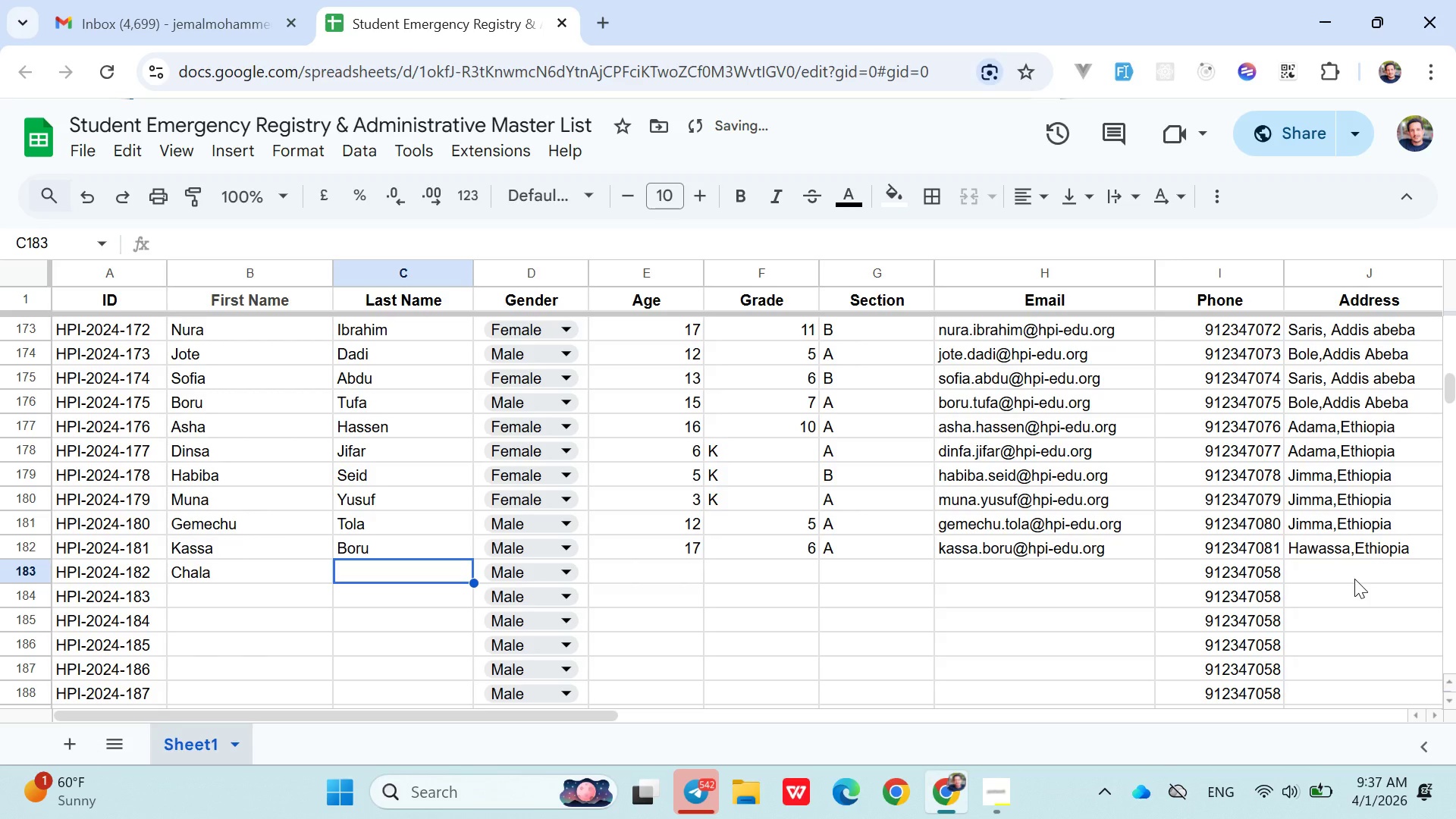 
key(Backspace)
 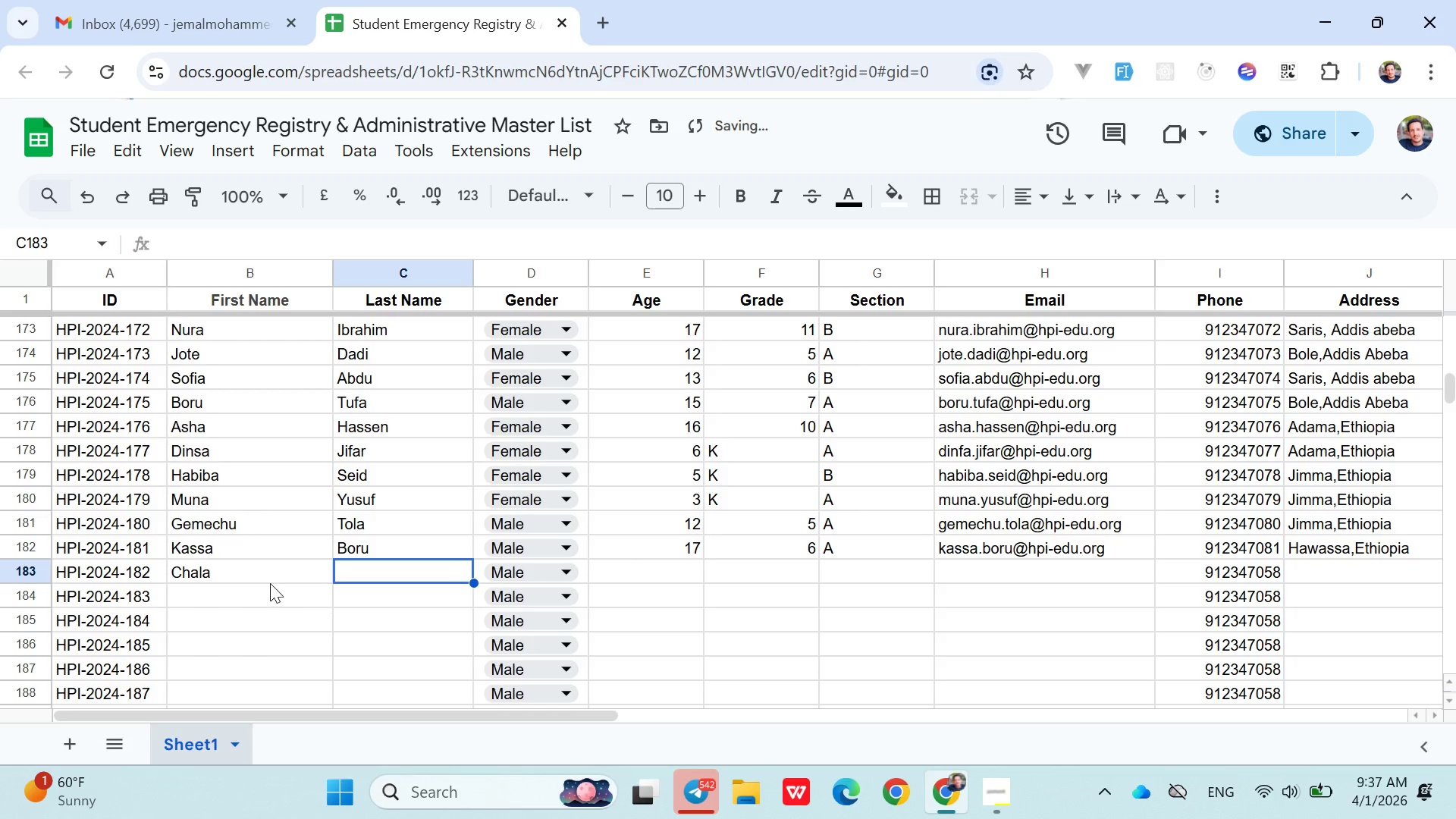 
double_click([258, 576])
 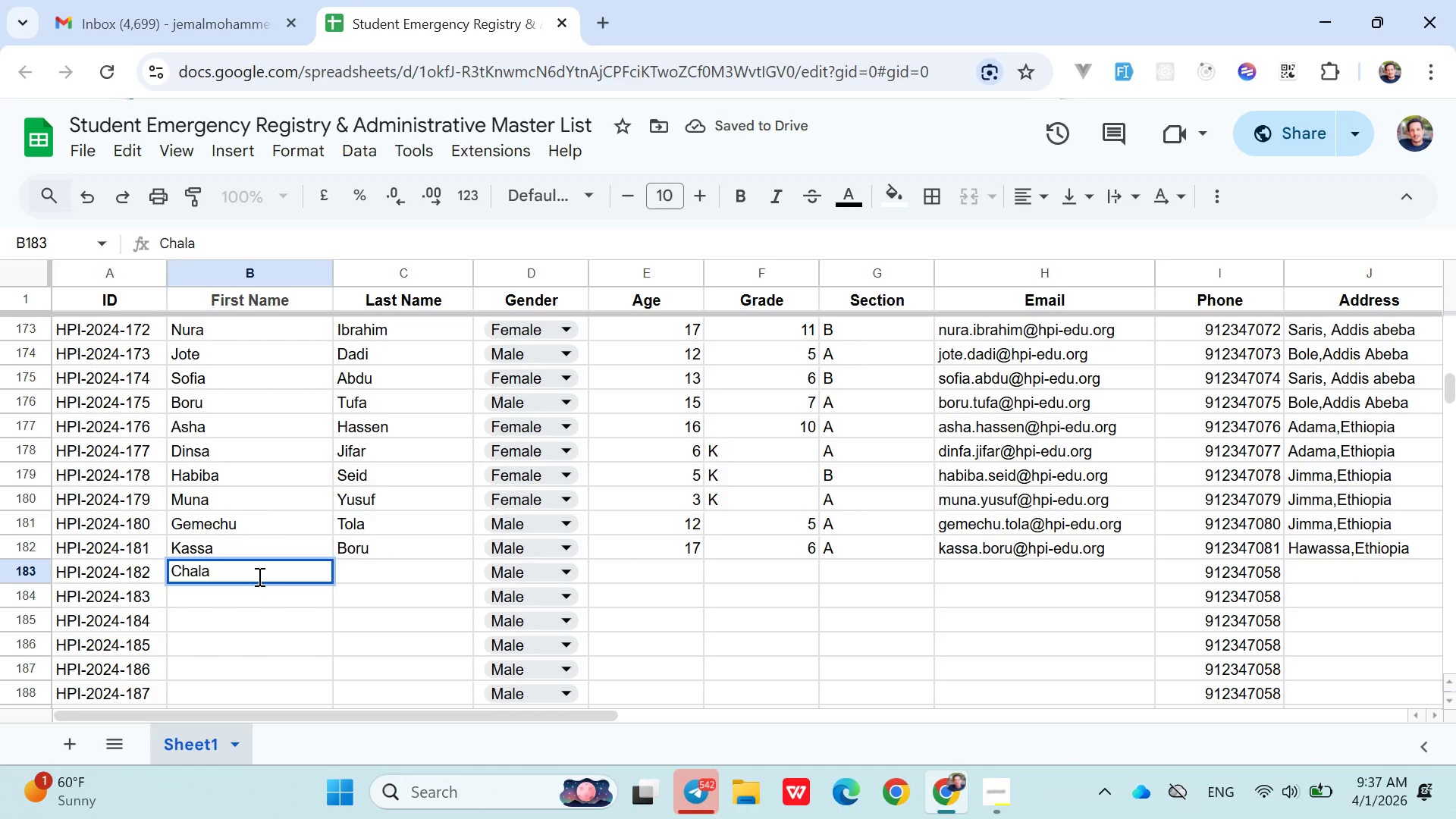 
key(Backspace)
key(Backspace)
key(Backspace)
key(Backspace)
key(Backspace)
key(Backspace)
type(Zehara)
 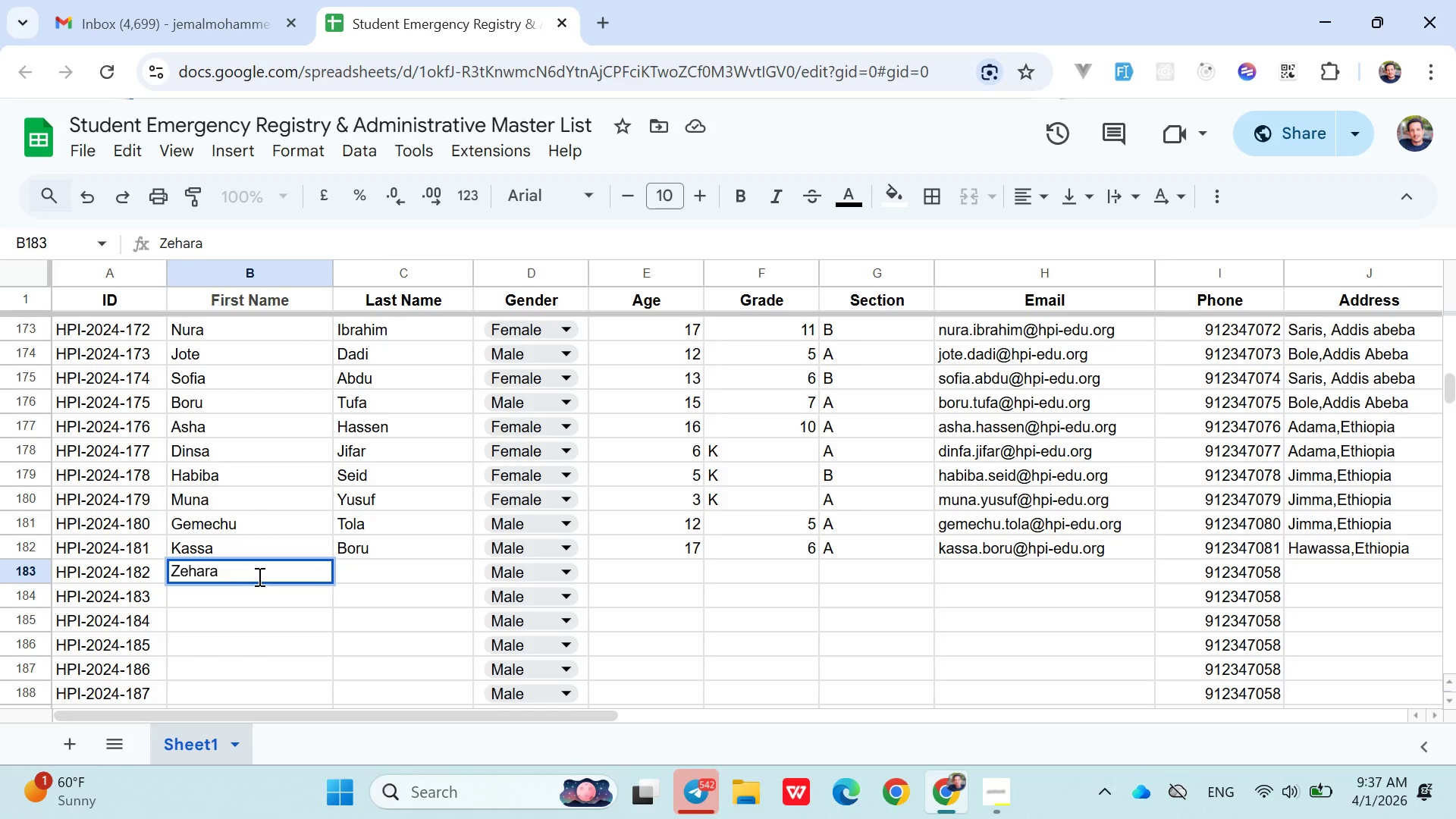 
 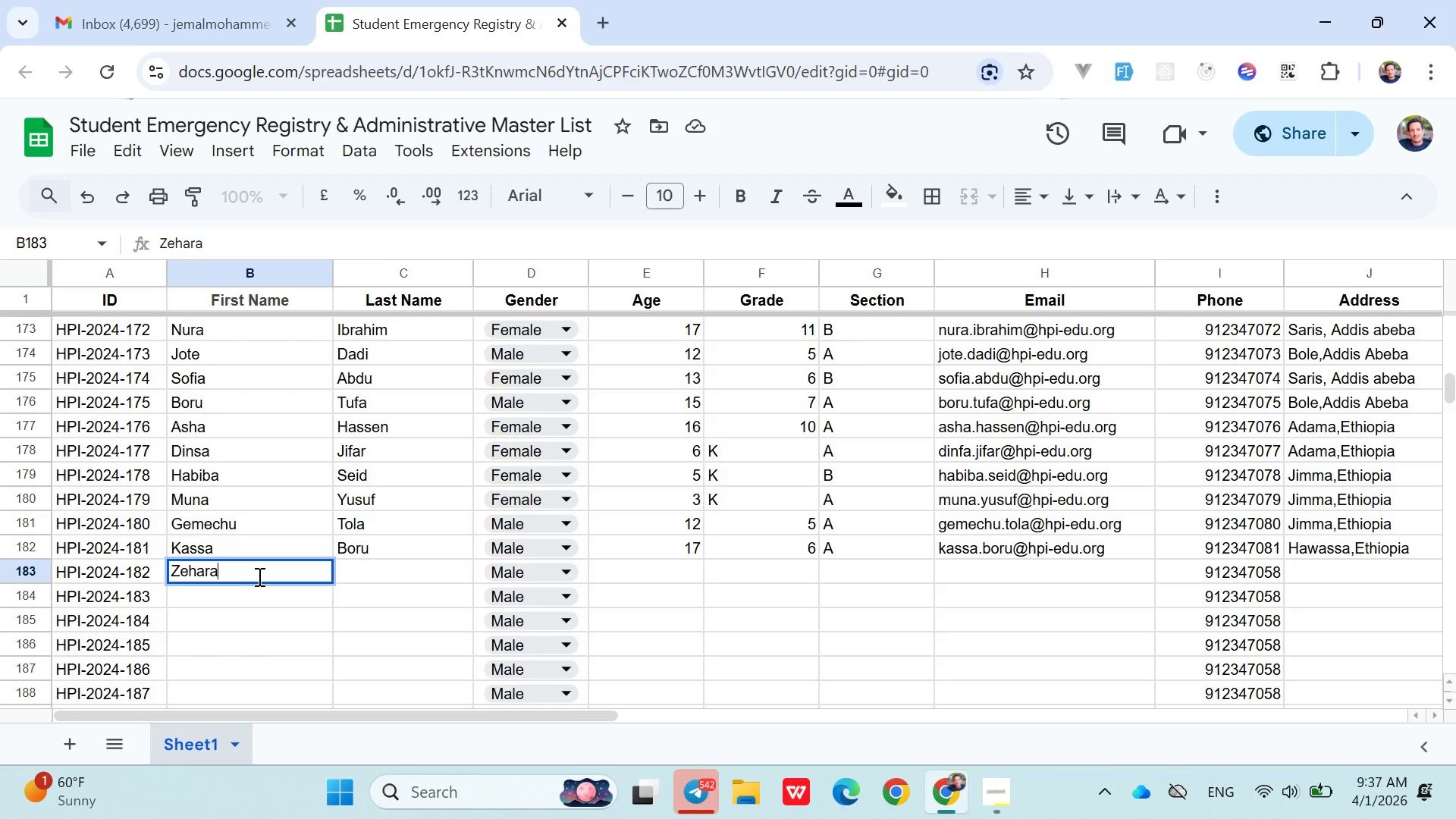 
key(ArrowRight)
 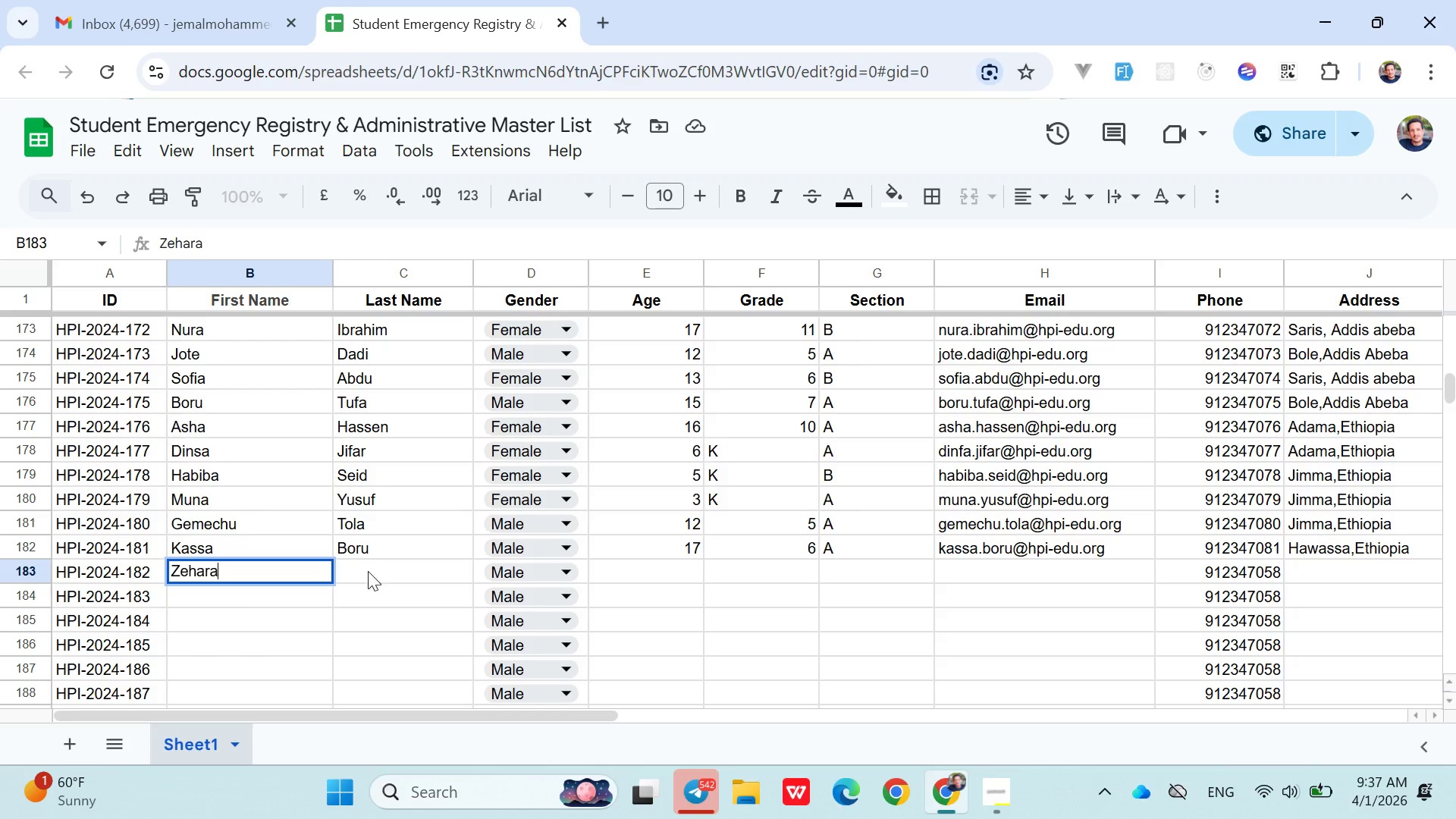 
left_click([379, 570])
 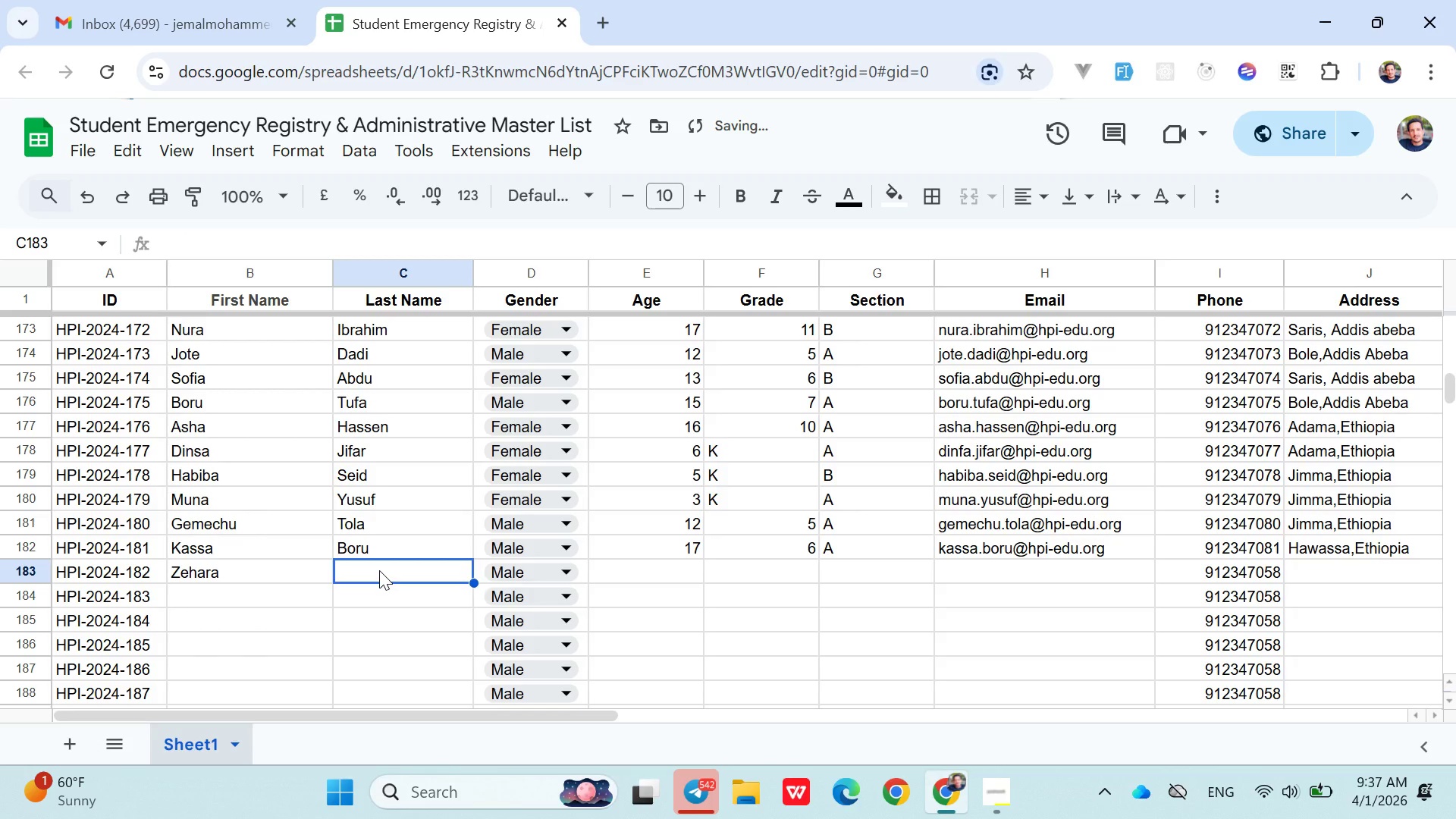 
type(Ali)
 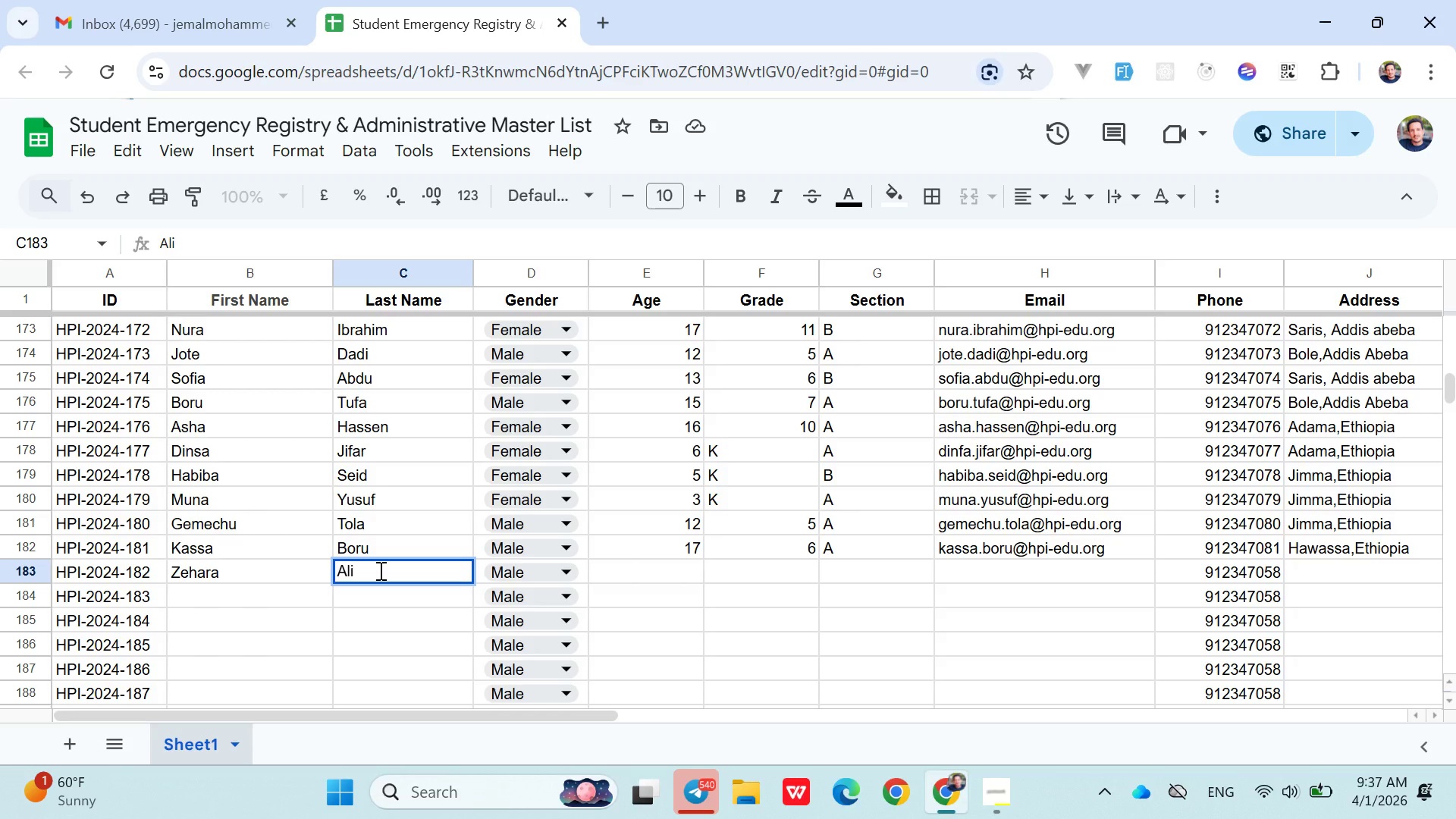 
wait(14.94)
 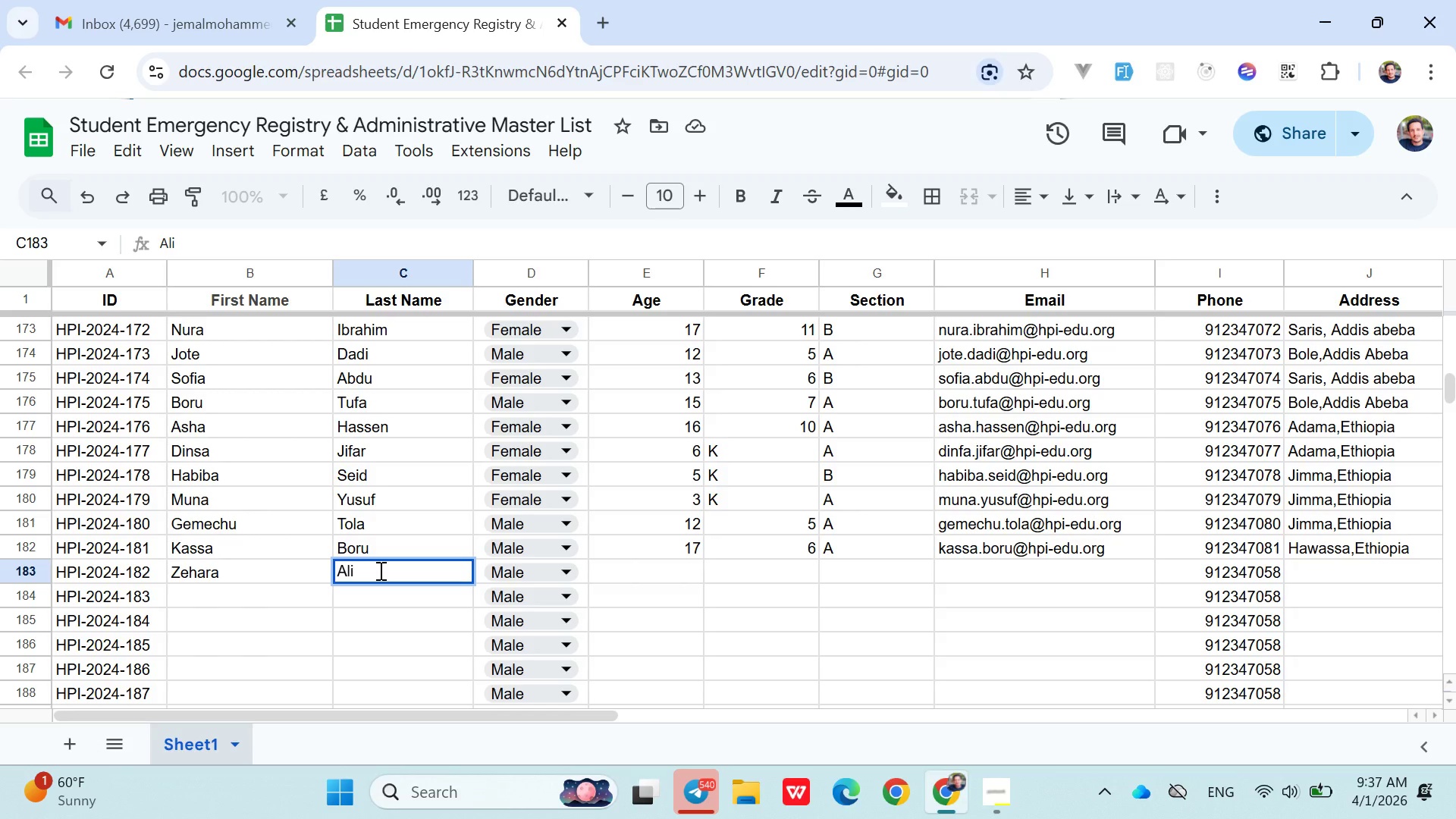 
left_click([553, 563])
 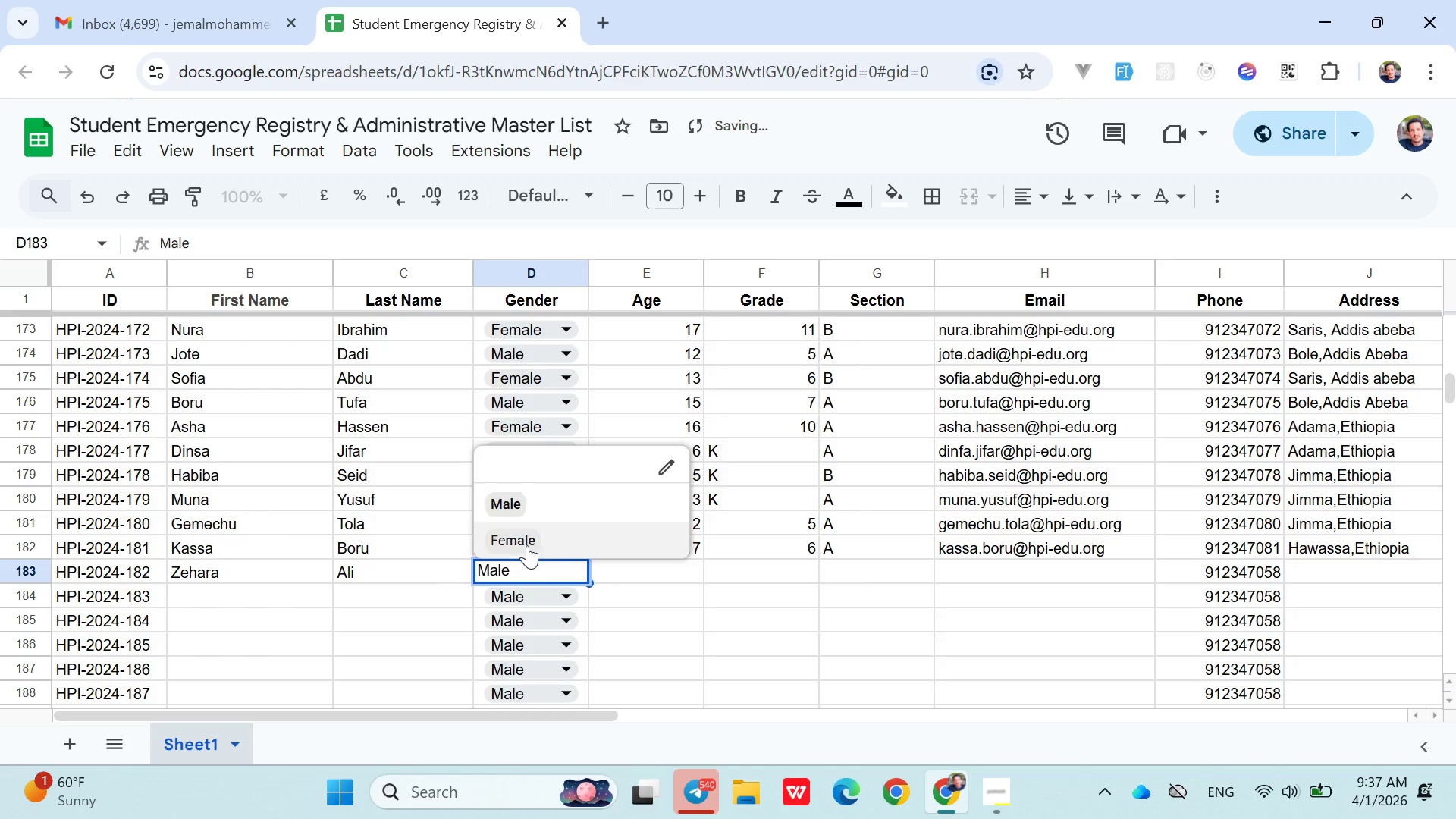 
left_click([531, 542])
 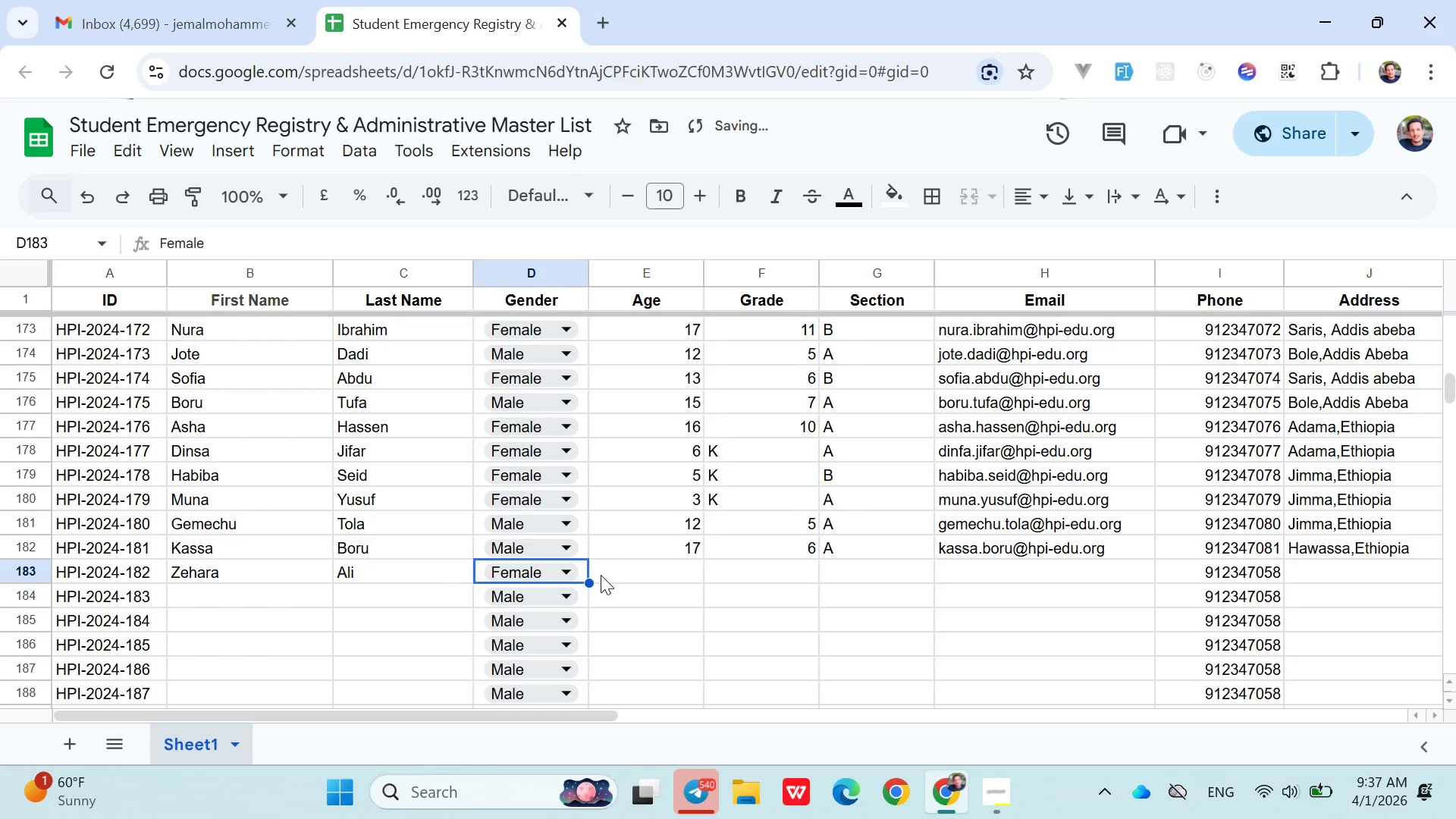 
left_click([604, 576])
 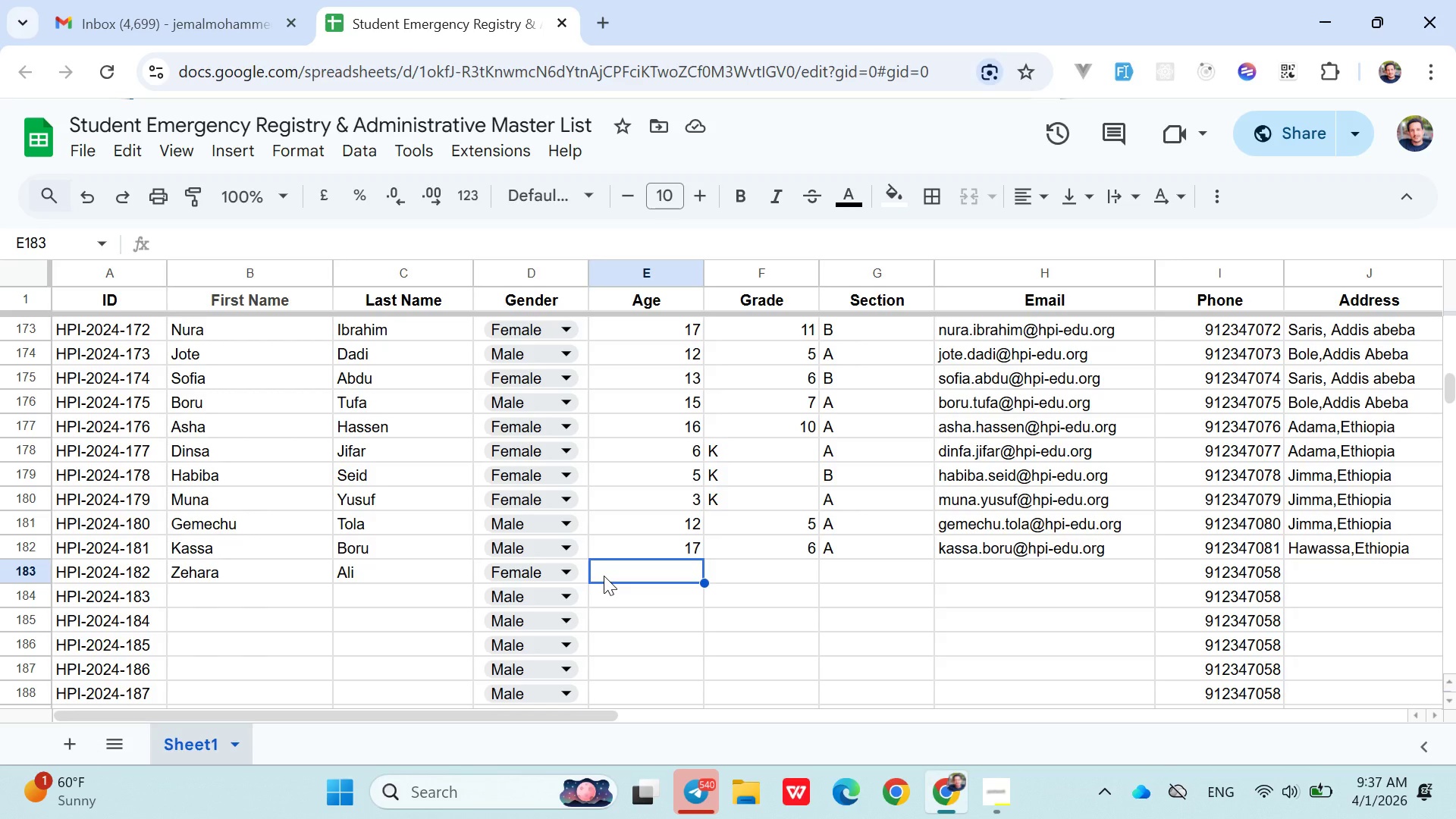 
wait(10.98)
 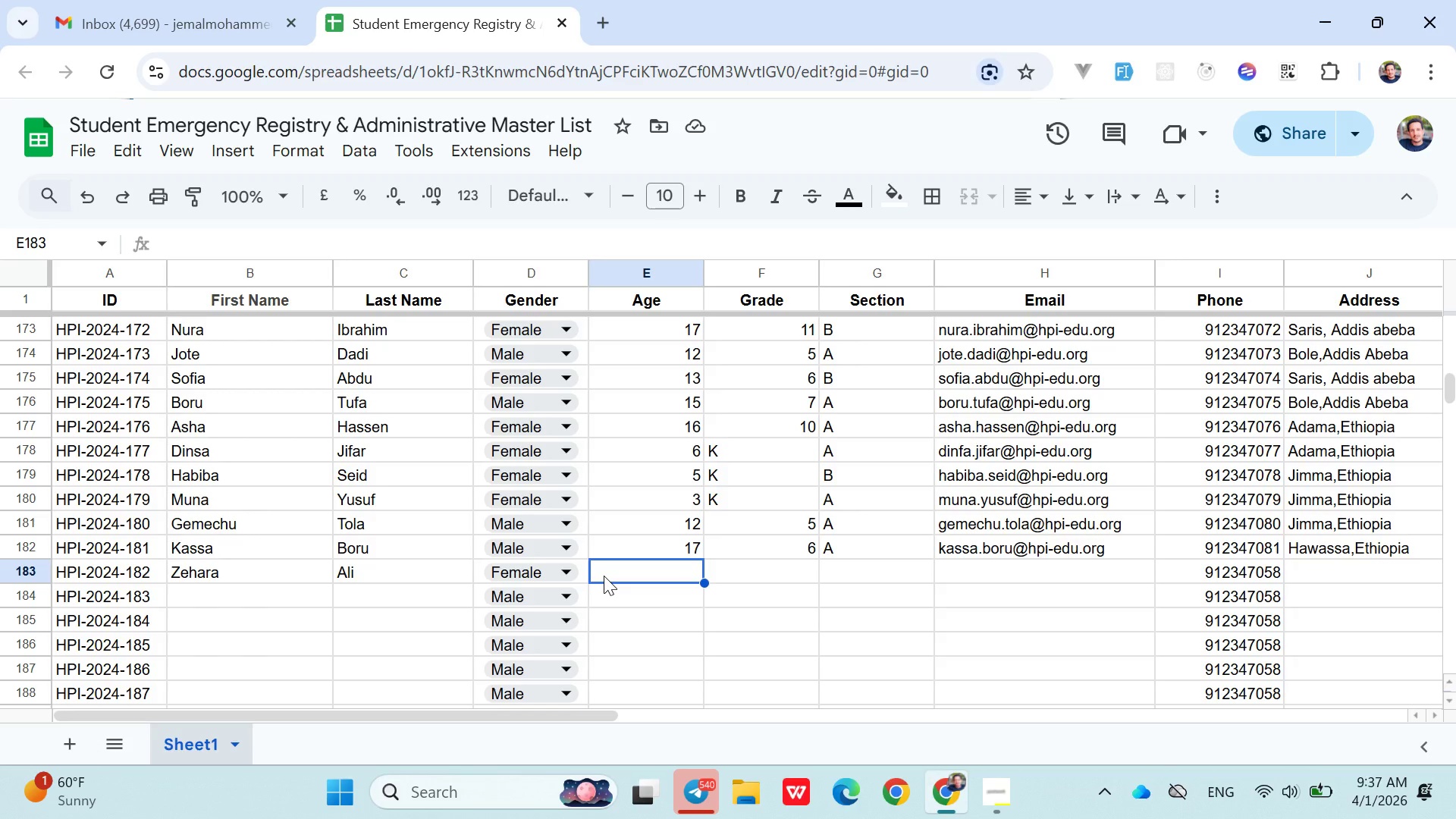 
type(16)
 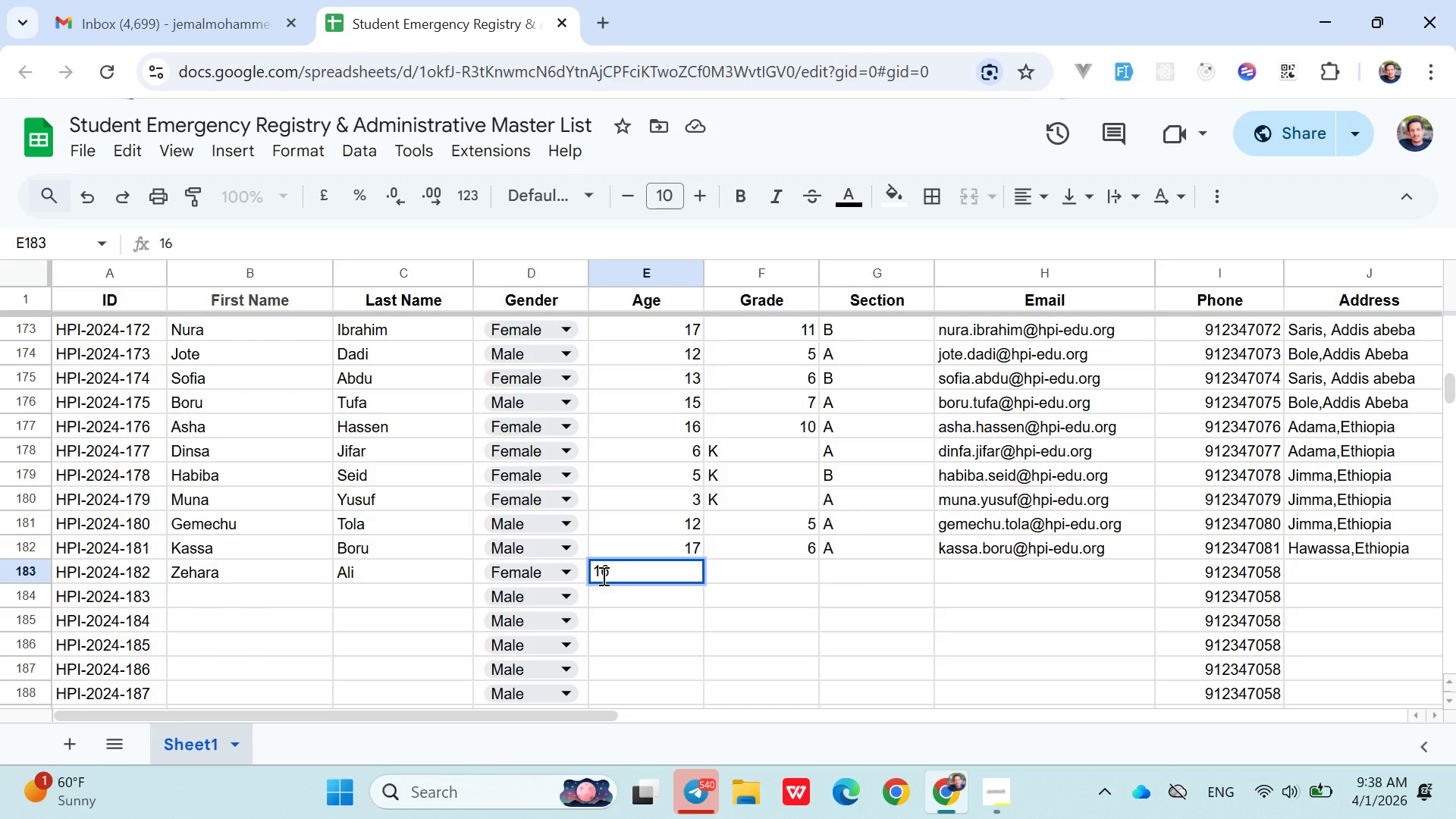 
key(ArrowRight)
 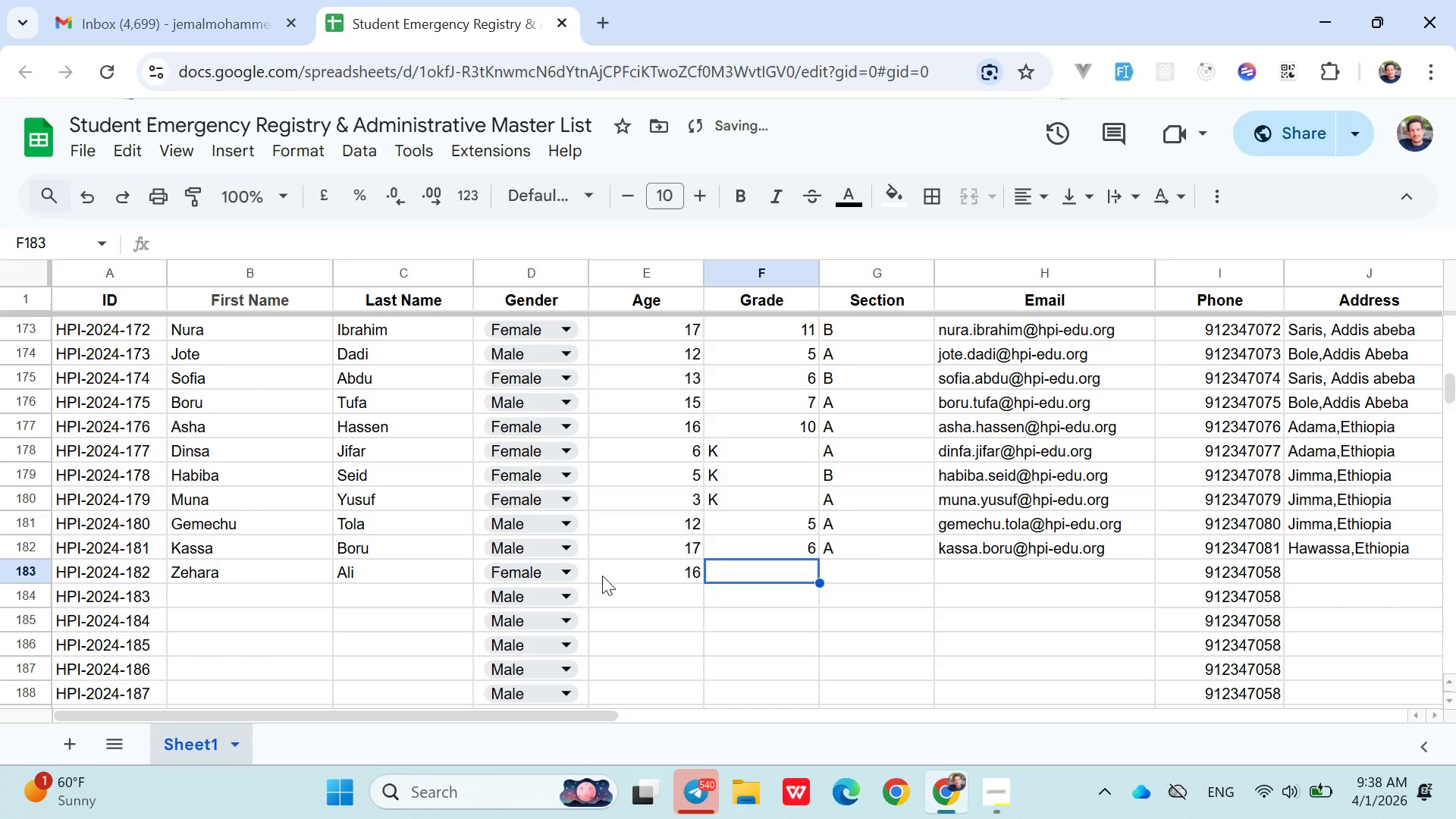 
type(10)
 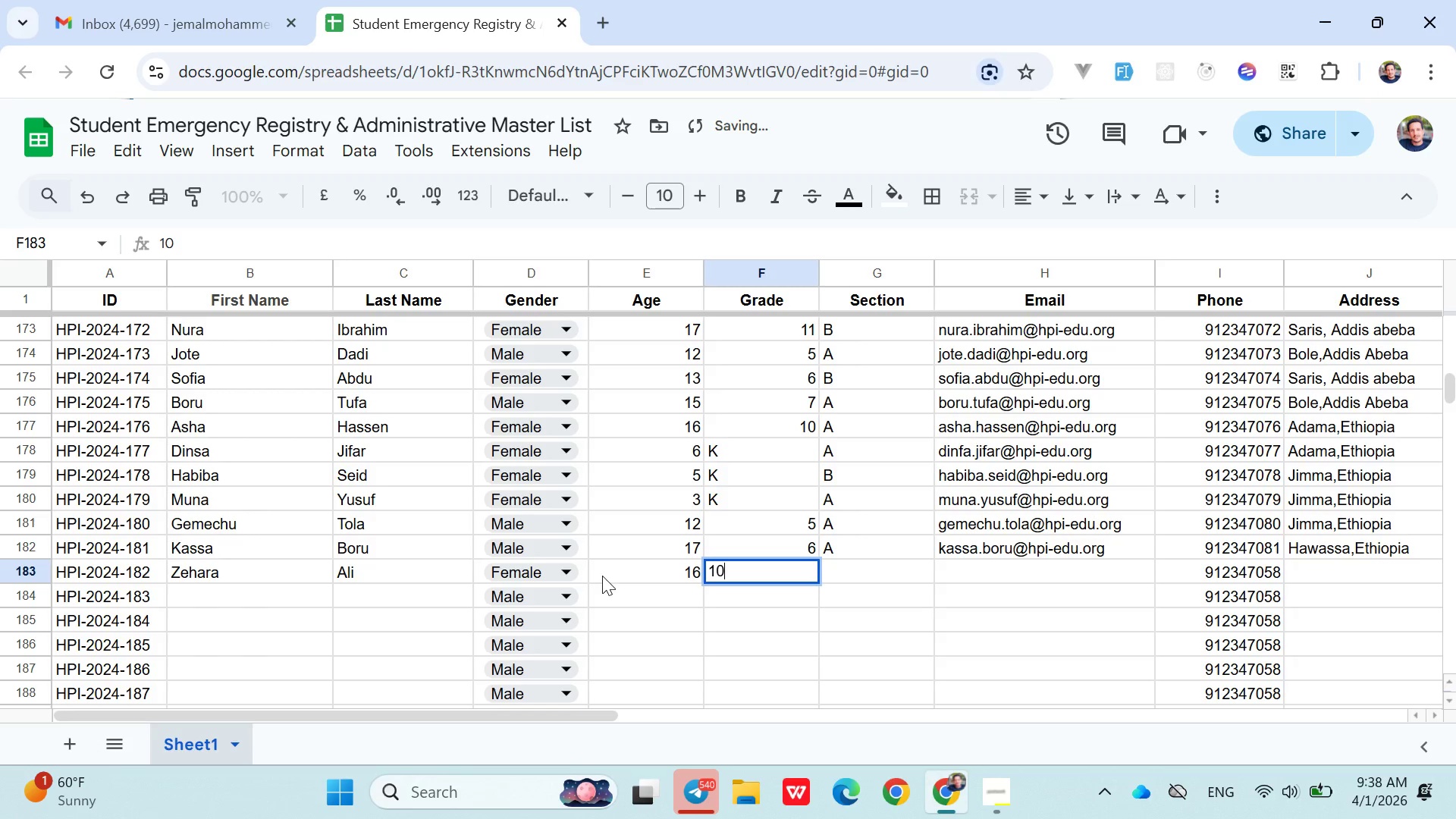 
key(ArrowRight)
 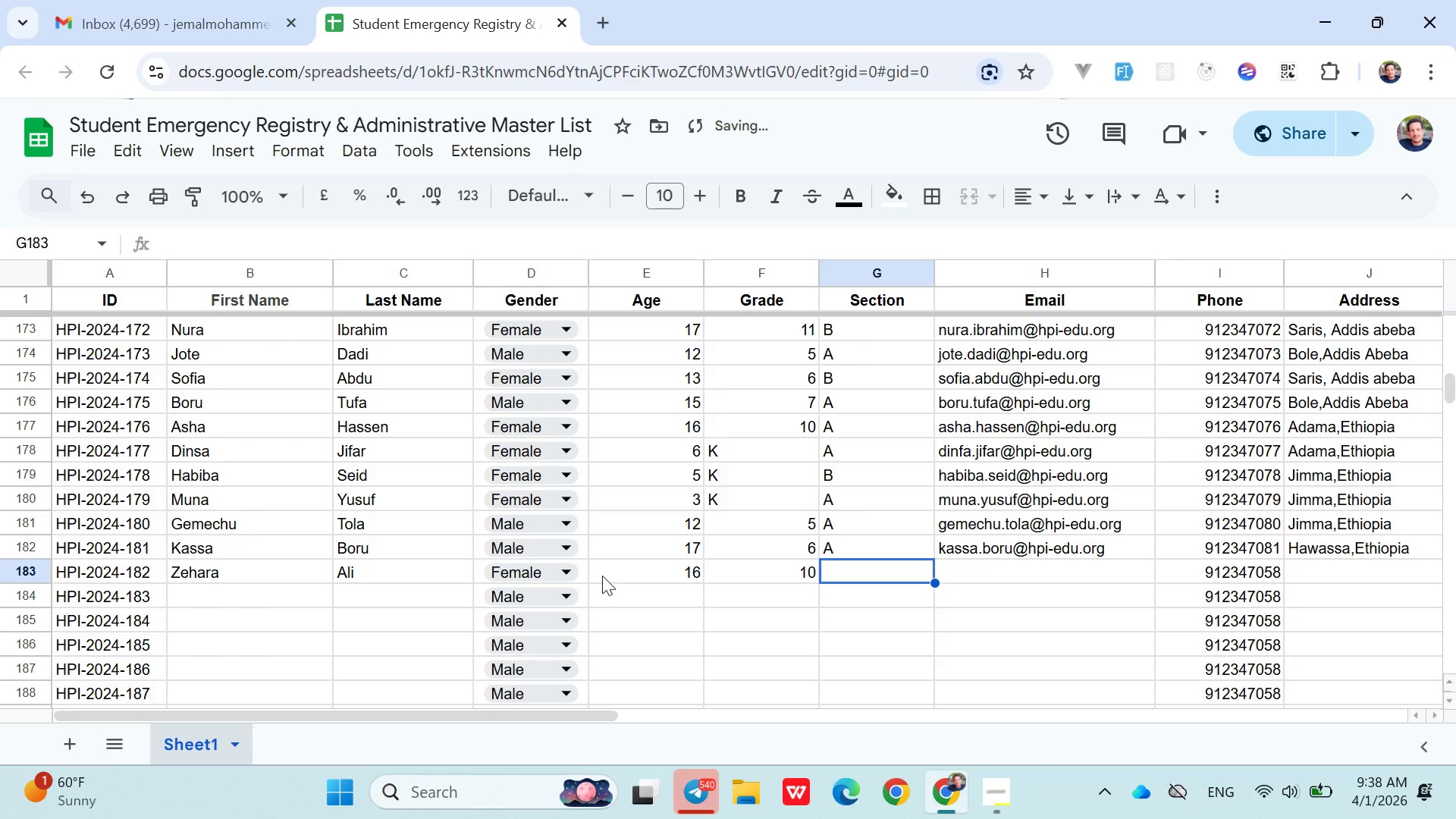 
key(Shift+B)
 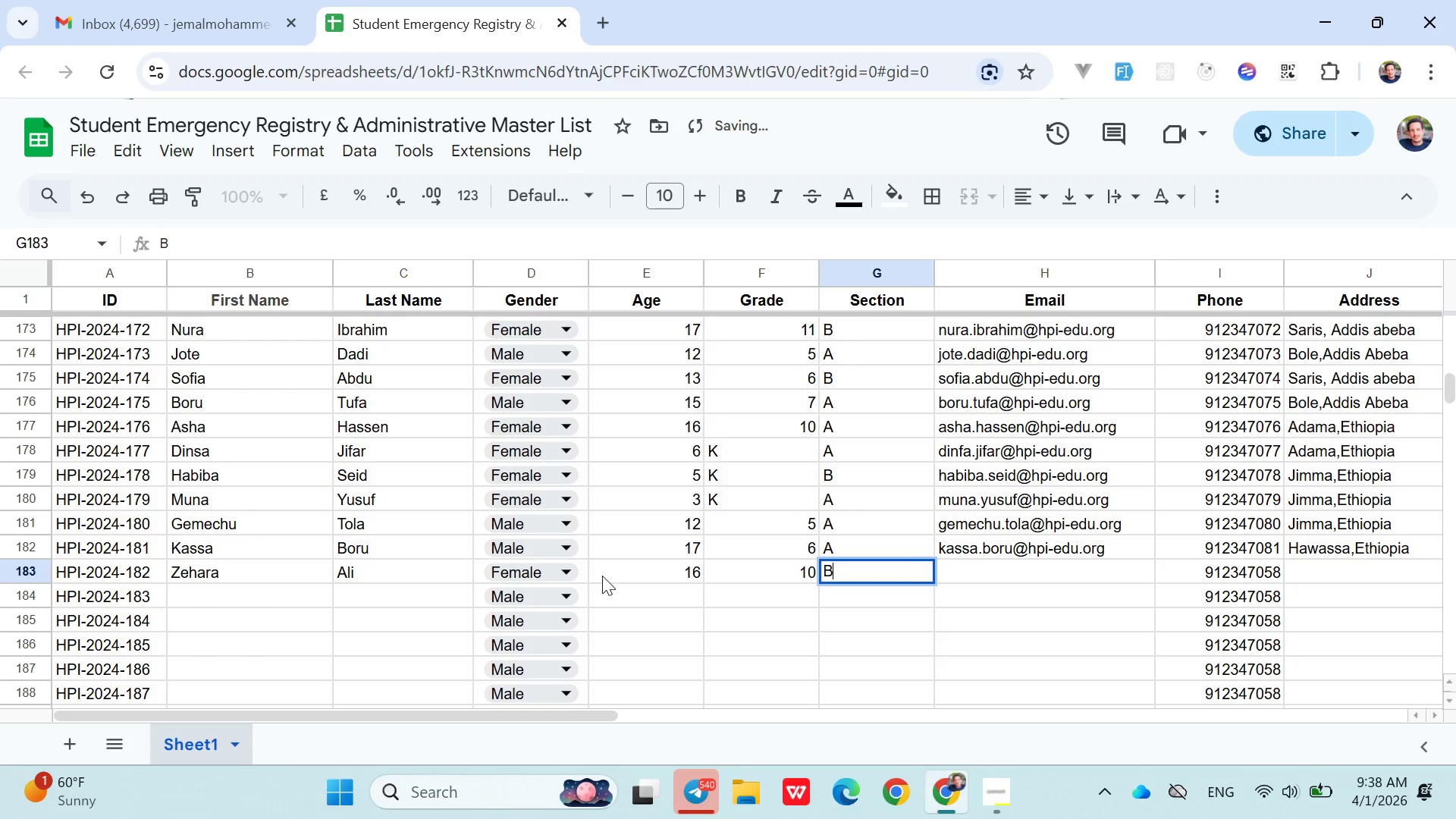 
key(ArrowRight)
 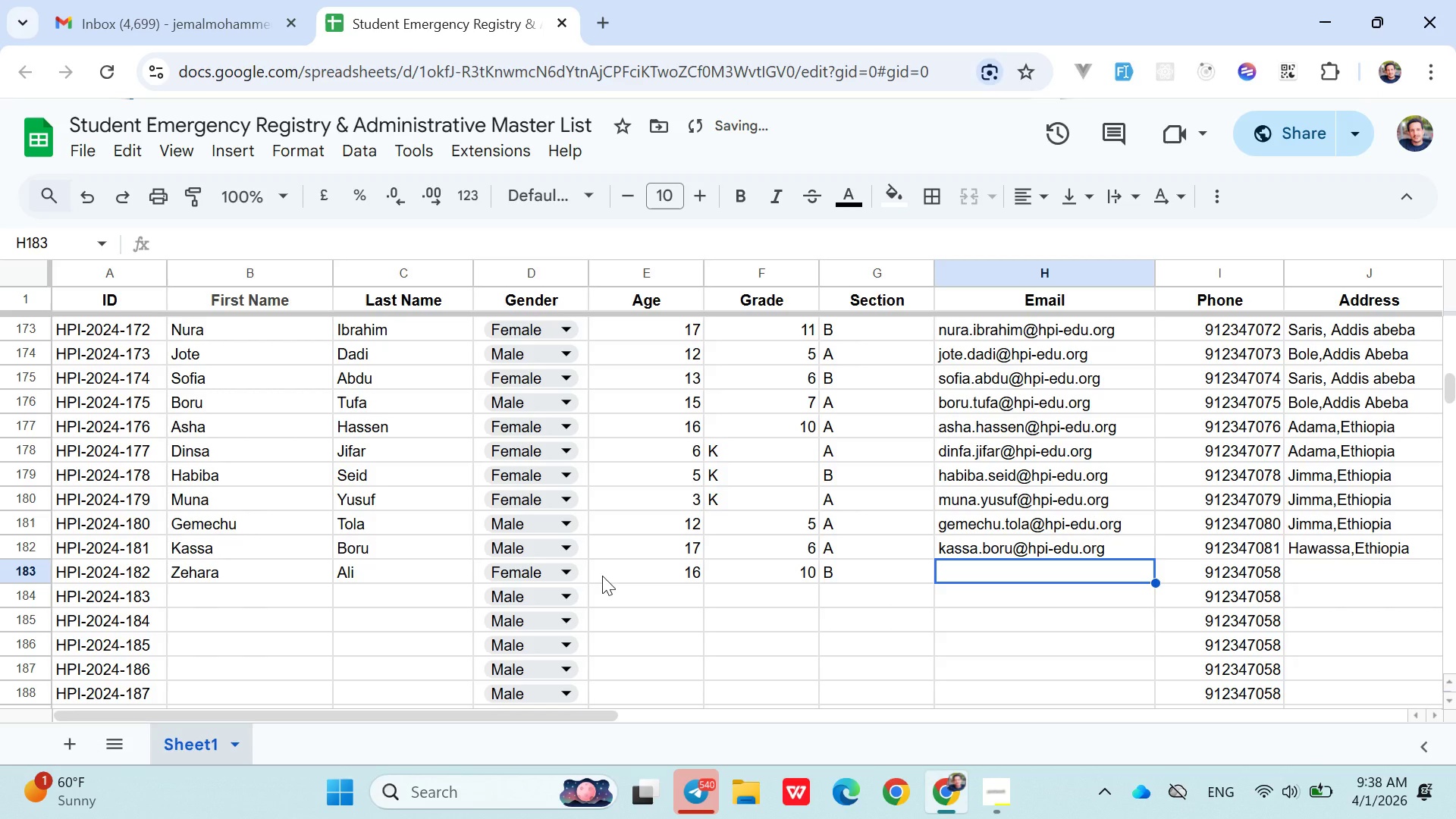 
type(zehara.ali@hpi-edu.org)
 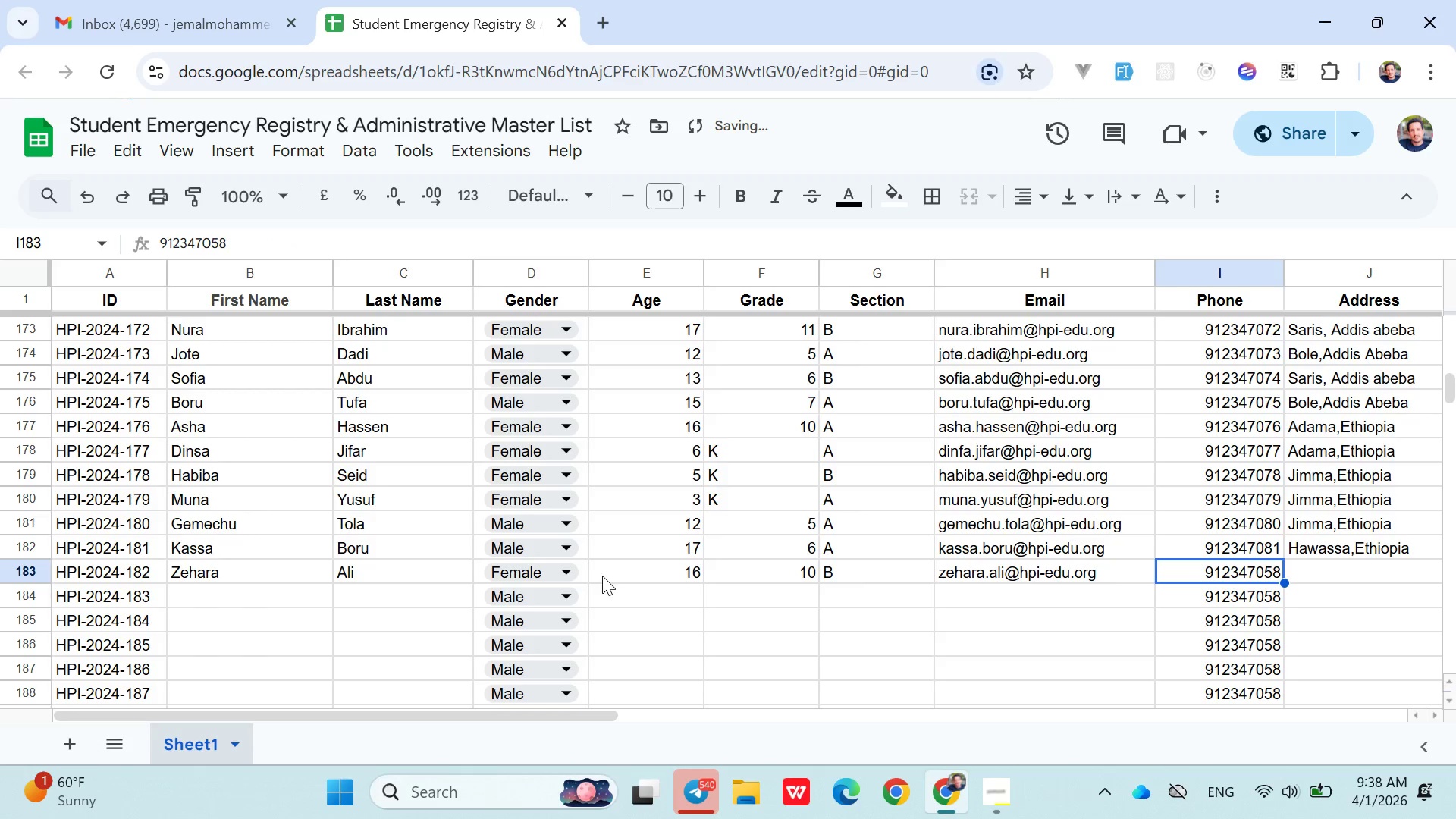 
 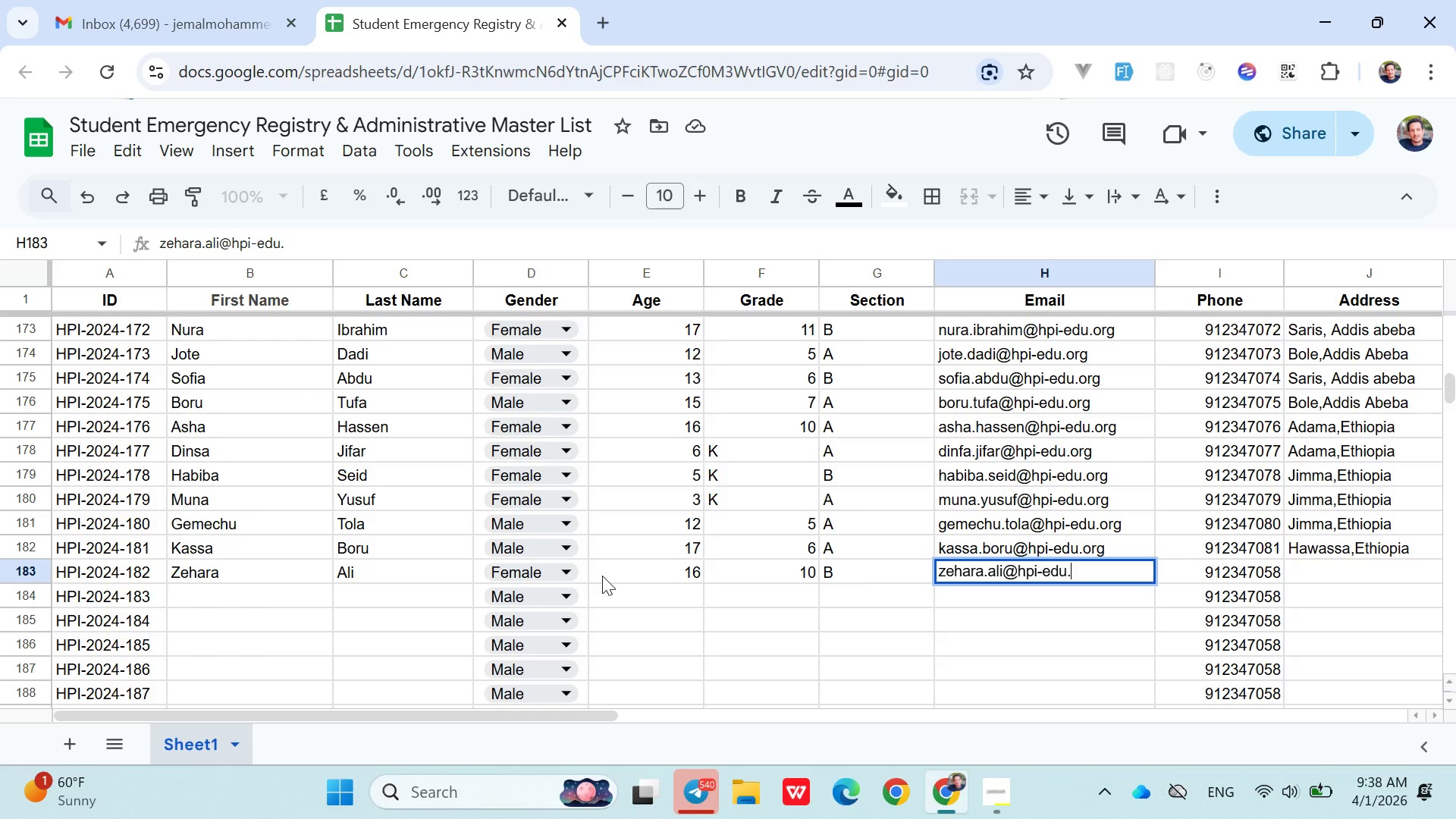 
key(ArrowRight)
 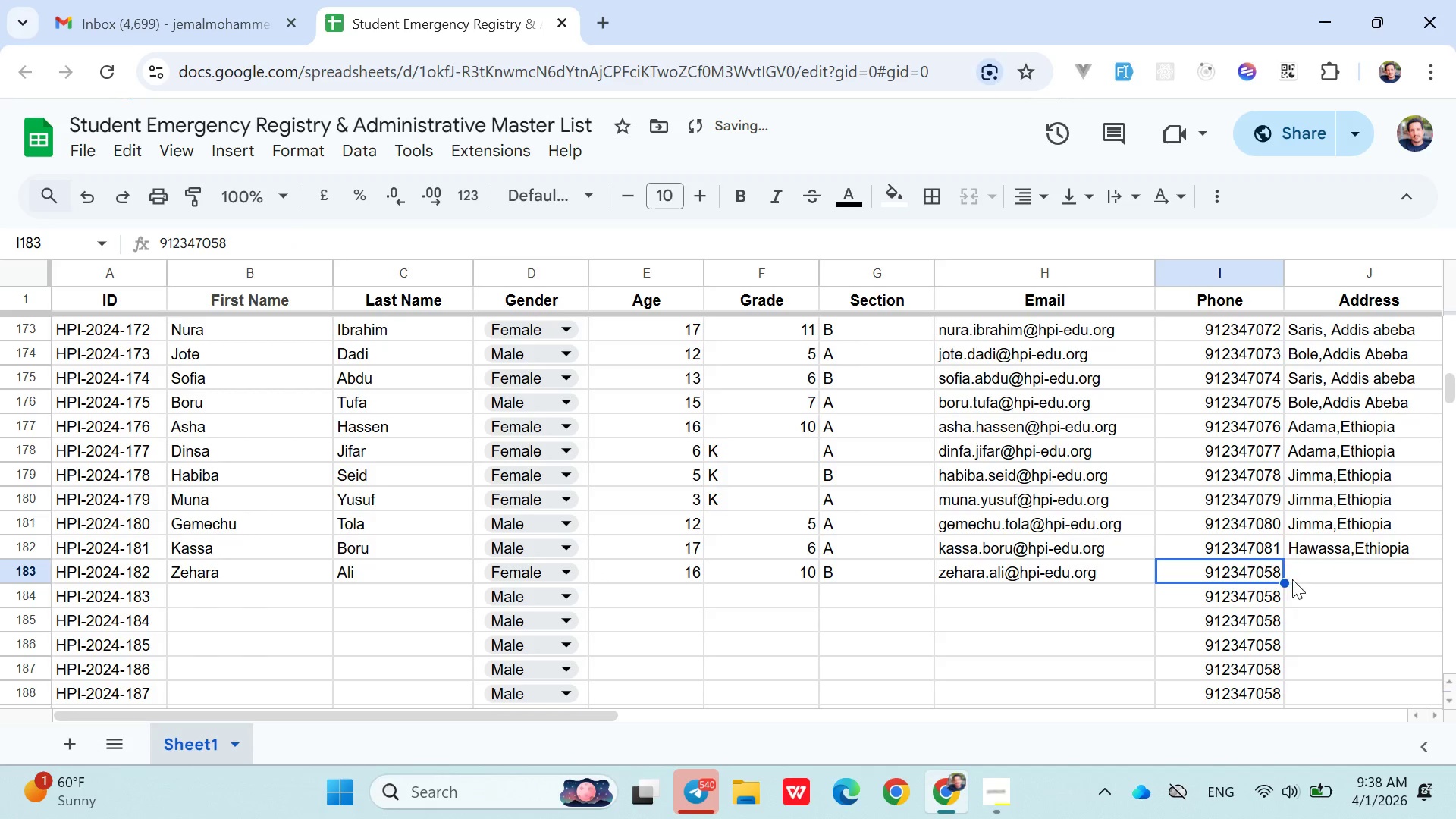 
double_click([1280, 577])
 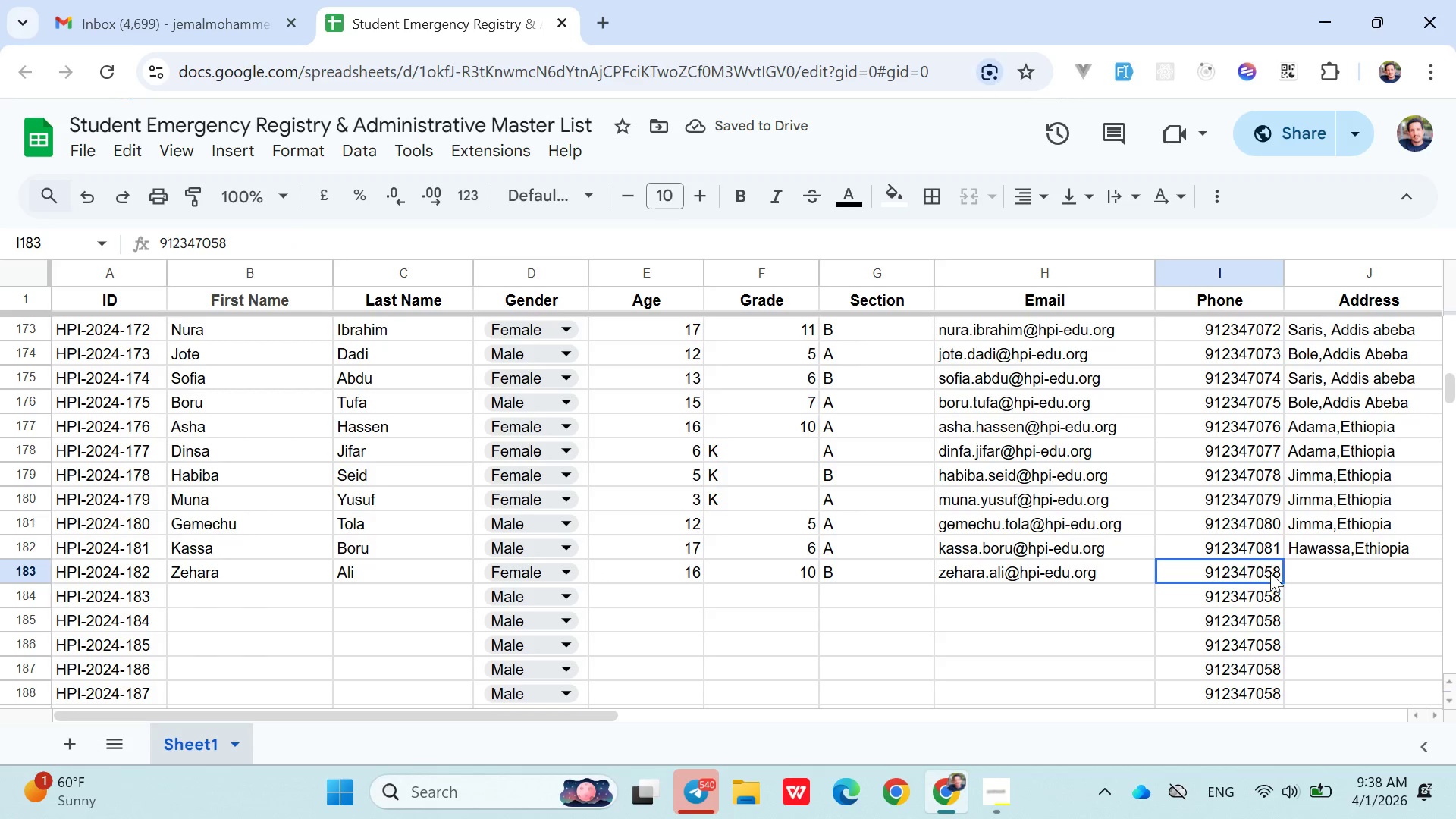 
double_click([1270, 573])
 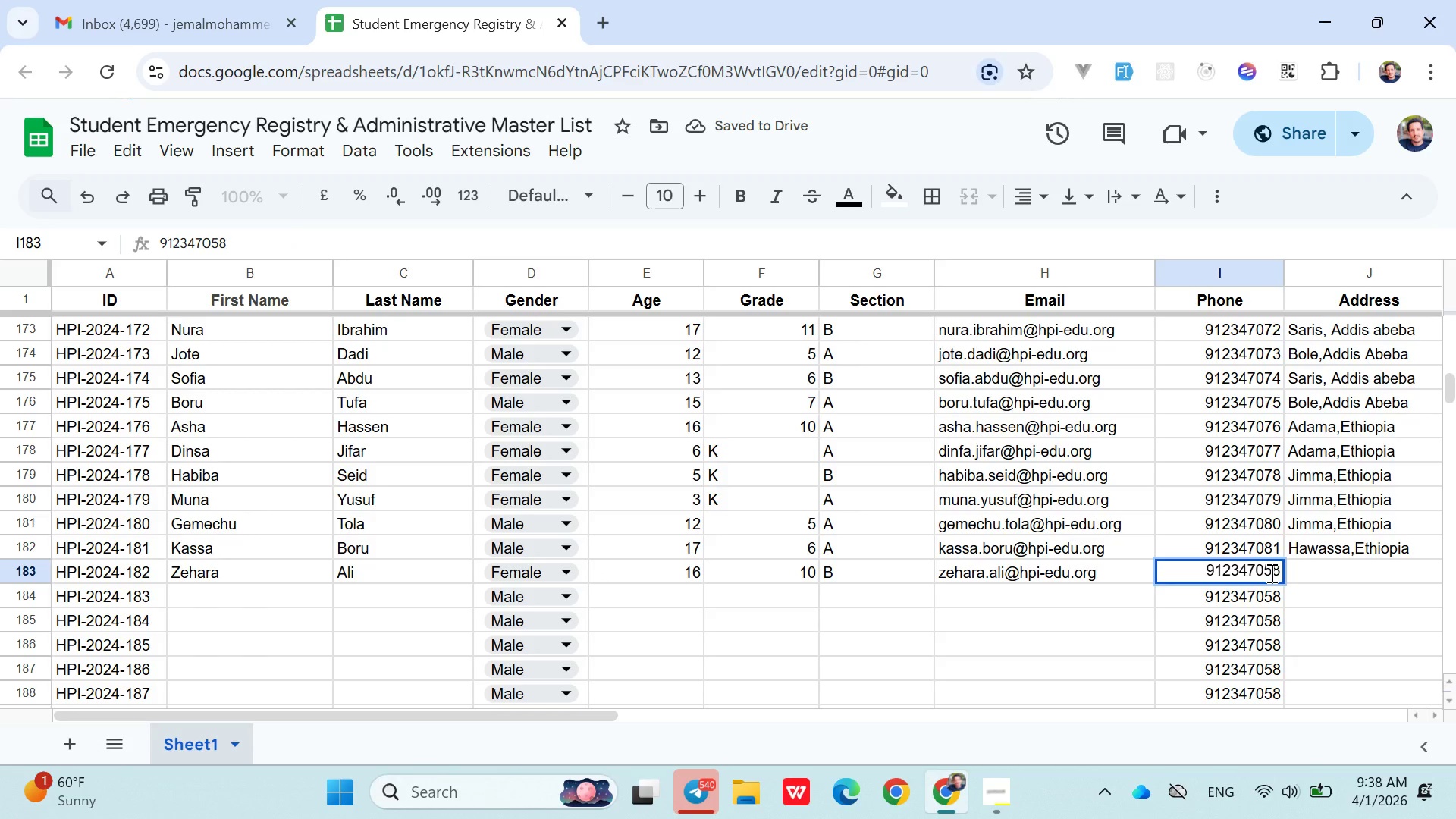 
key(Backspace)
key(Backspace)
type(82)
 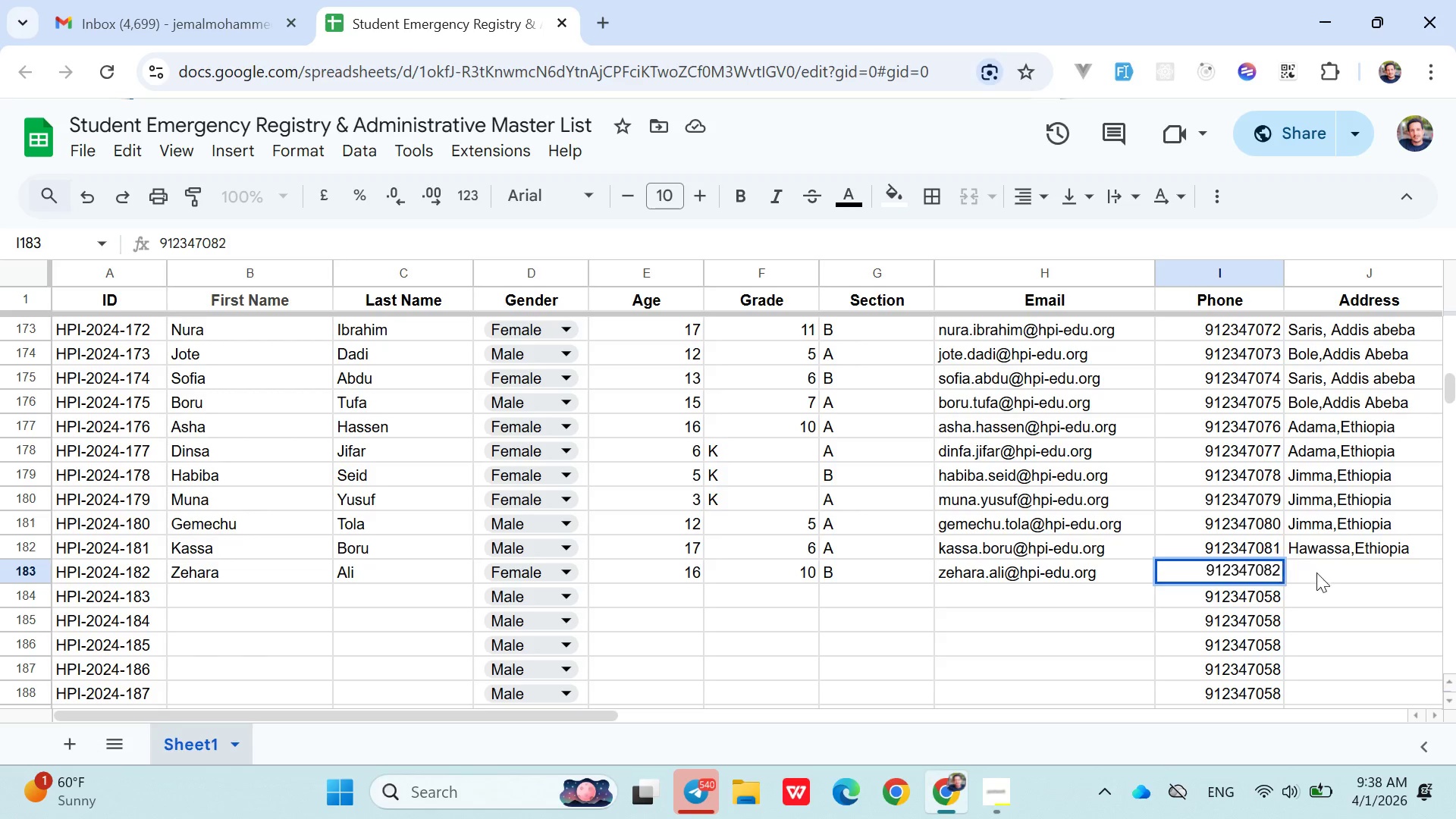 
left_click([1328, 573])
 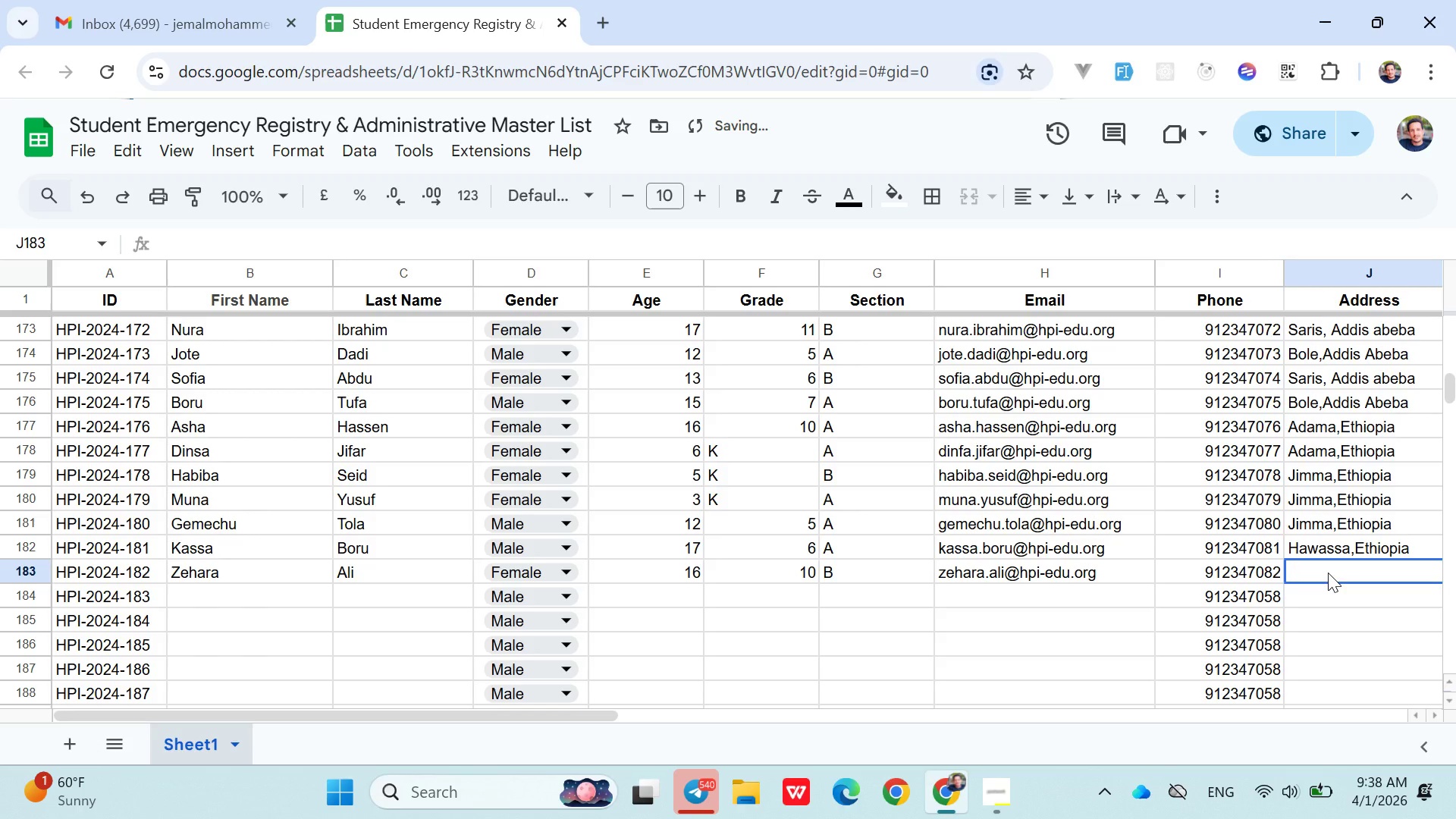 
type(Dire)
 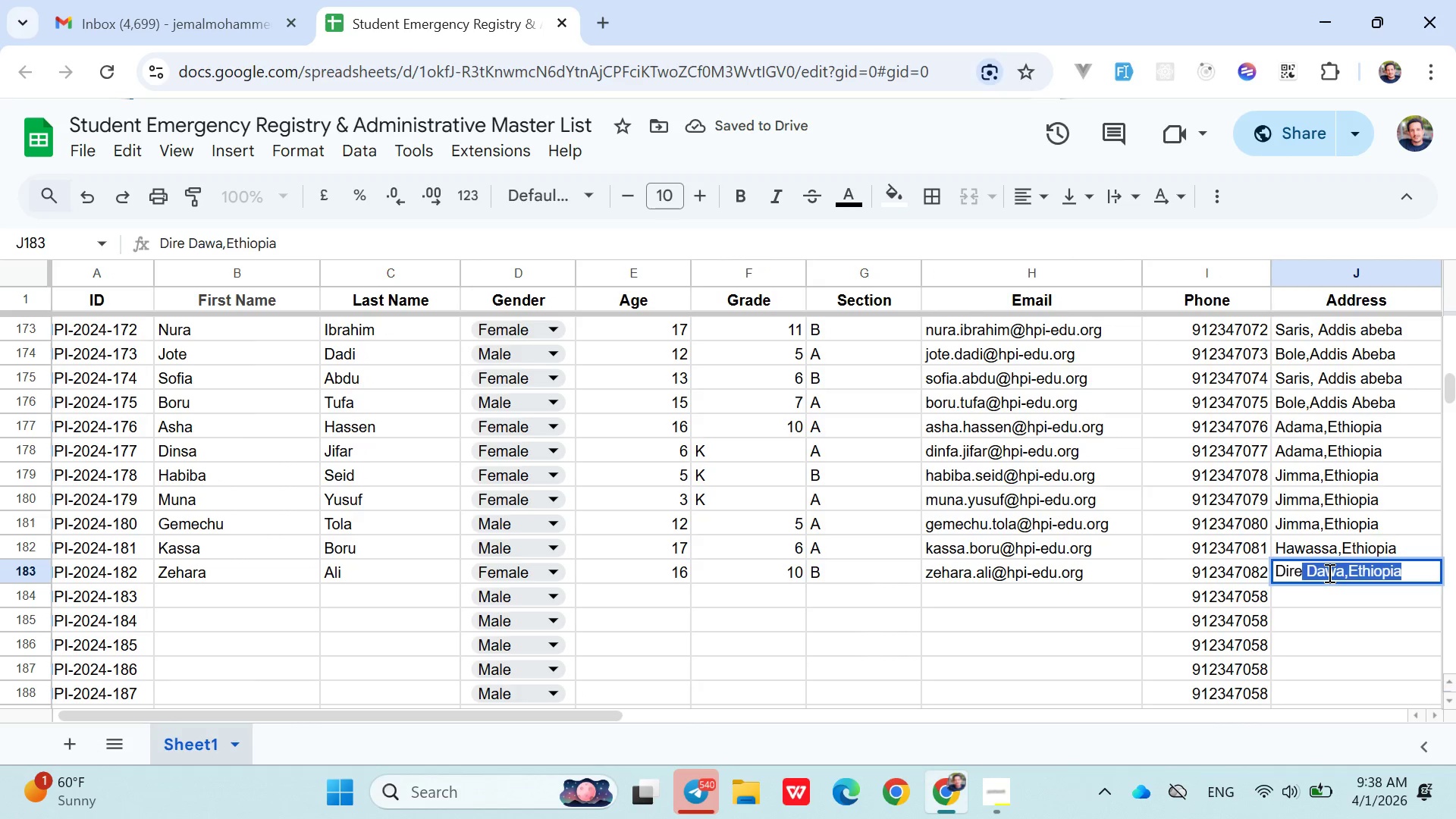 
key(ArrowRight)
 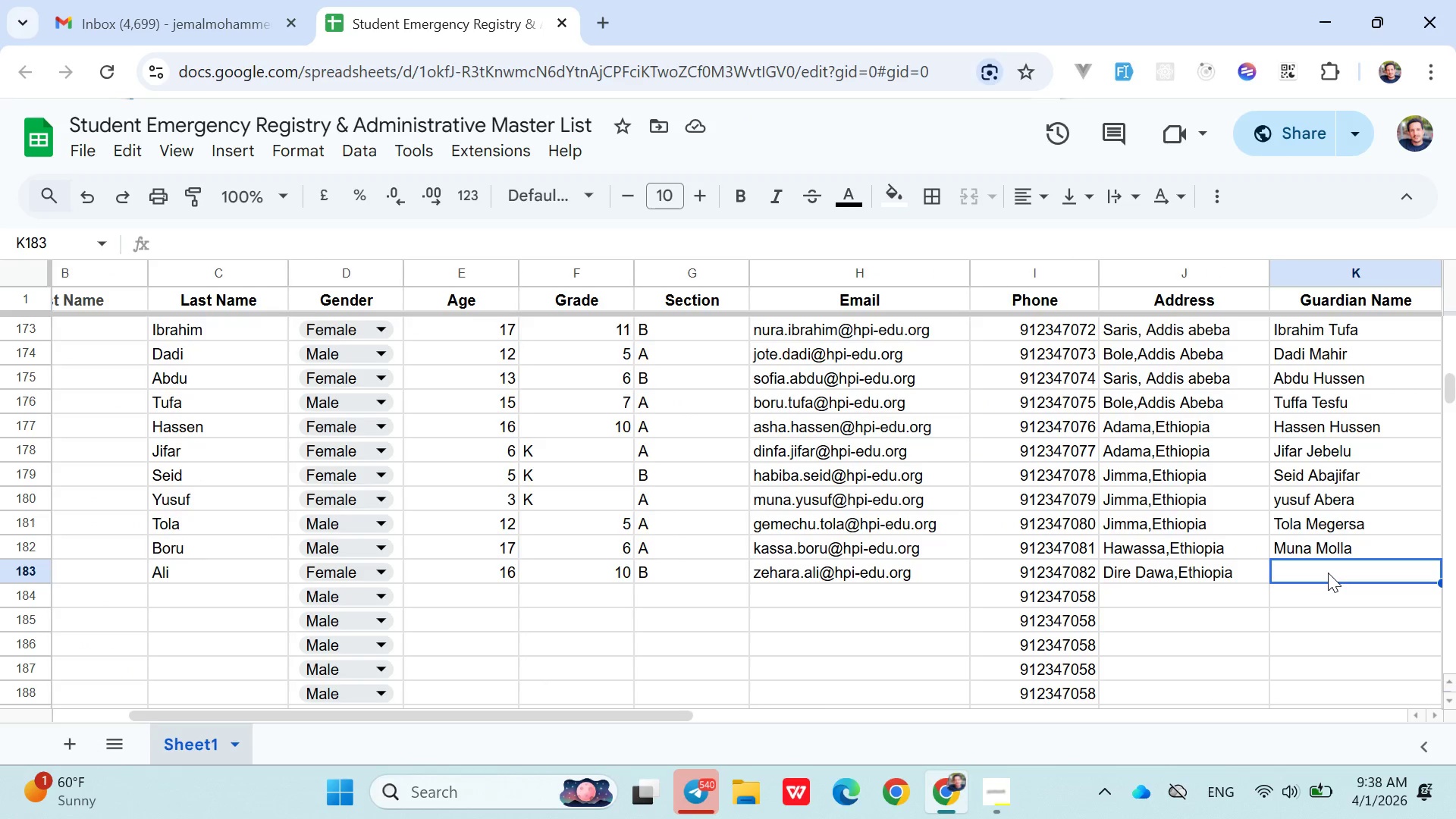 
wait(7.3)
 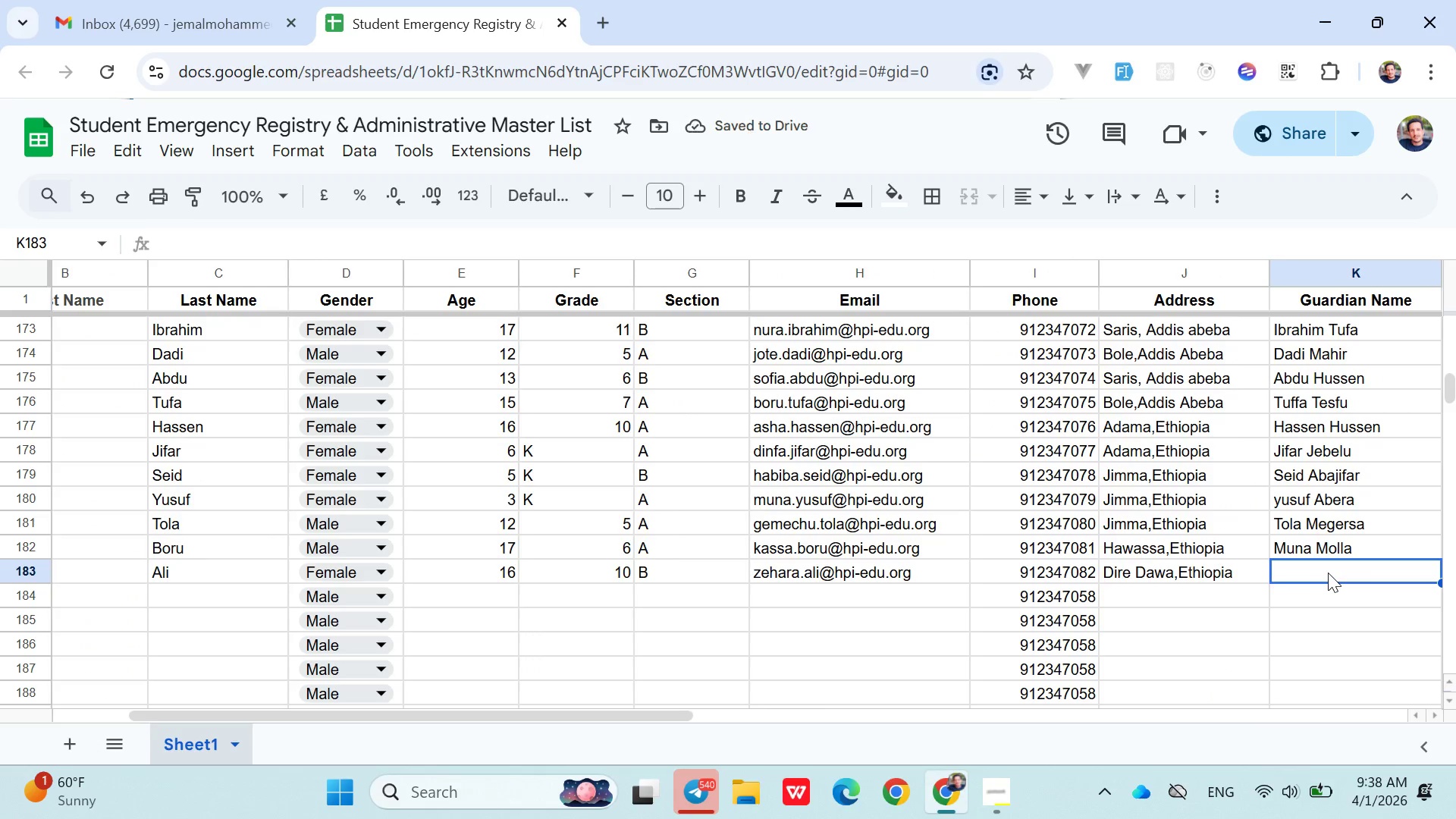 
type(mohma)
key(Backspace)
key(Backspace)
type(ammed Ali)
 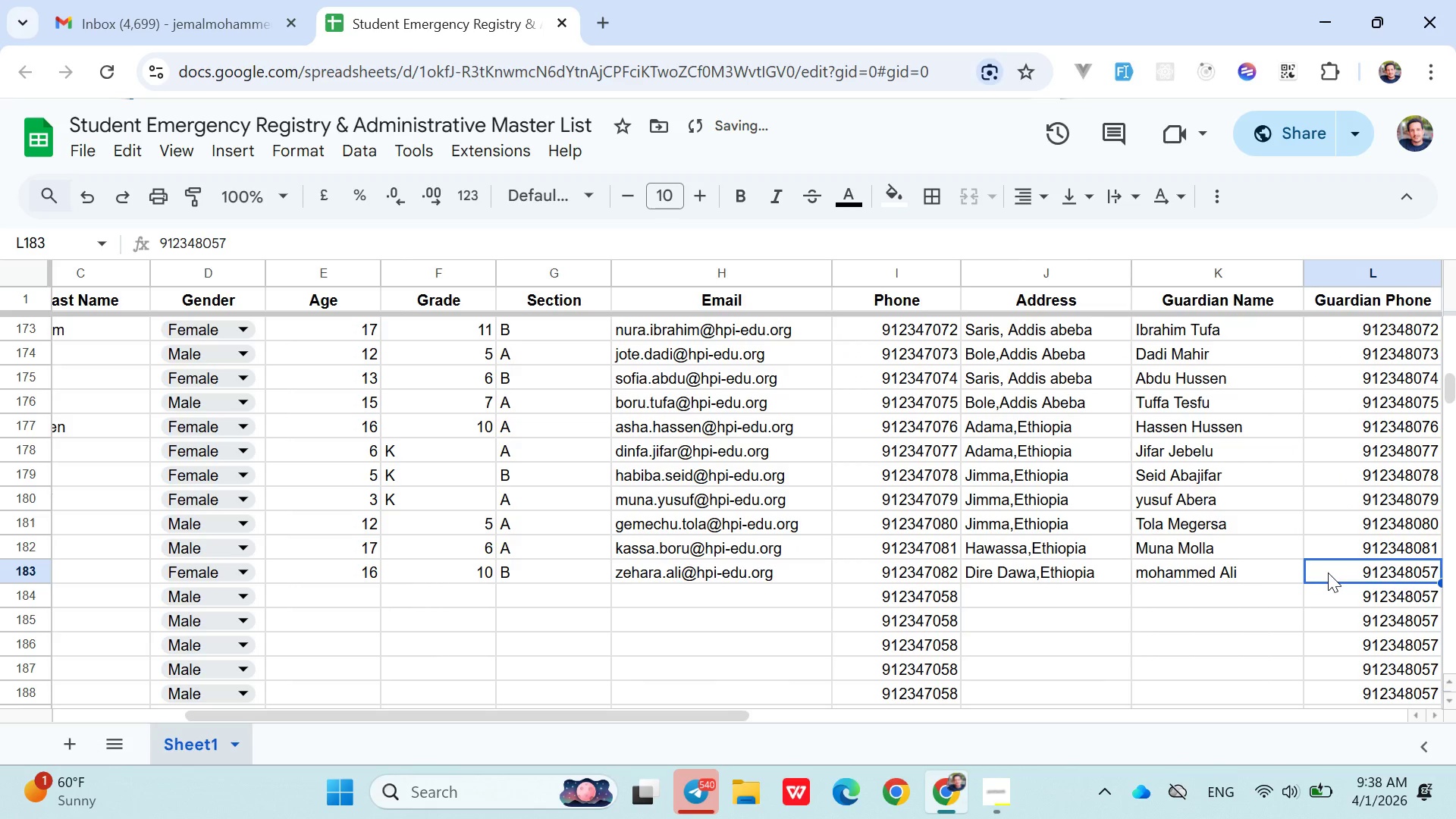 
 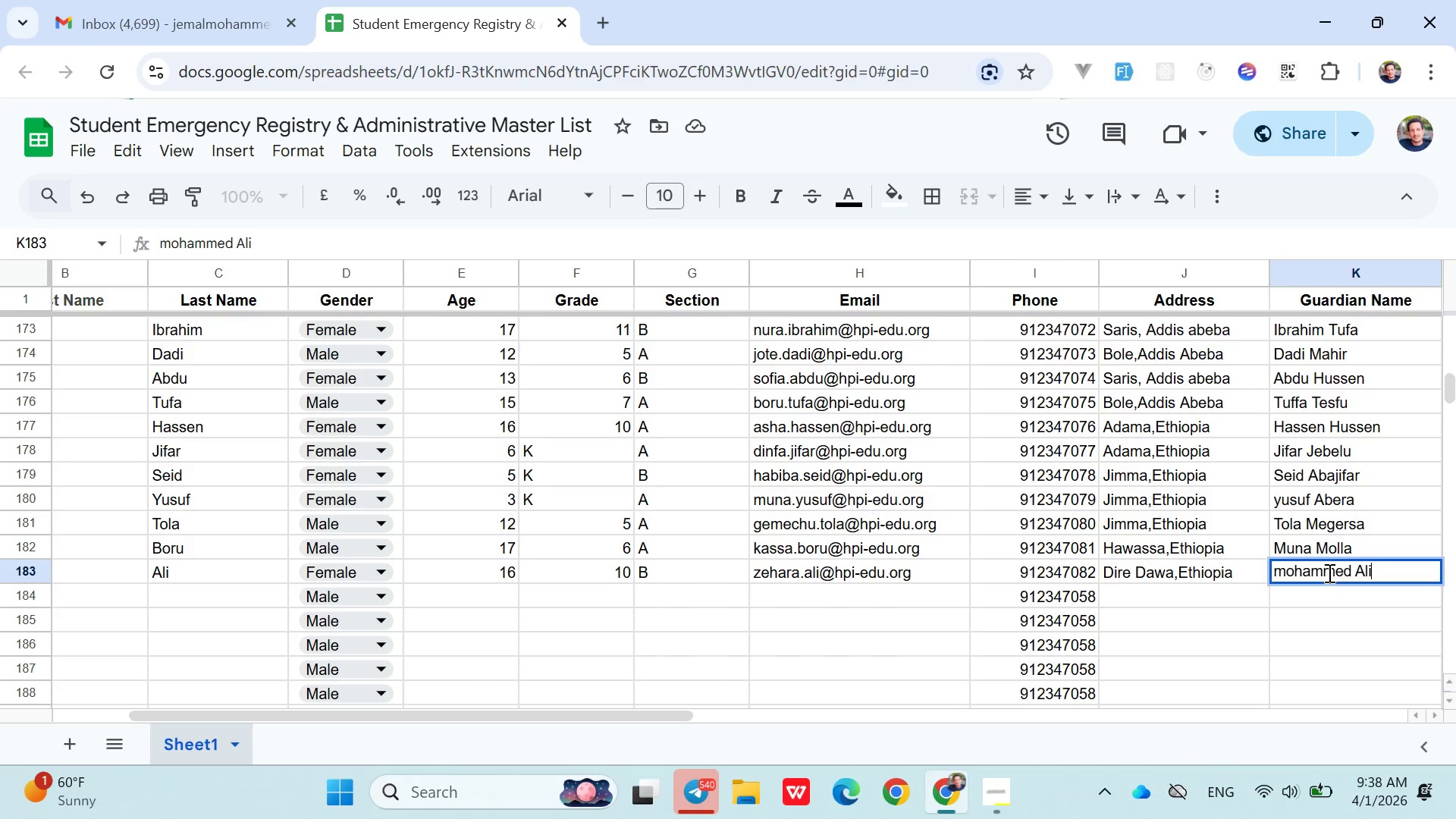 
key(ArrowRight)
 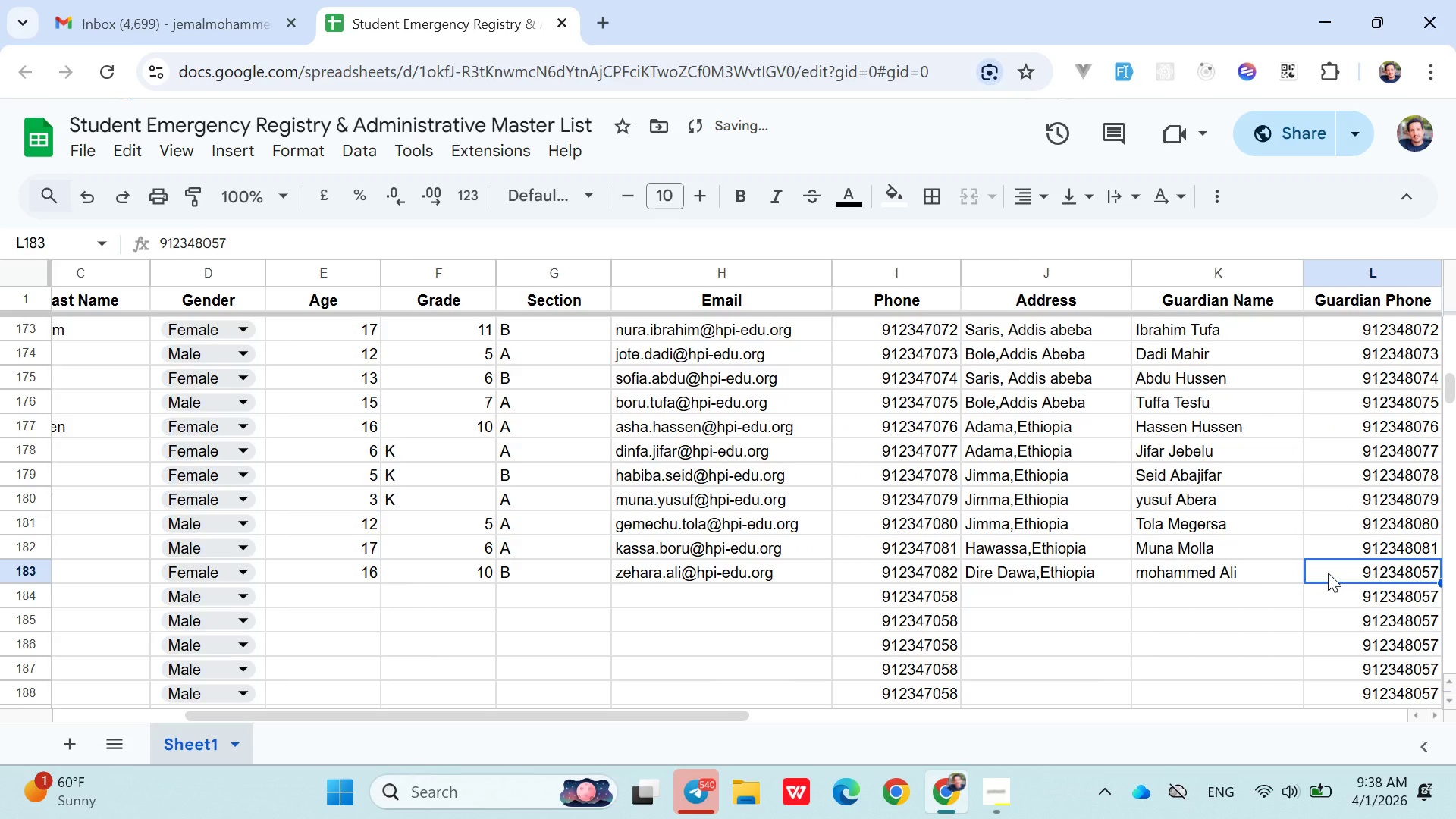 
double_click([1328, 573])
 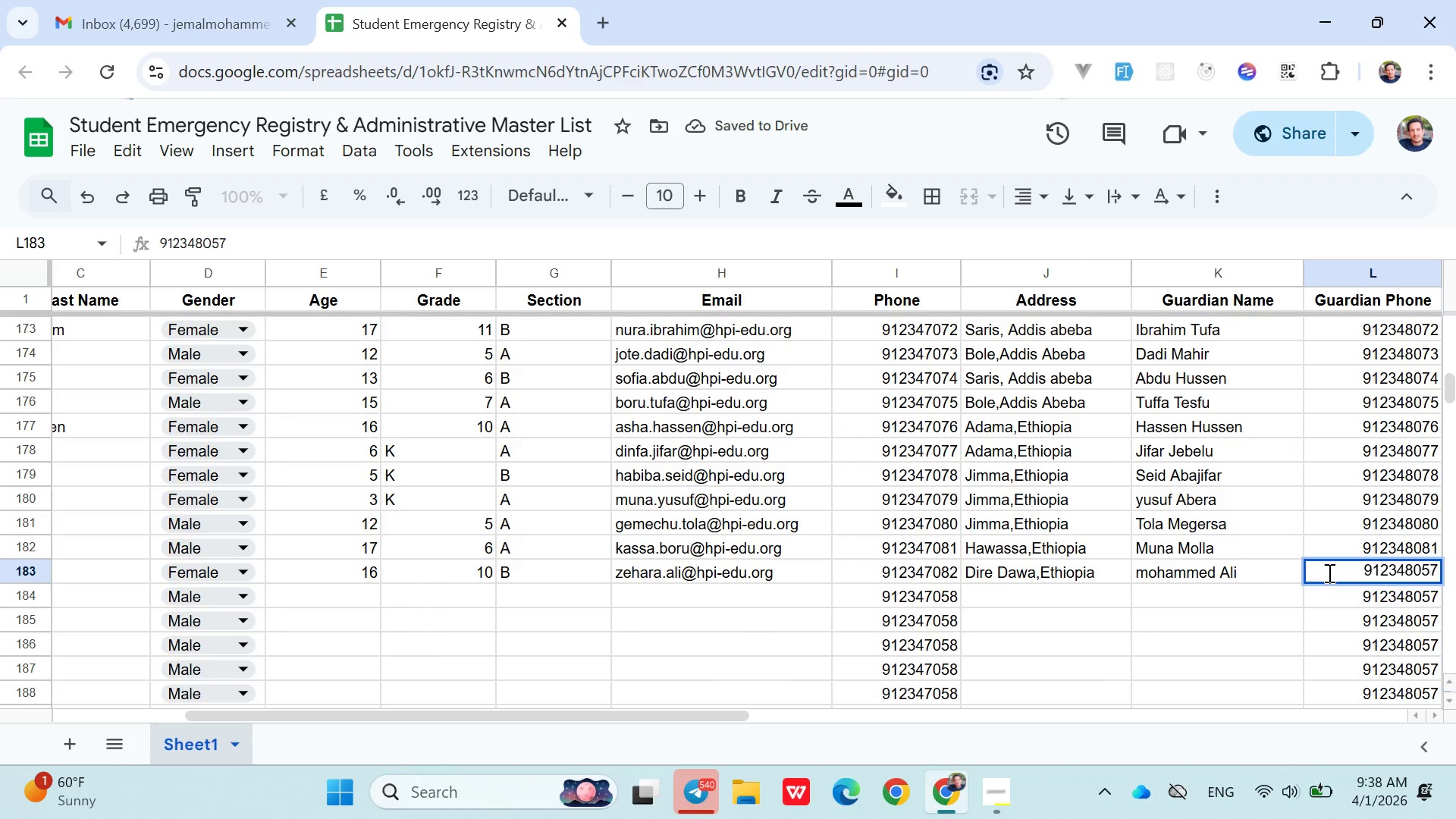 
key(Backspace)
key(Backspace)
type(82)
 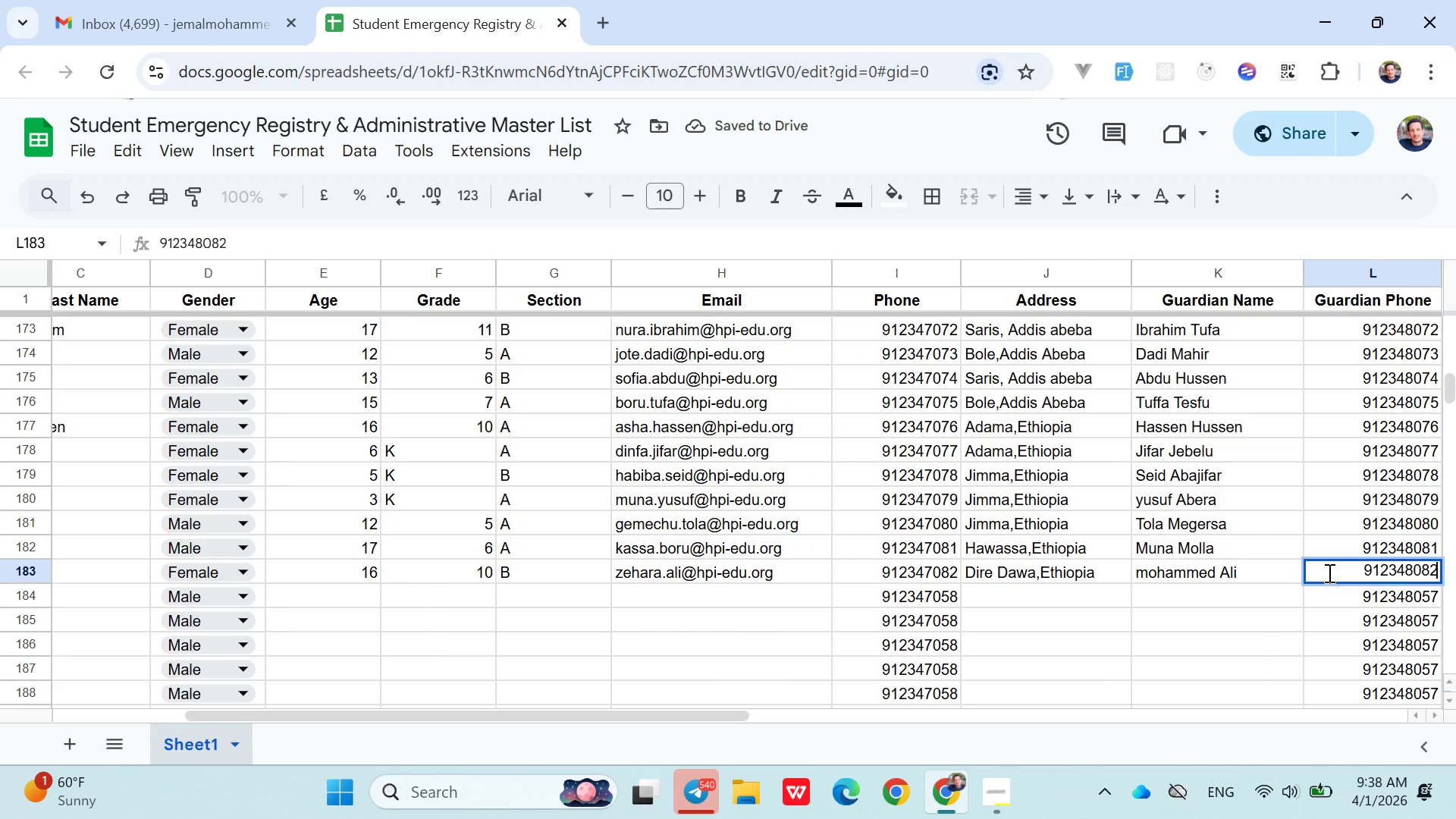 
key(ArrowDown)
 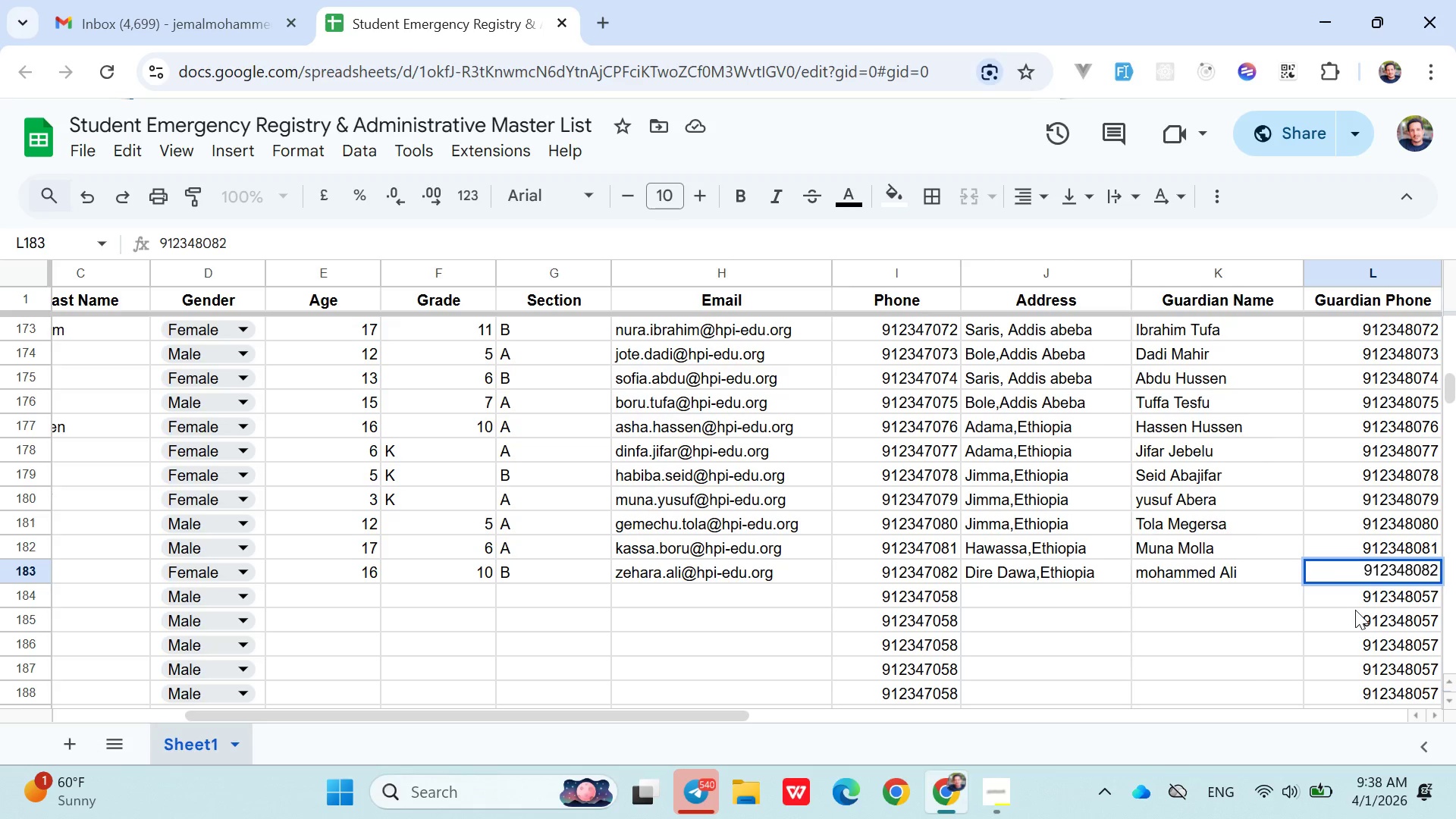 
left_click_drag(start_coordinate=[1345, 592], to_coordinate=[525, 594])
 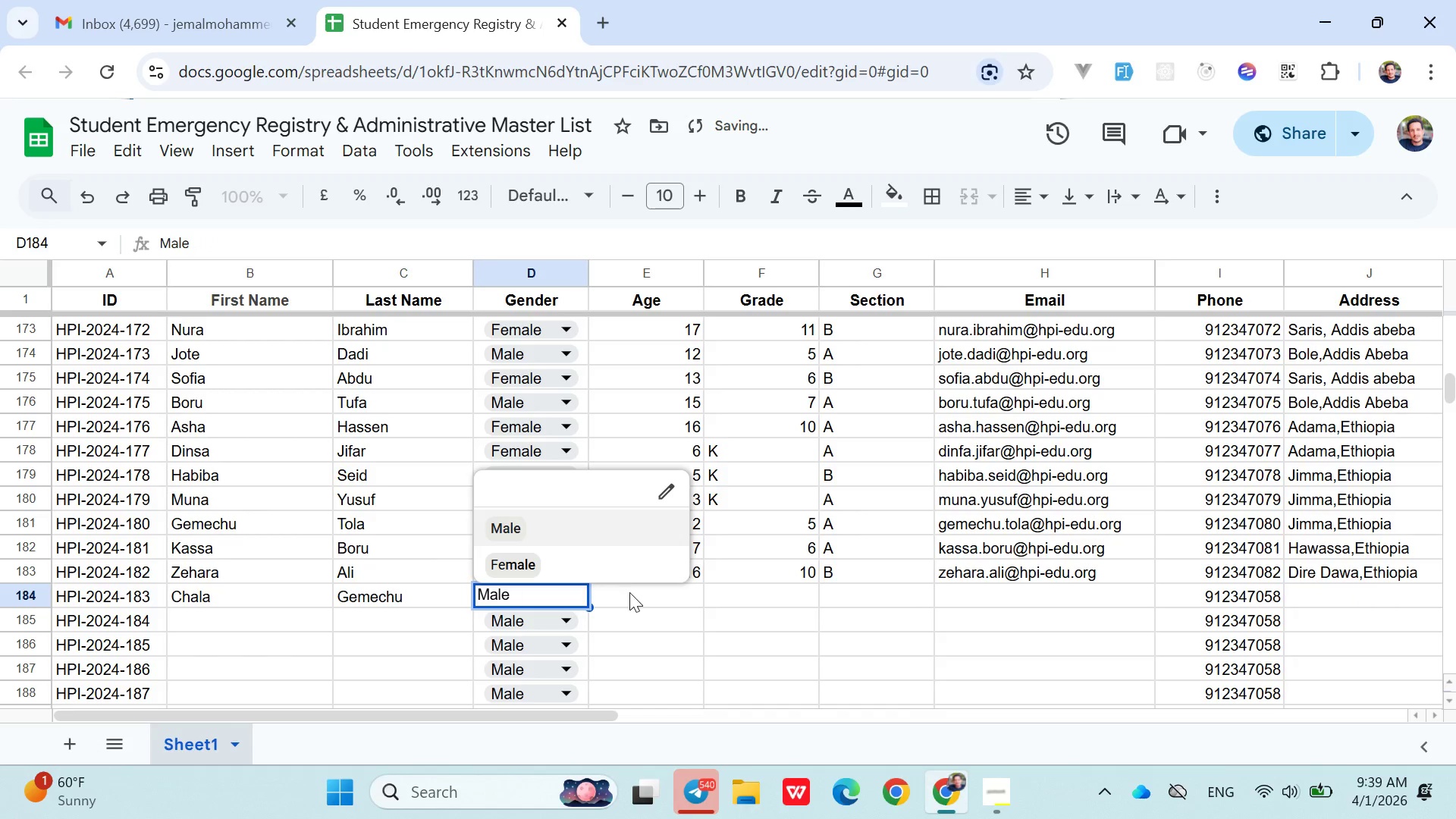 
hold_key(key=ArrowLeft, duration=1.02)
 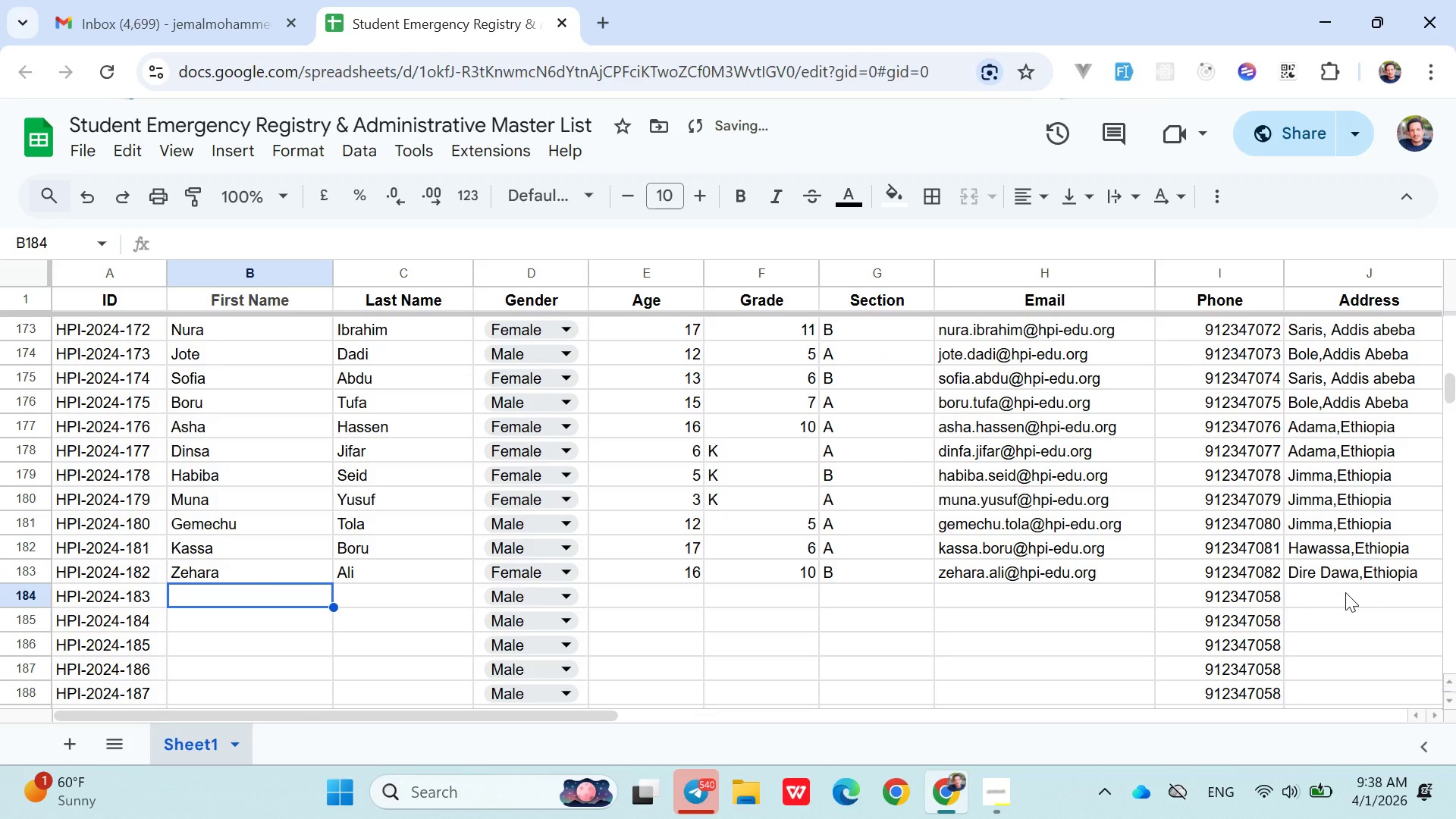 
key(ArrowRight)
 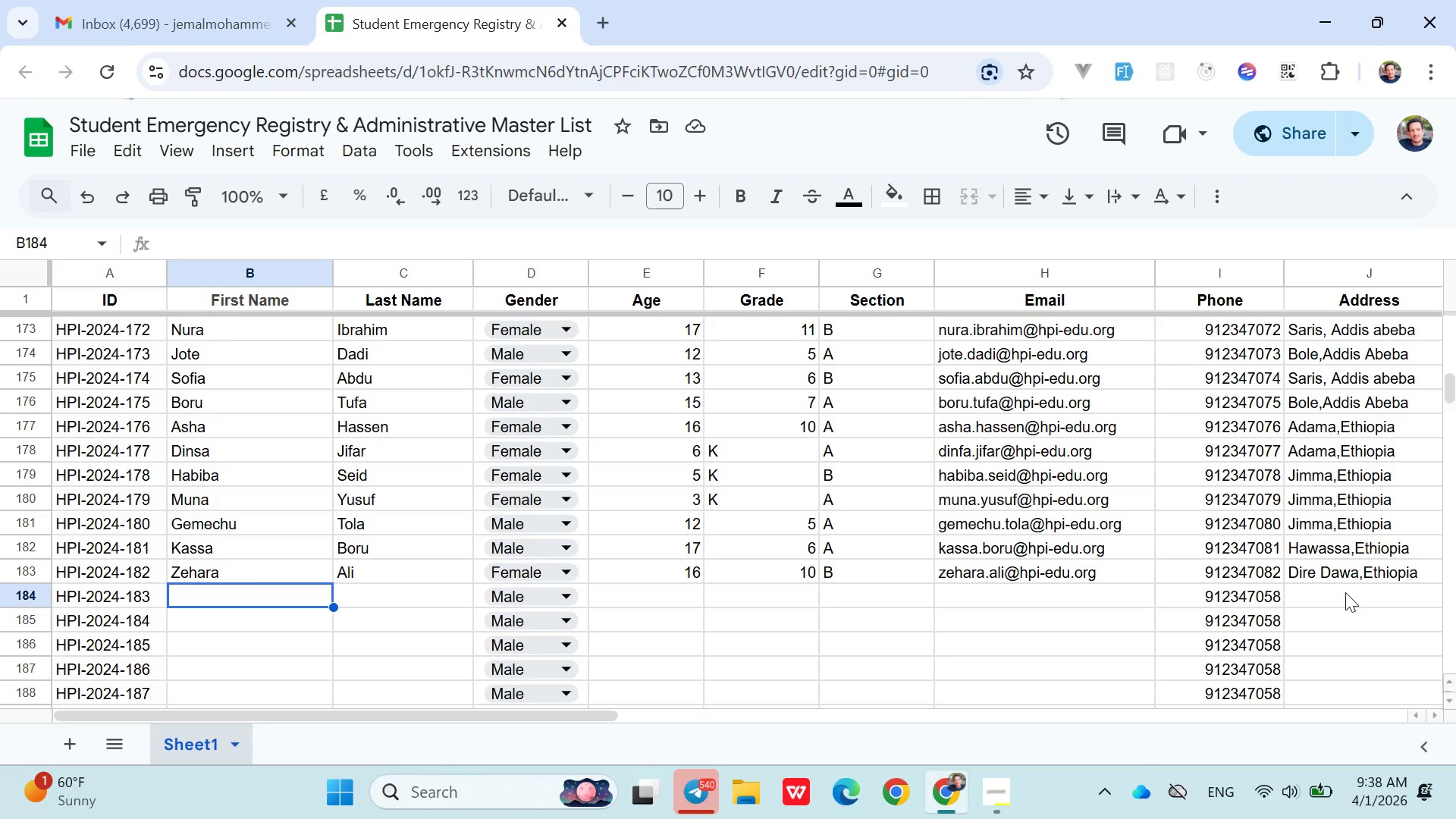 
hold_key(key=ShiftLeft, duration=0.56)
 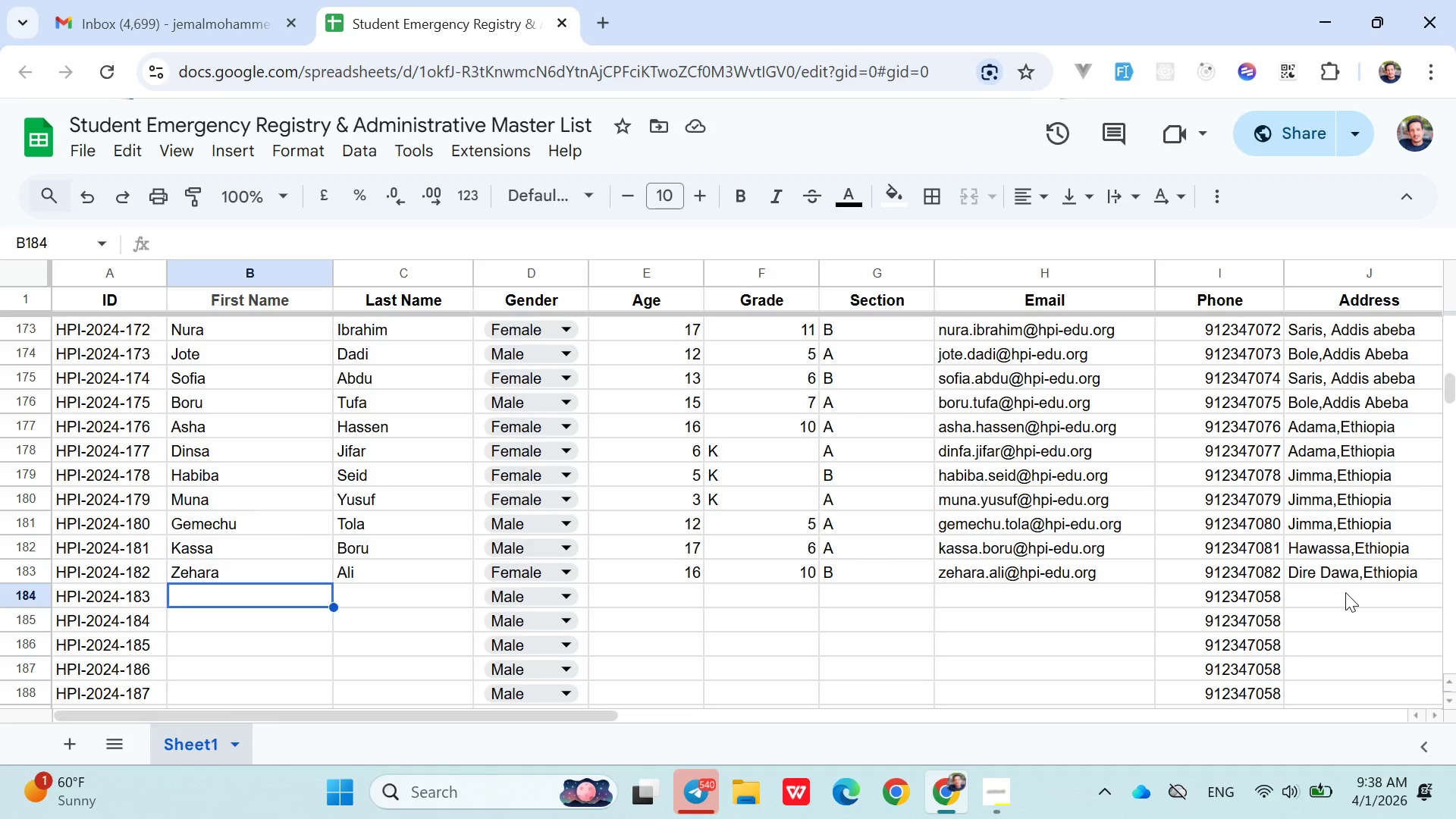 
type(Chala)
 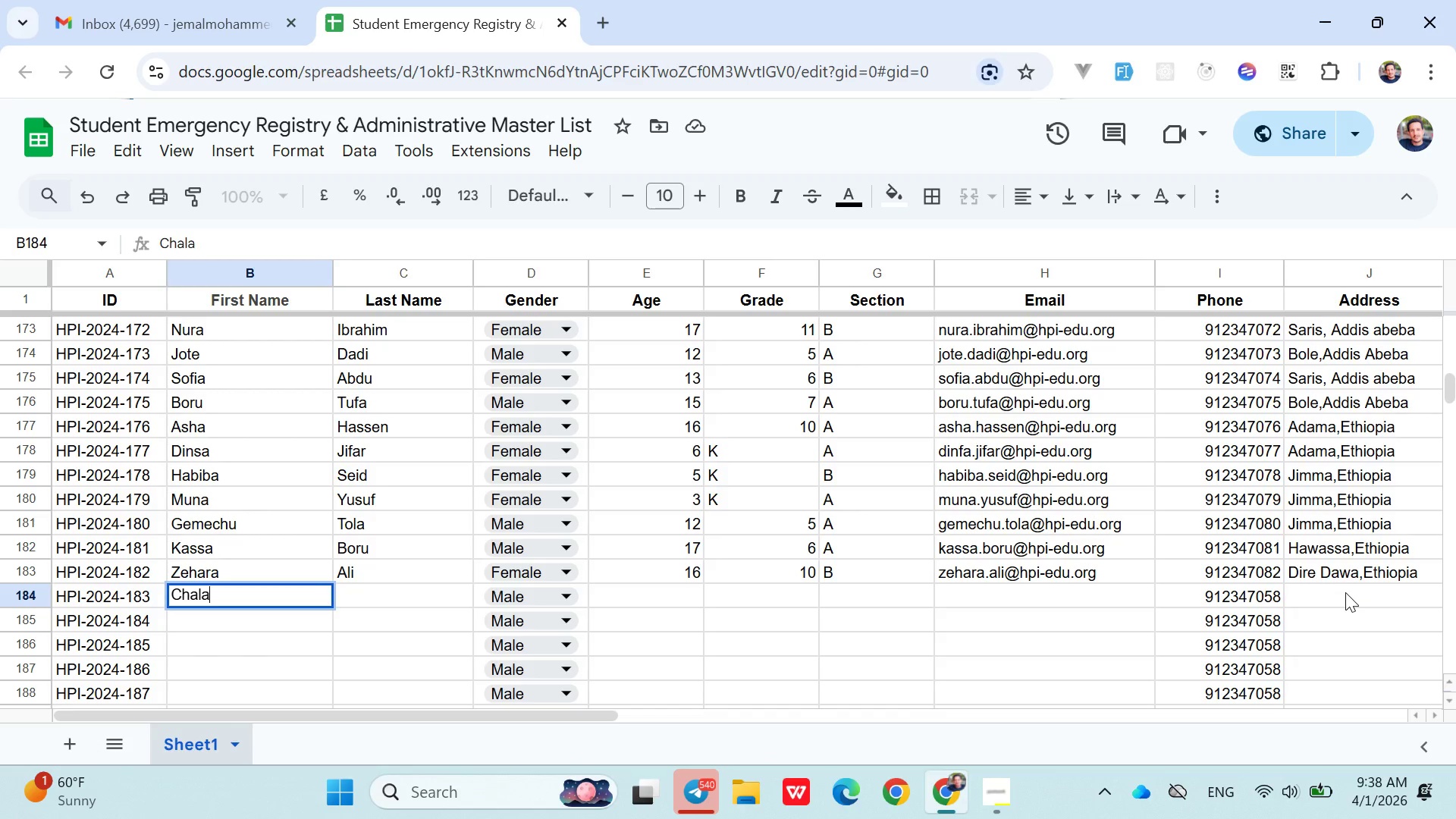 
key(ArrowRight)
 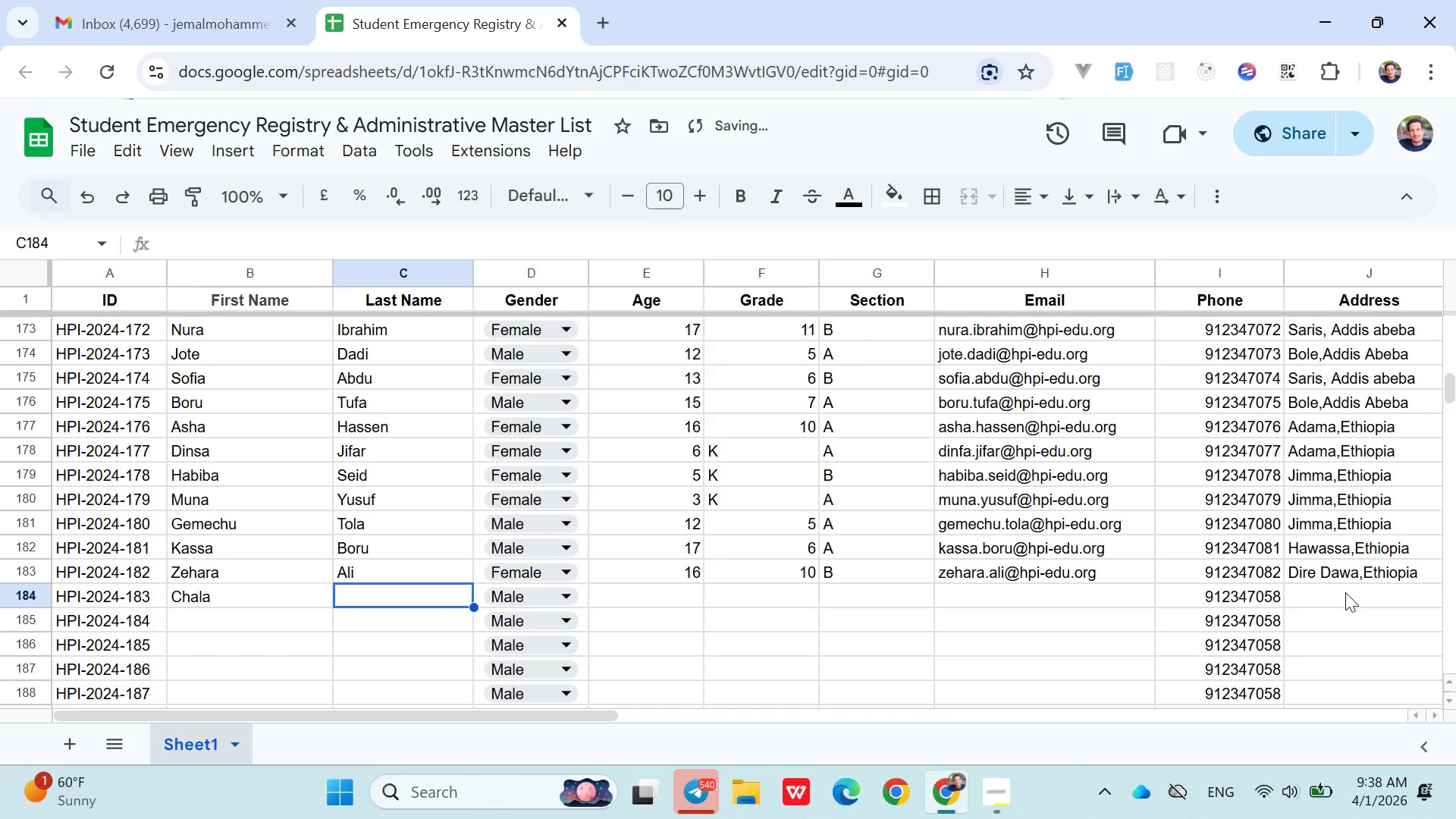 
type(Gemechu)
 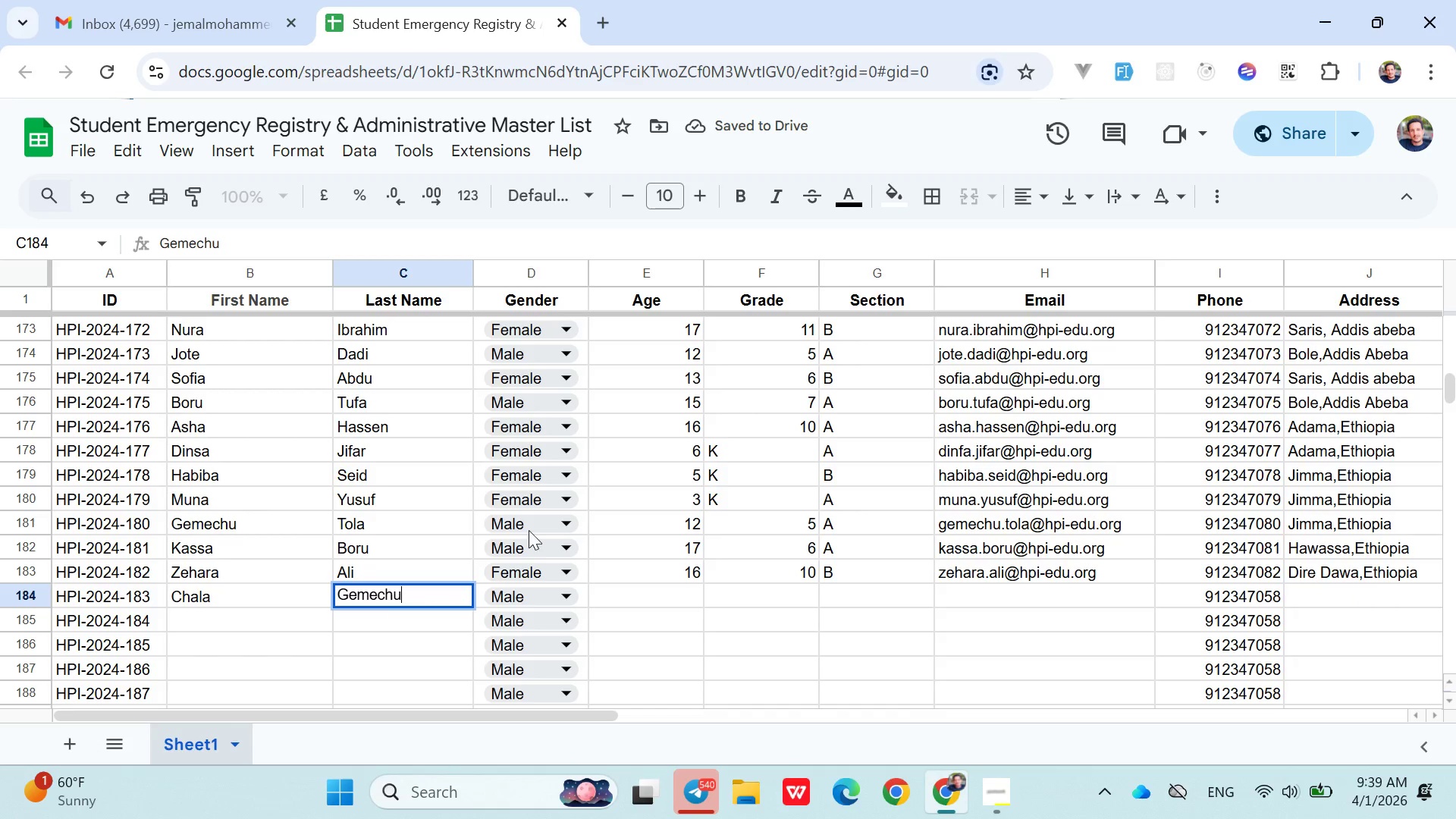 
left_click([525, 594])
 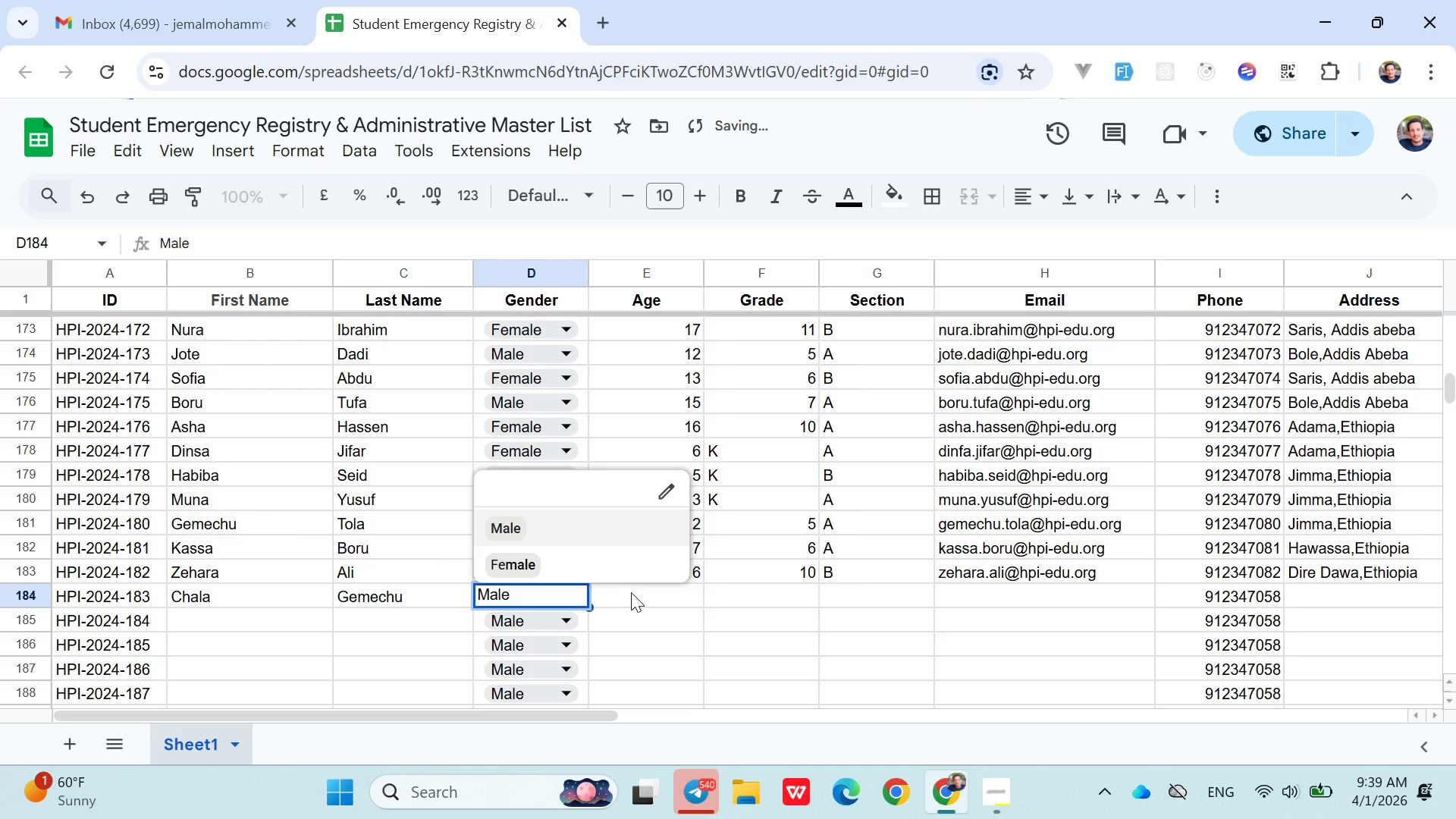 
left_click([632, 596])
 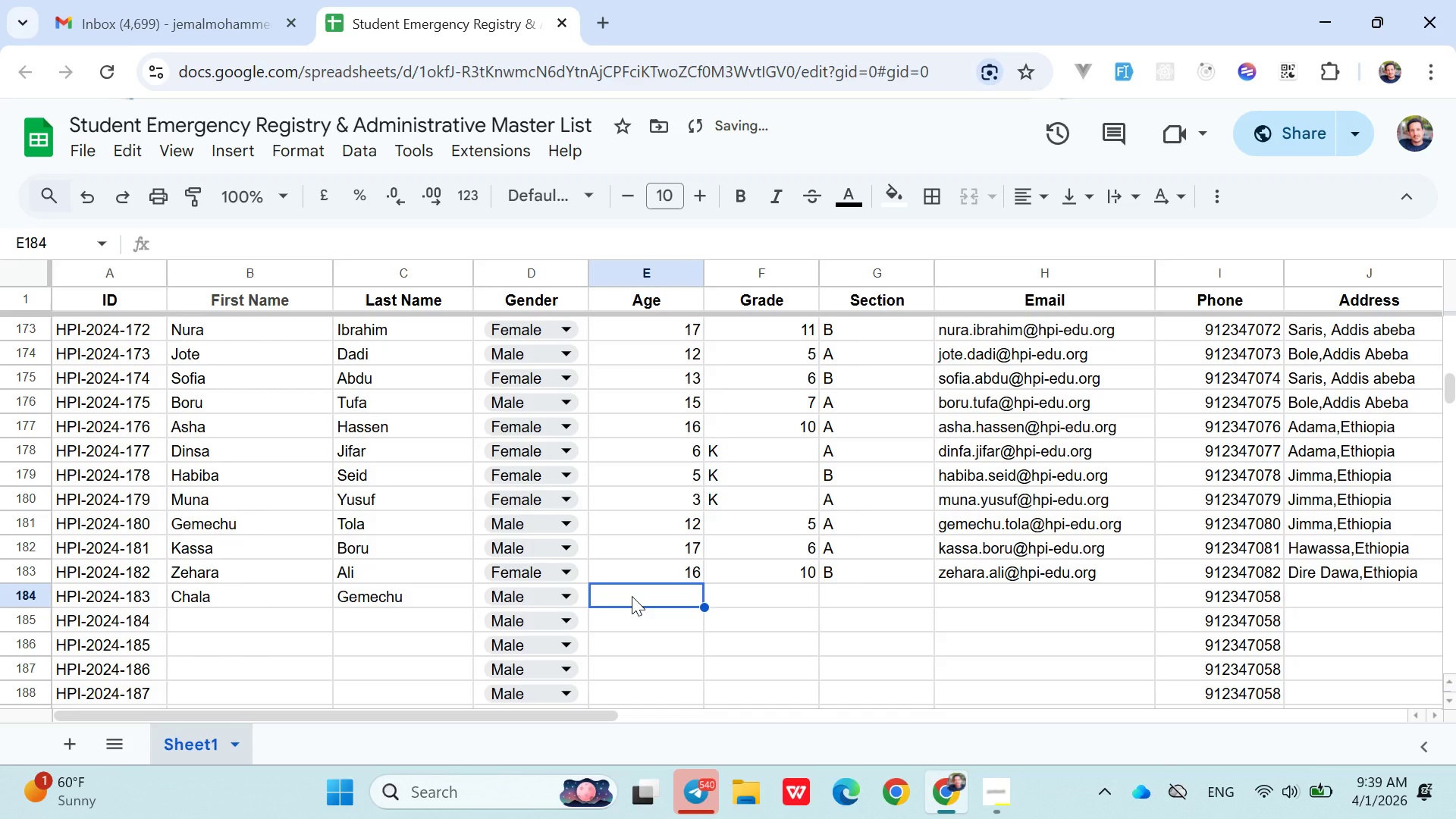 
type(12)
 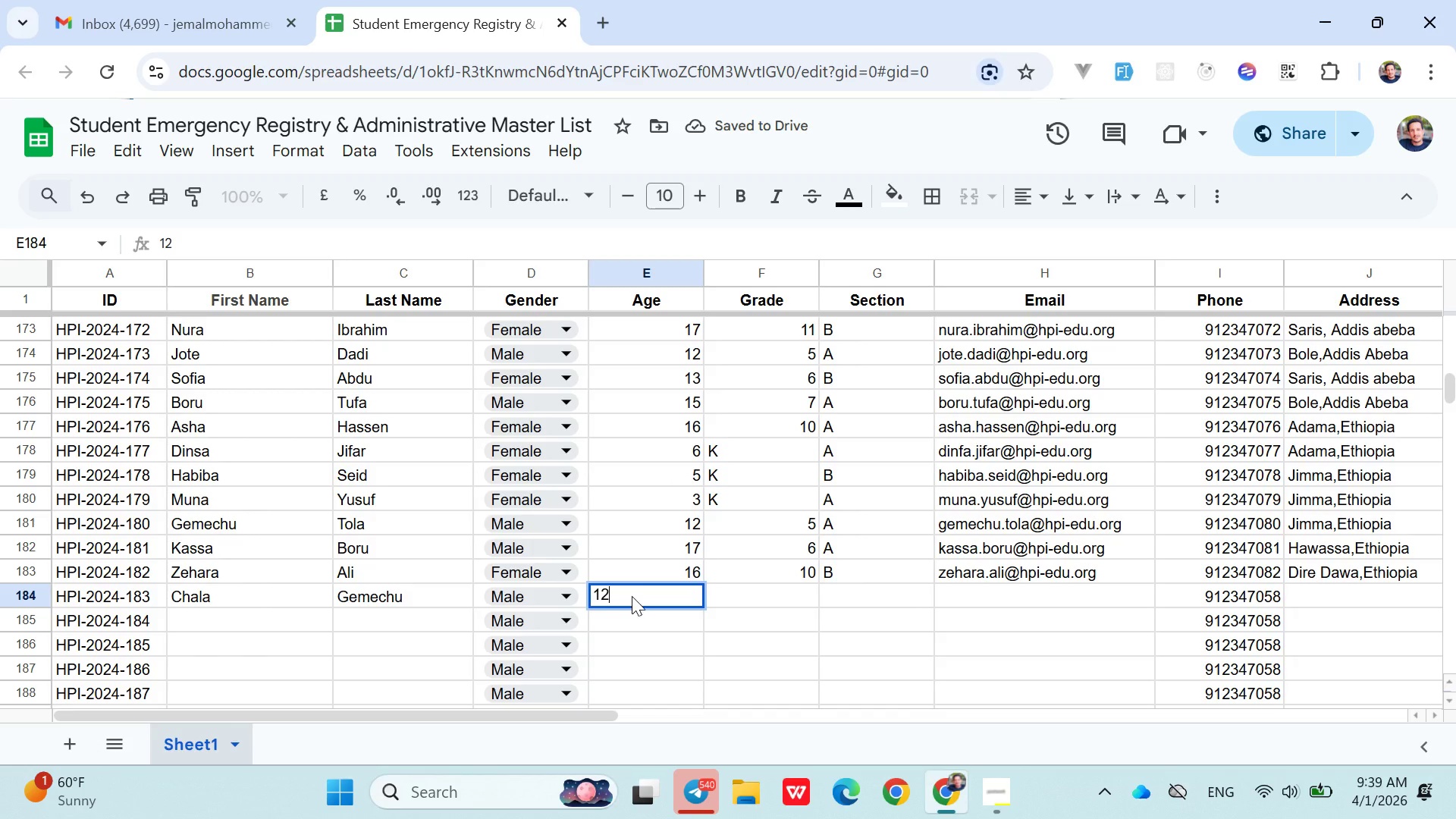 
key(ArrowRight)
 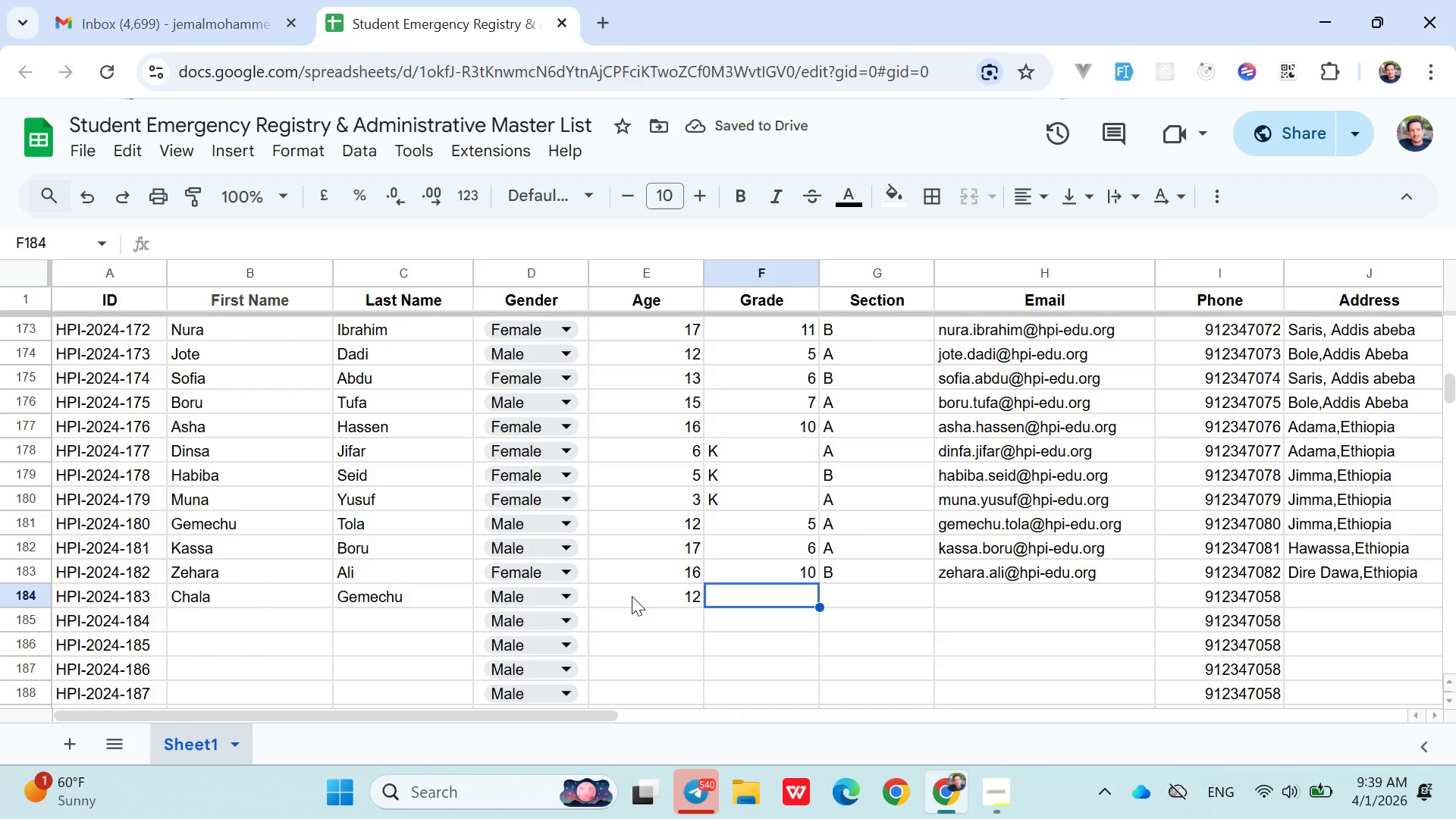 
key(4)
 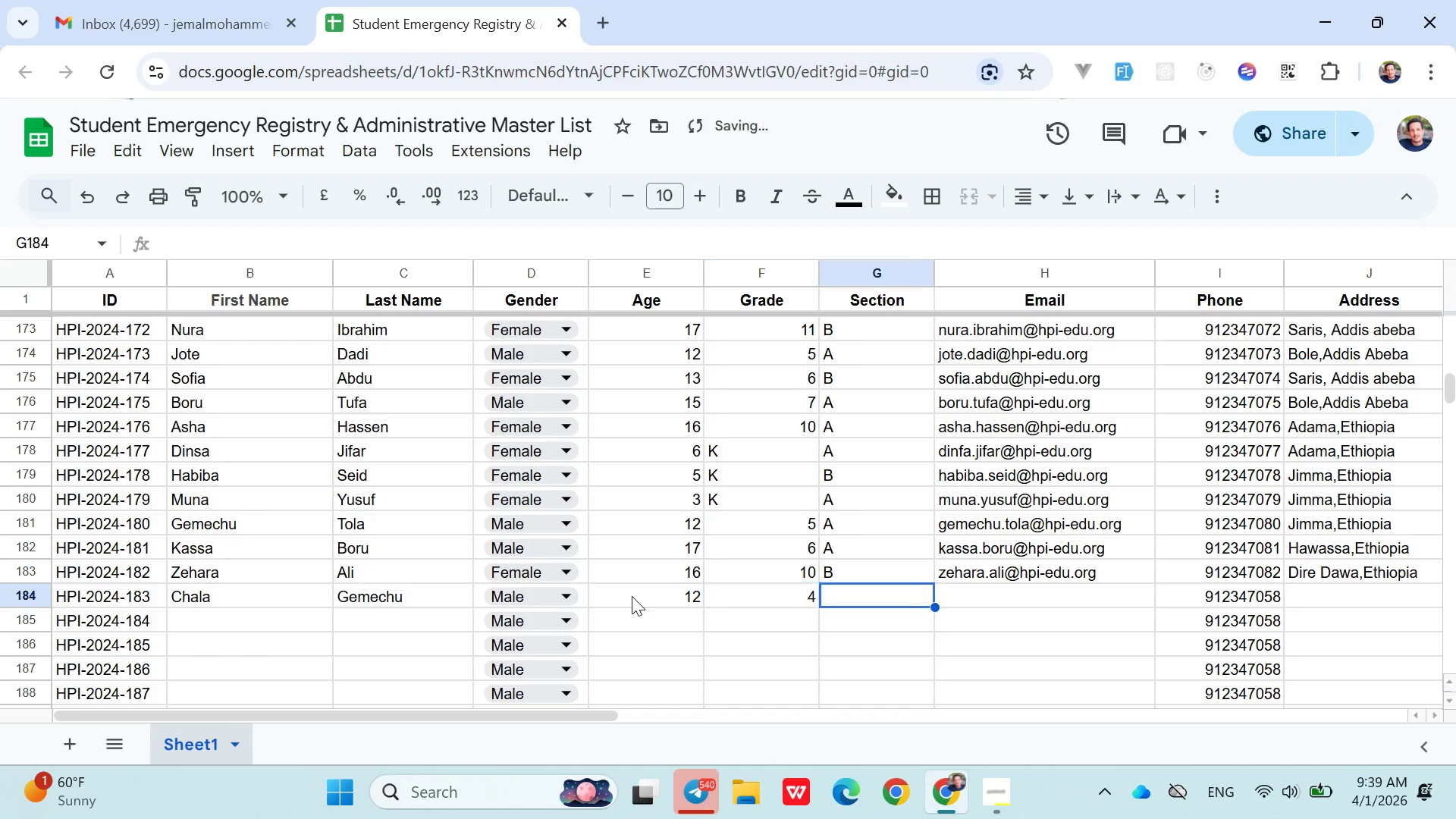 
key(ArrowRight)
 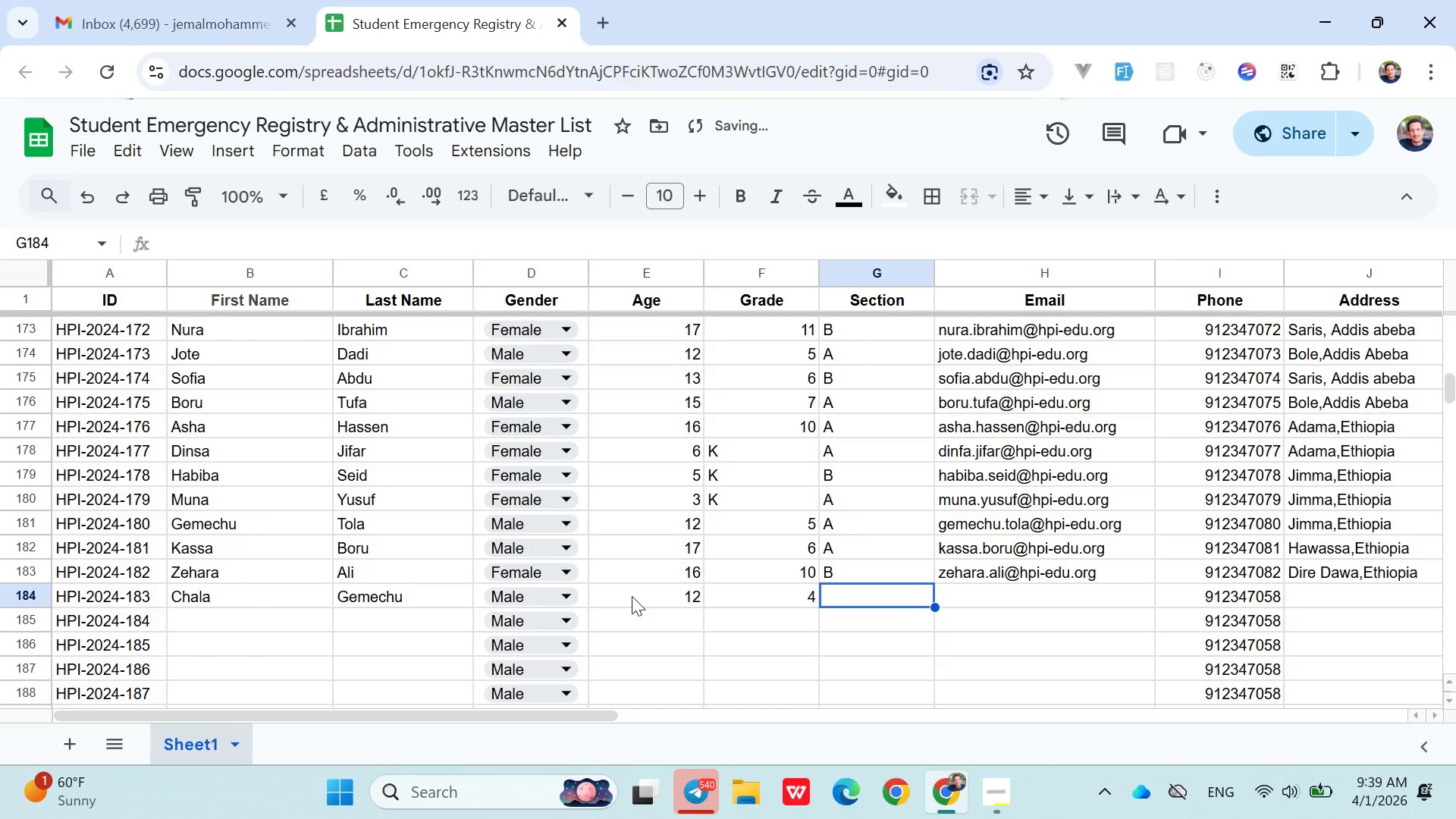 
key(Shift+A)
 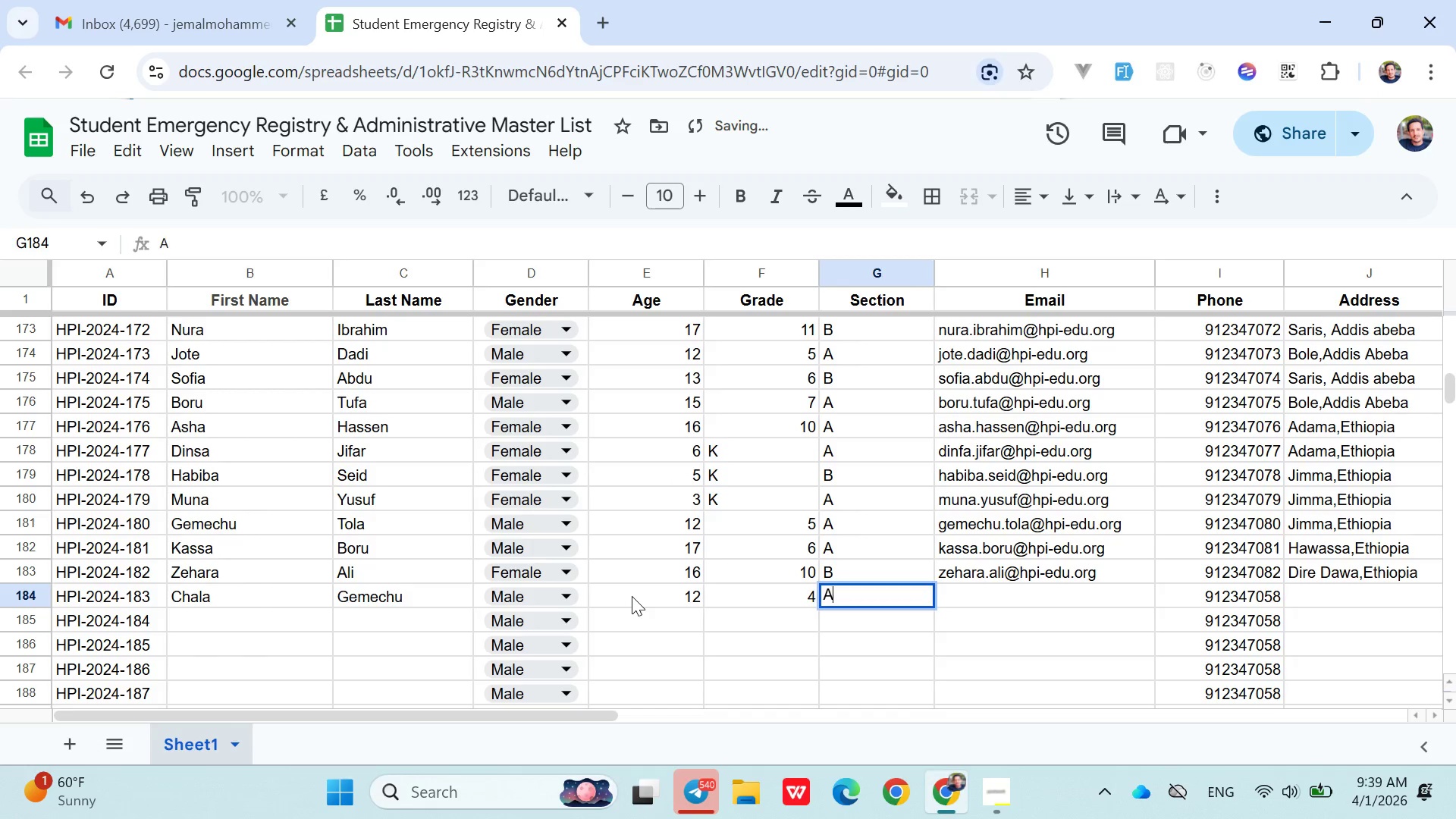 
key(ArrowRight)
 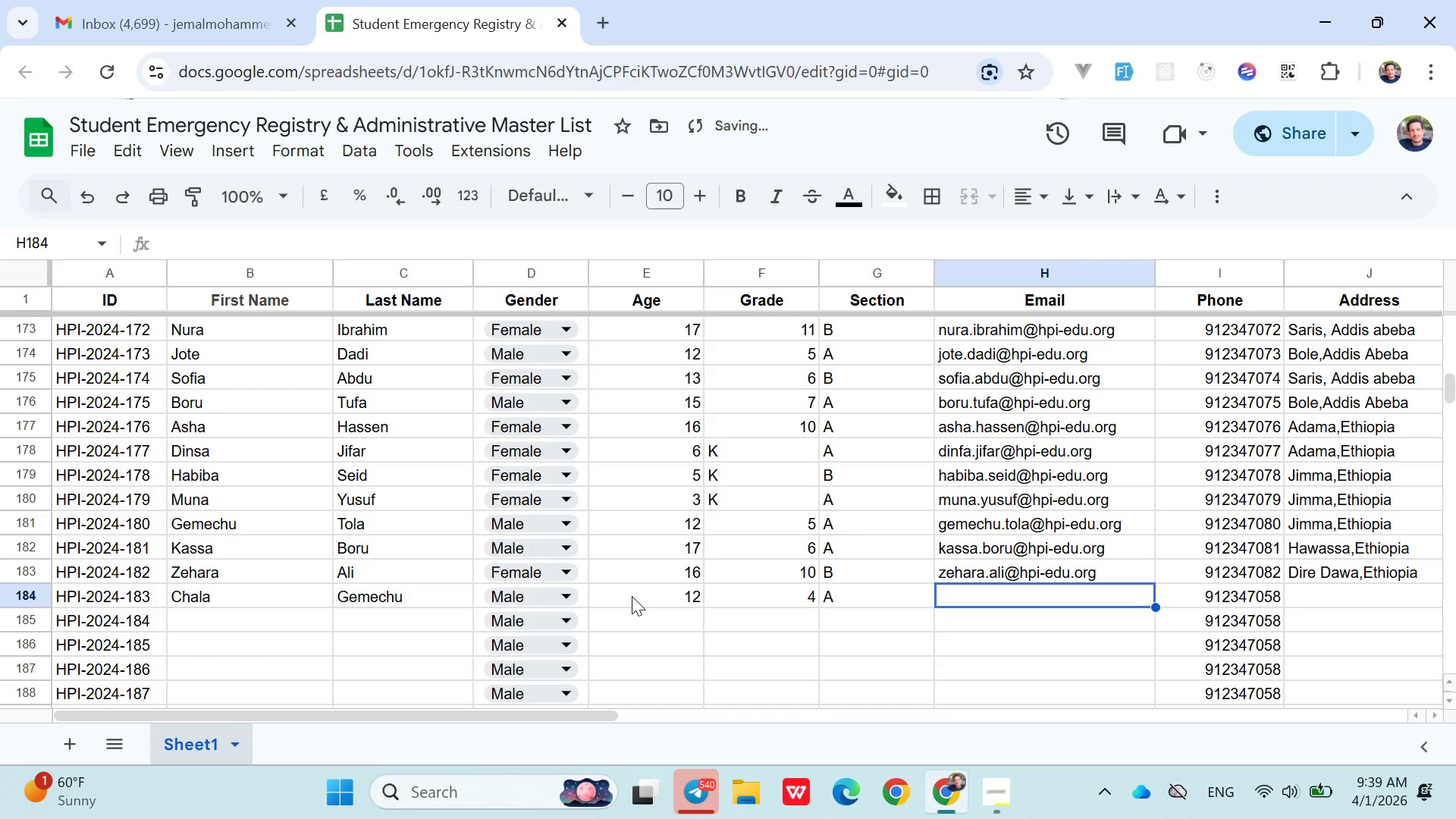 
type(chala.gemechu@hpi-eu.org)
 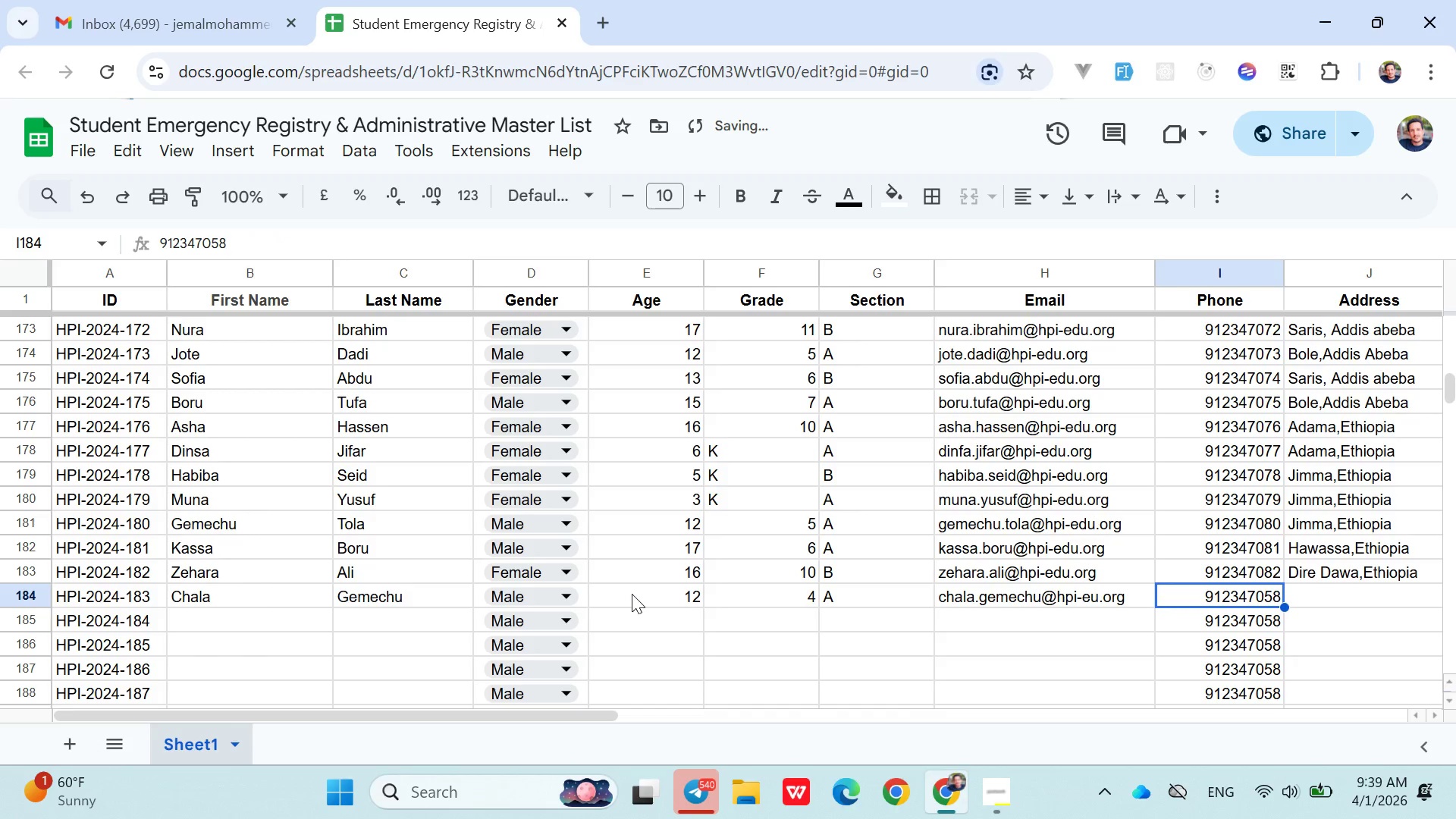 
 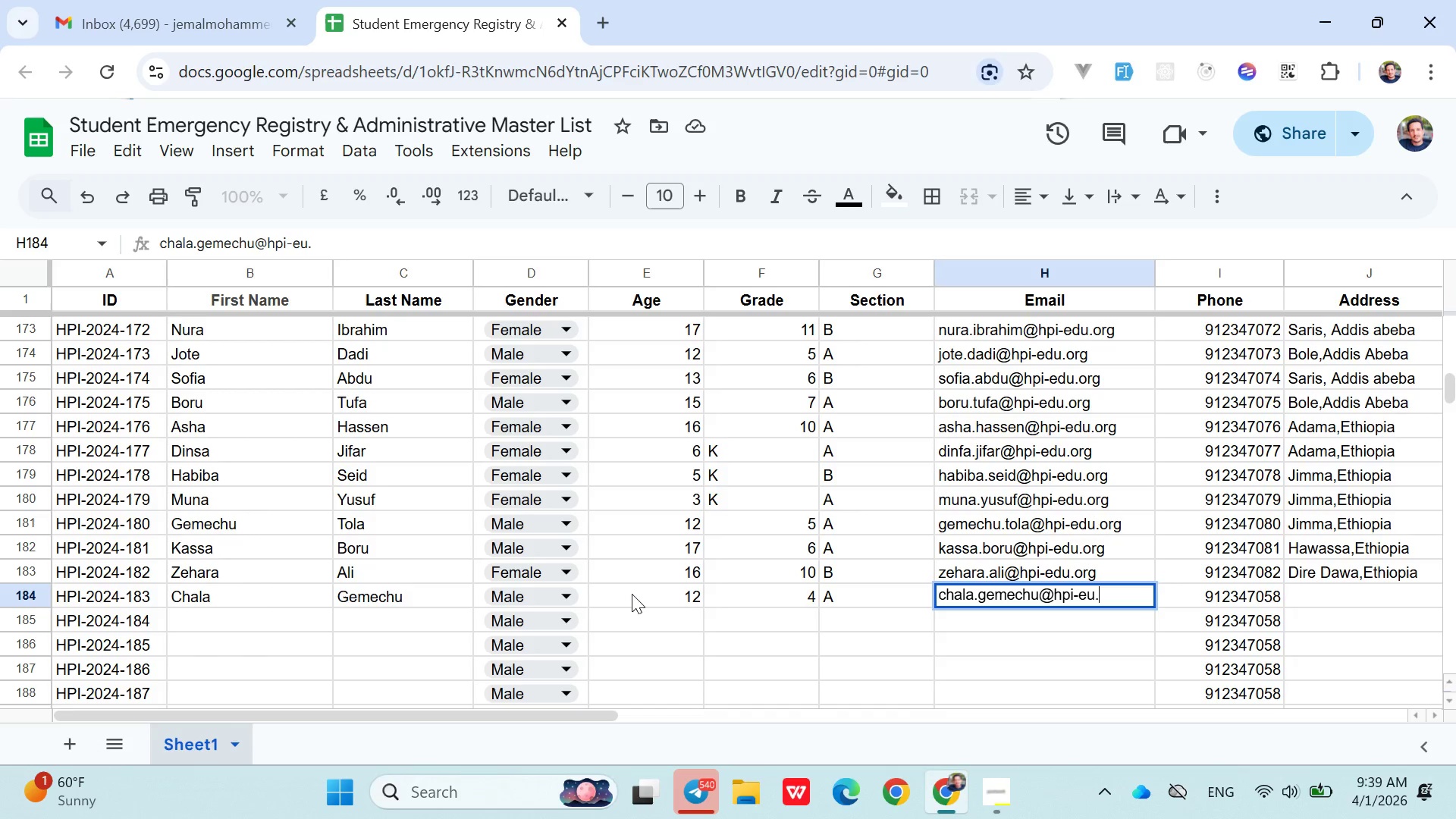 
key(ArrowRight)
 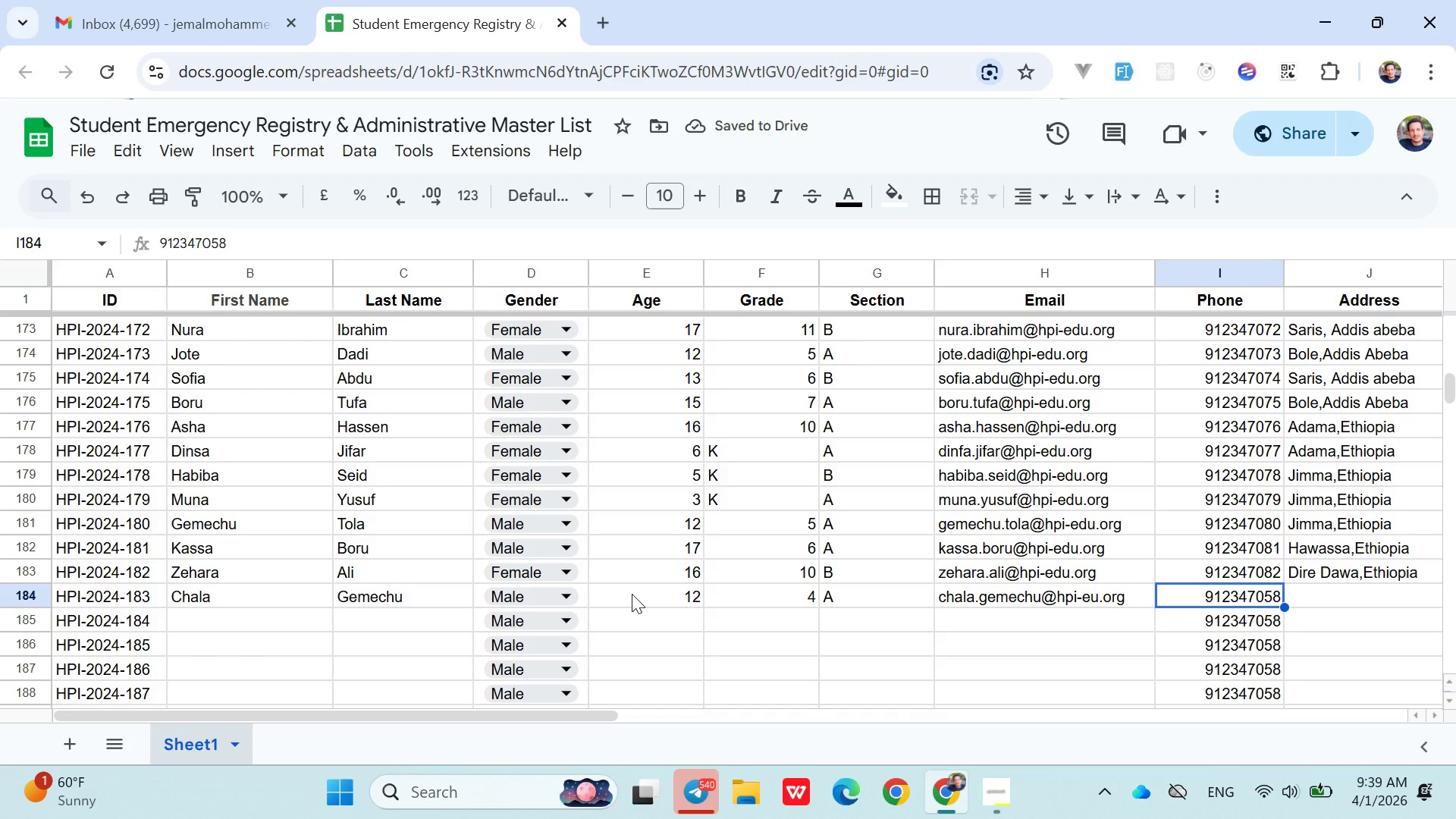 
wait(9.3)
 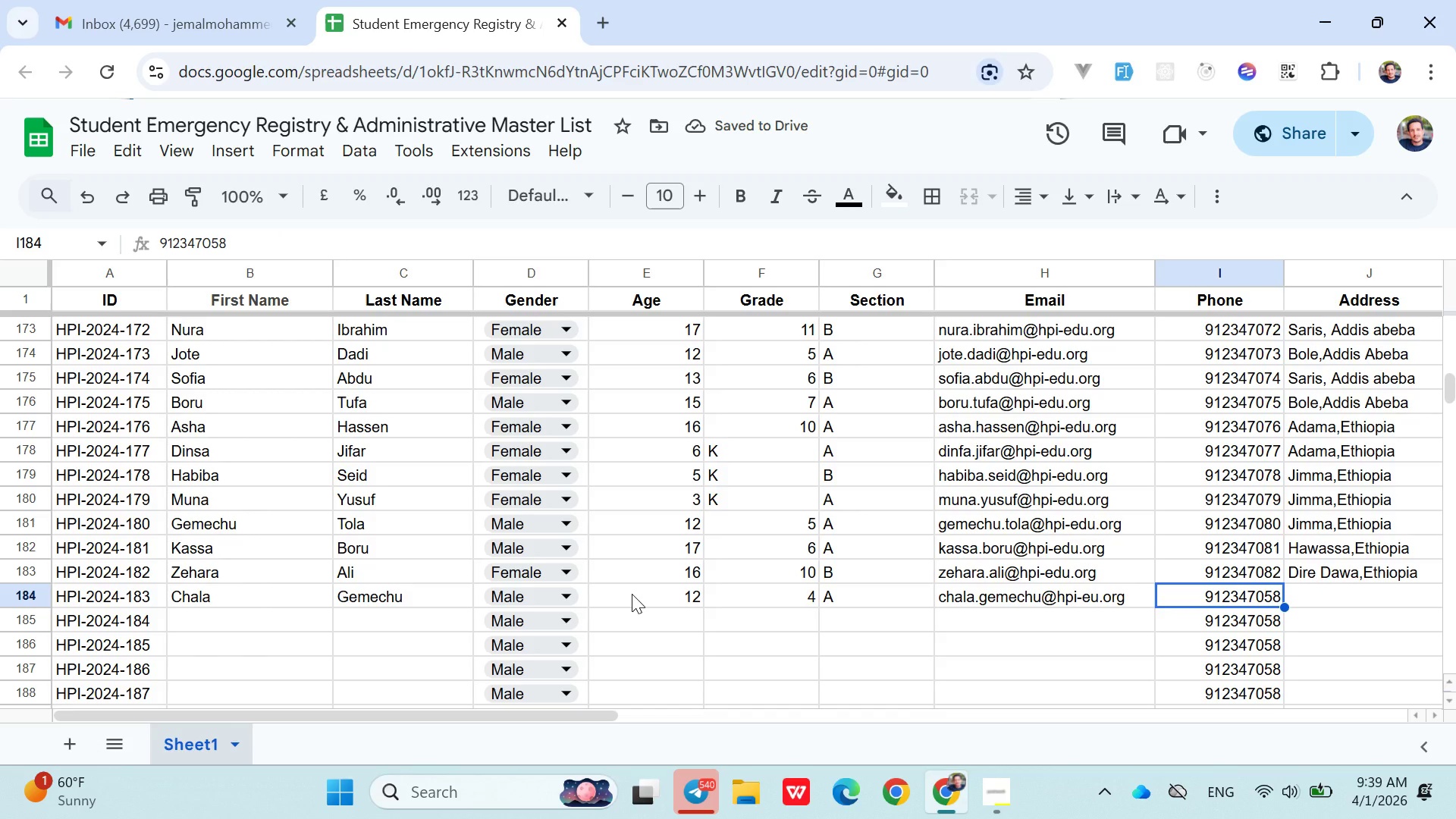 
double_click([1243, 593])
 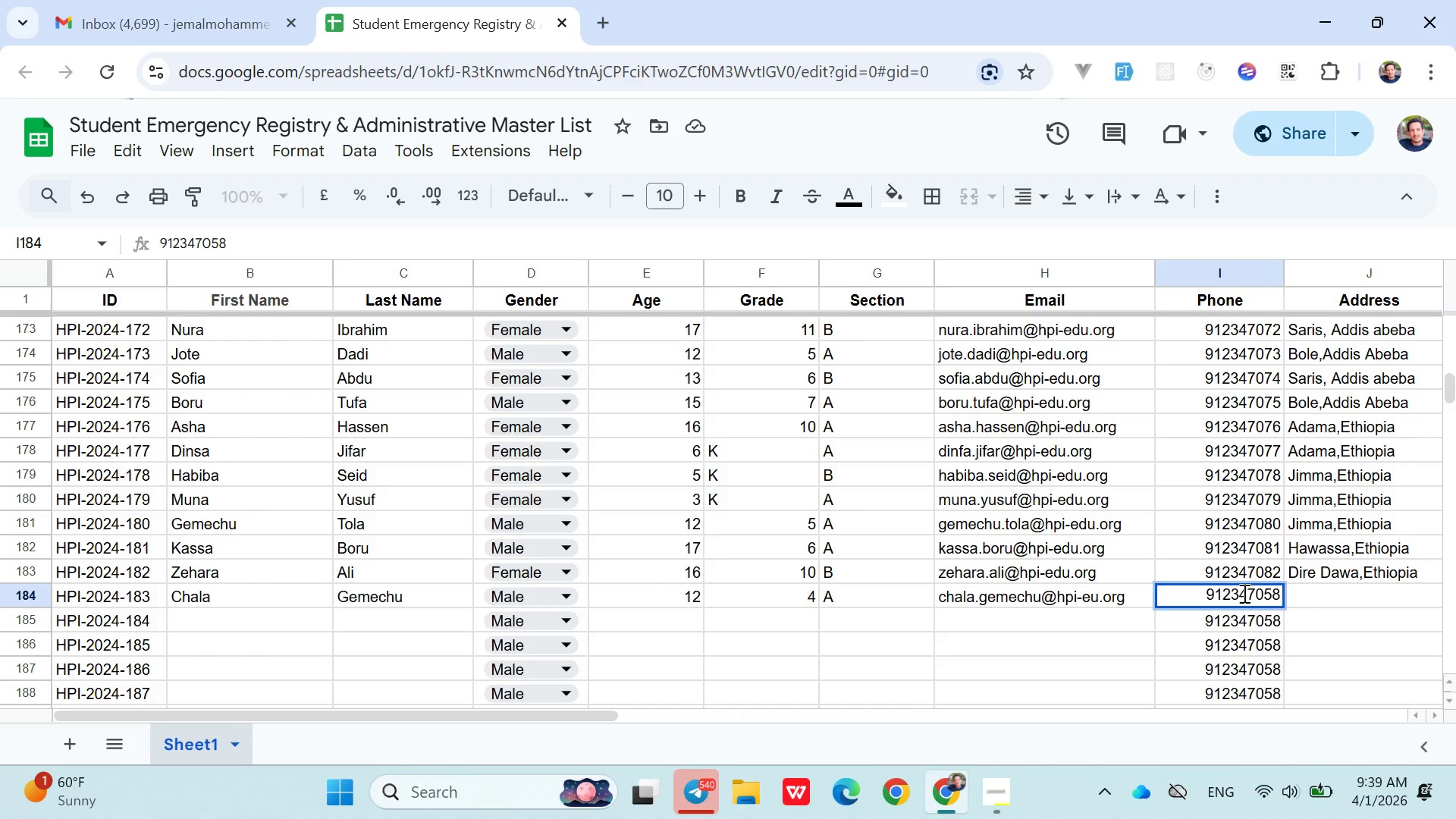 
key(Backspace)
key(Backspace)
type(83)
 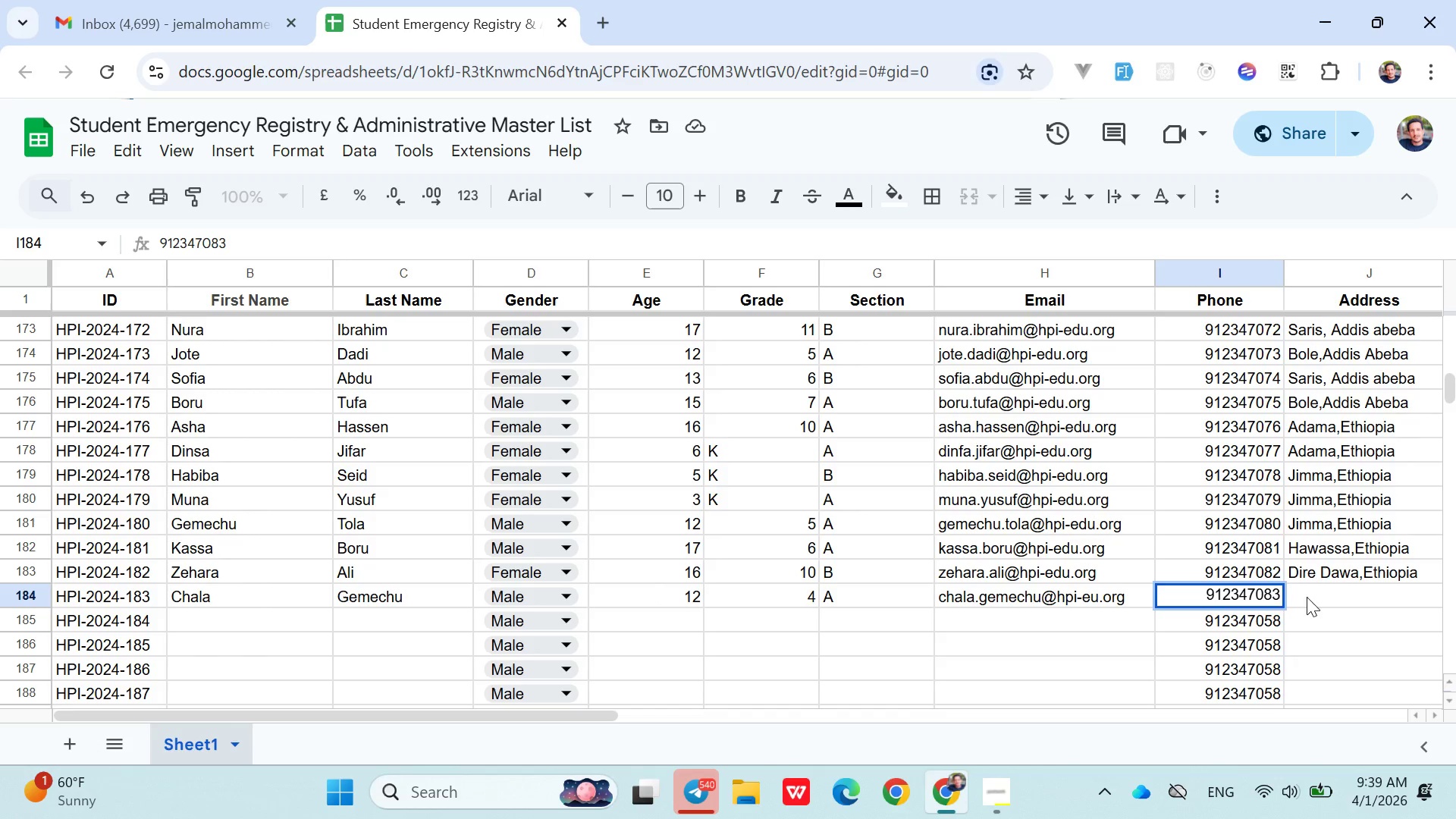 
left_click([1320, 597])
 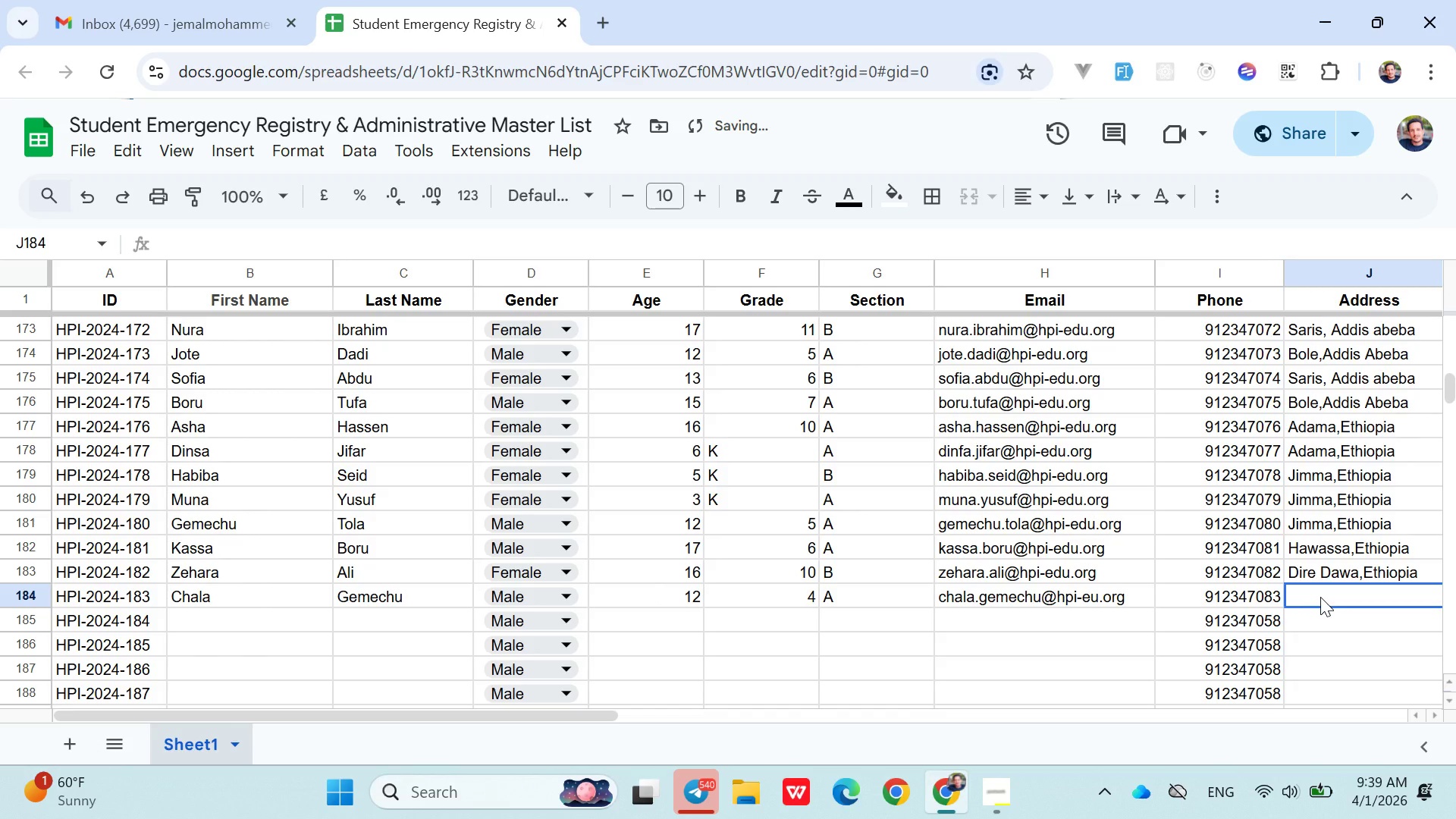 
type(die)
 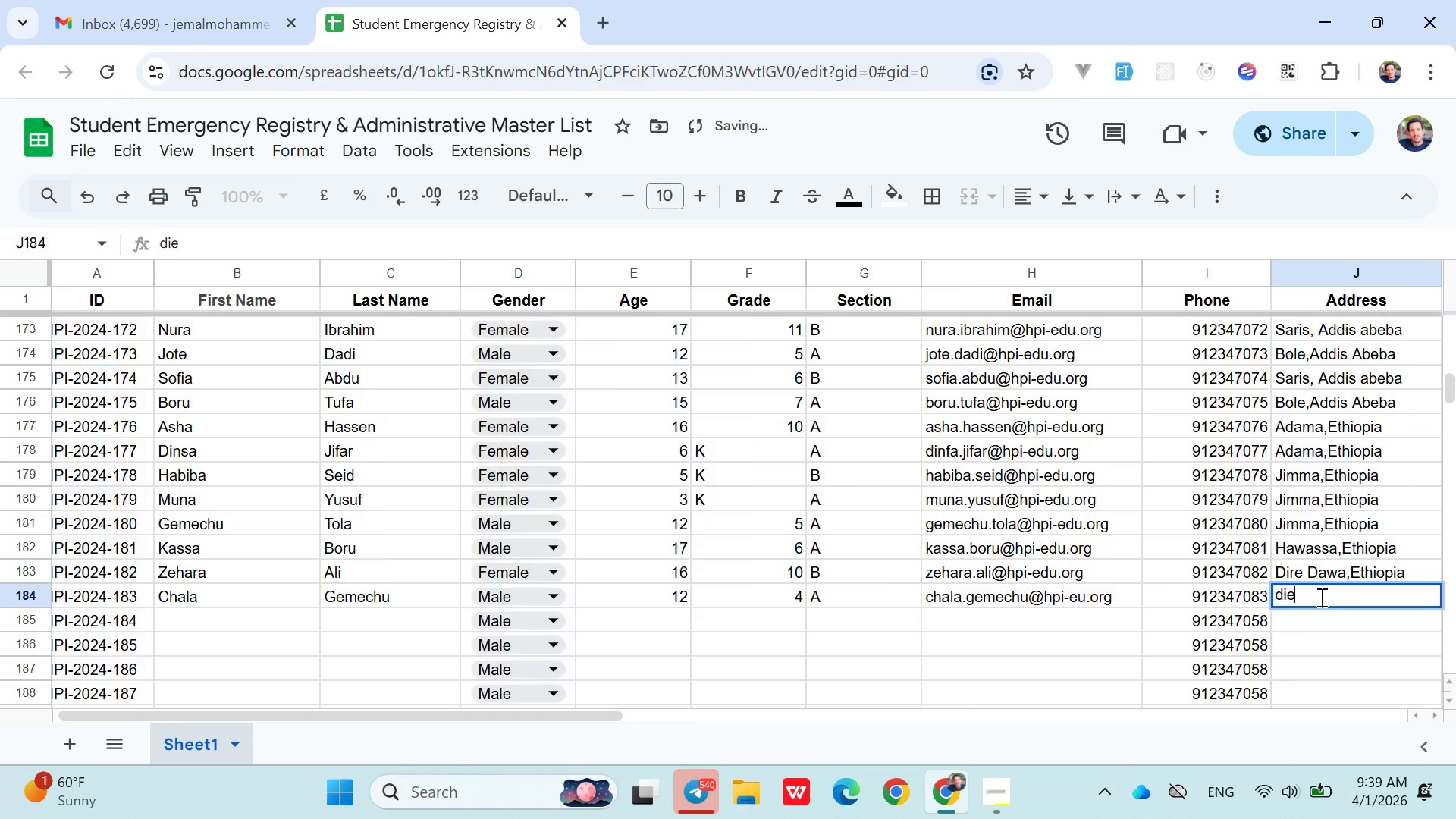 
key(ArrowRight)
 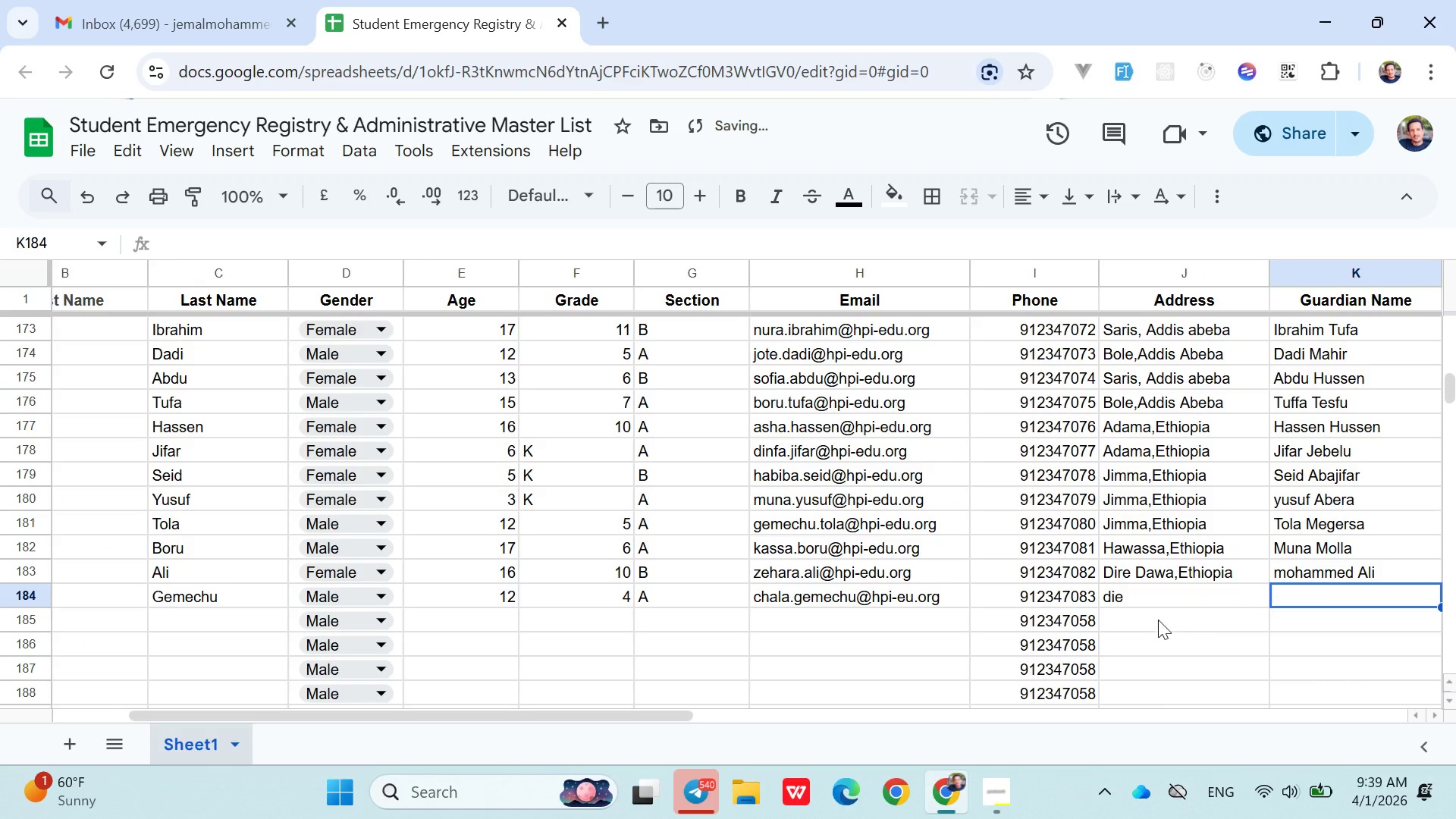 
double_click([1154, 607])
 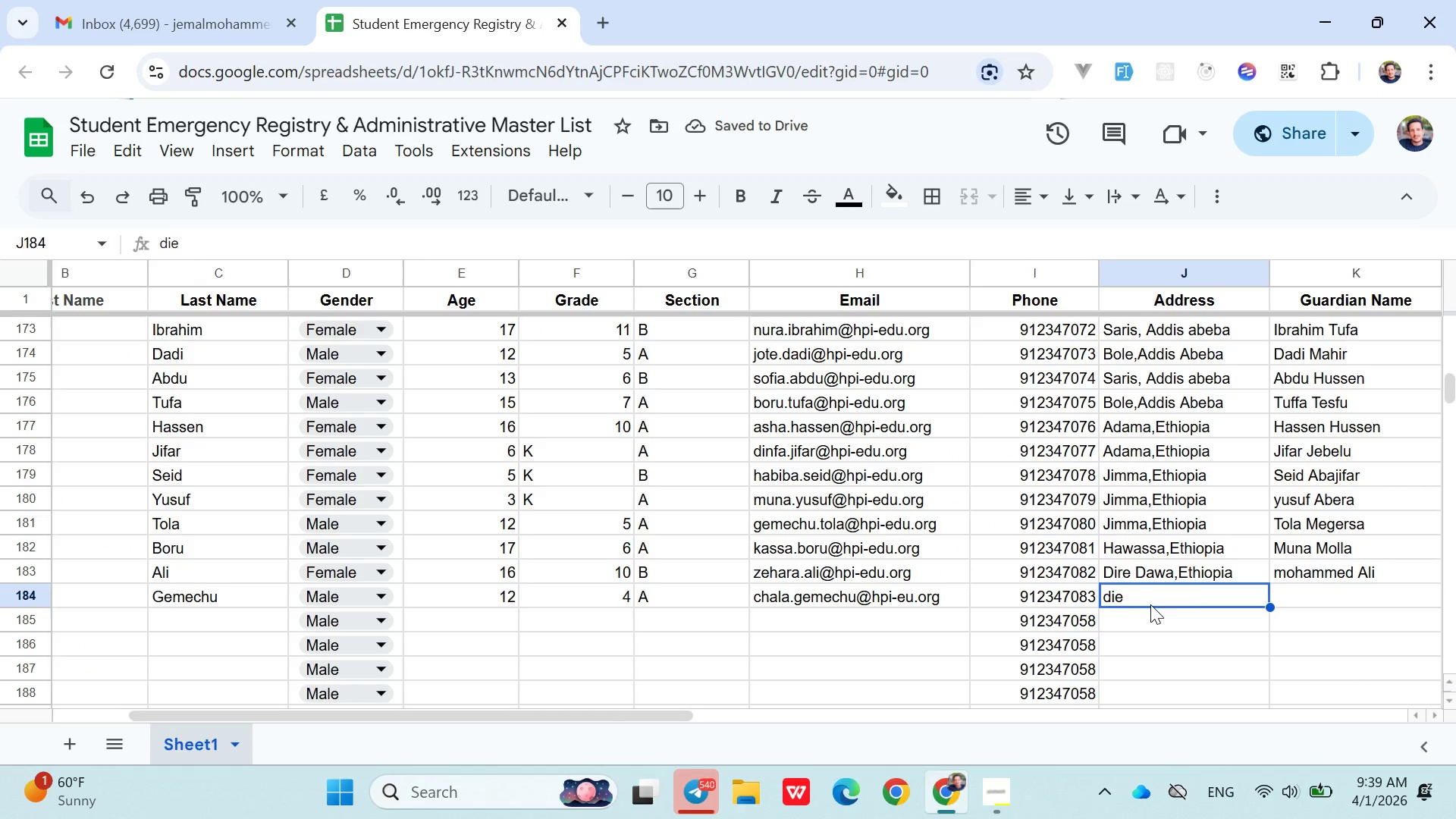 
double_click([1148, 604])
 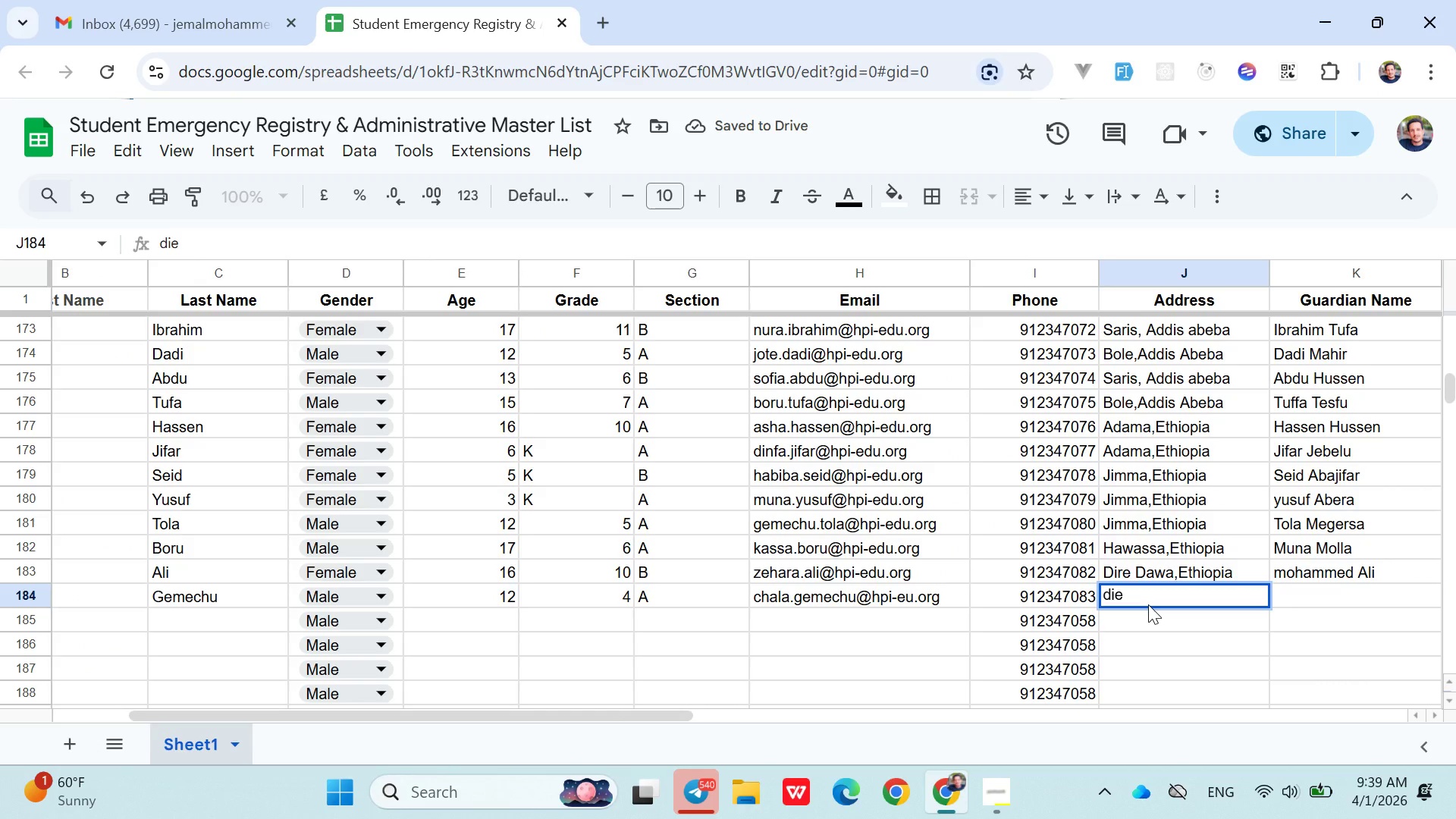 
key(Backspace)
 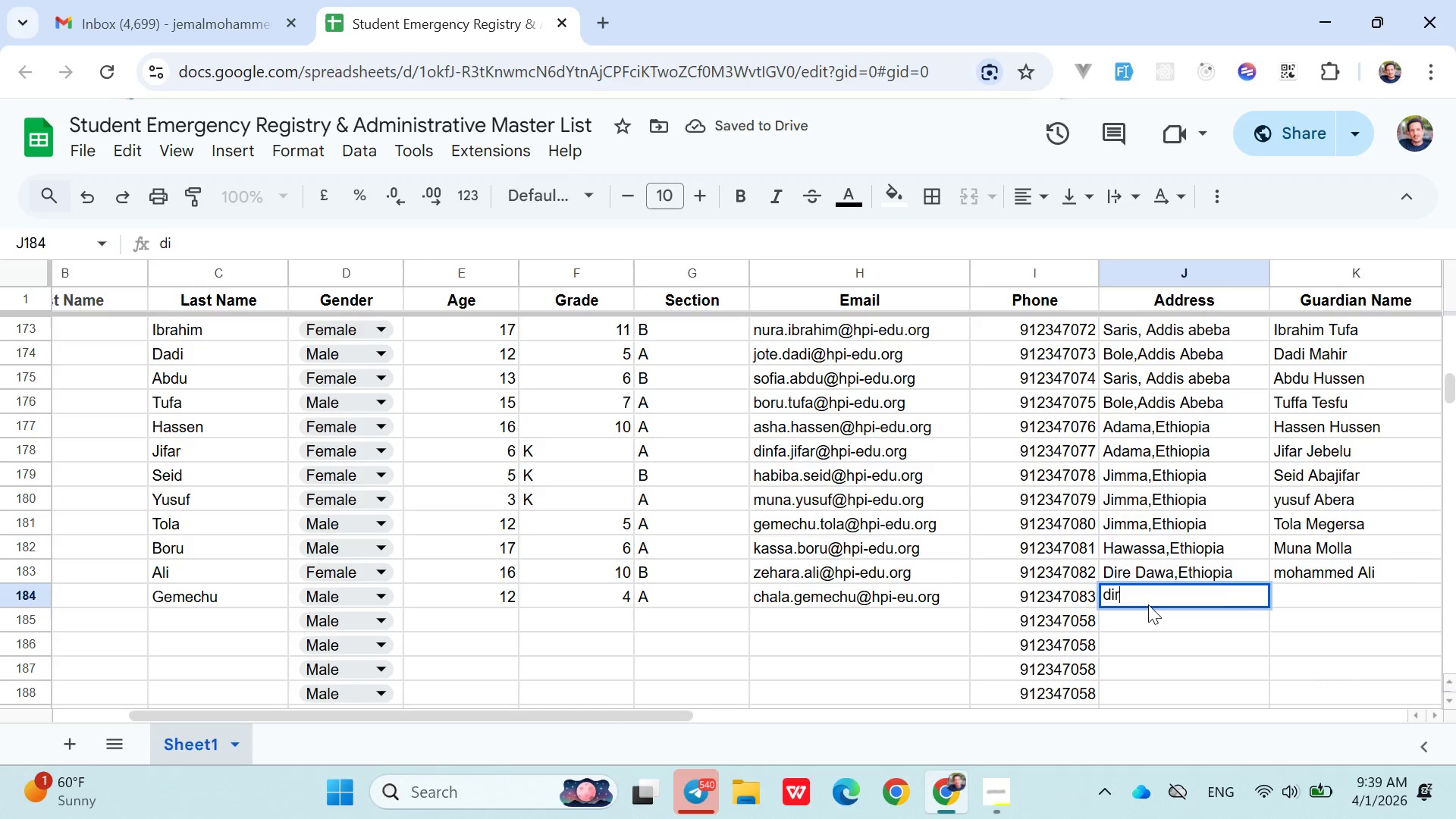 
key(R)
 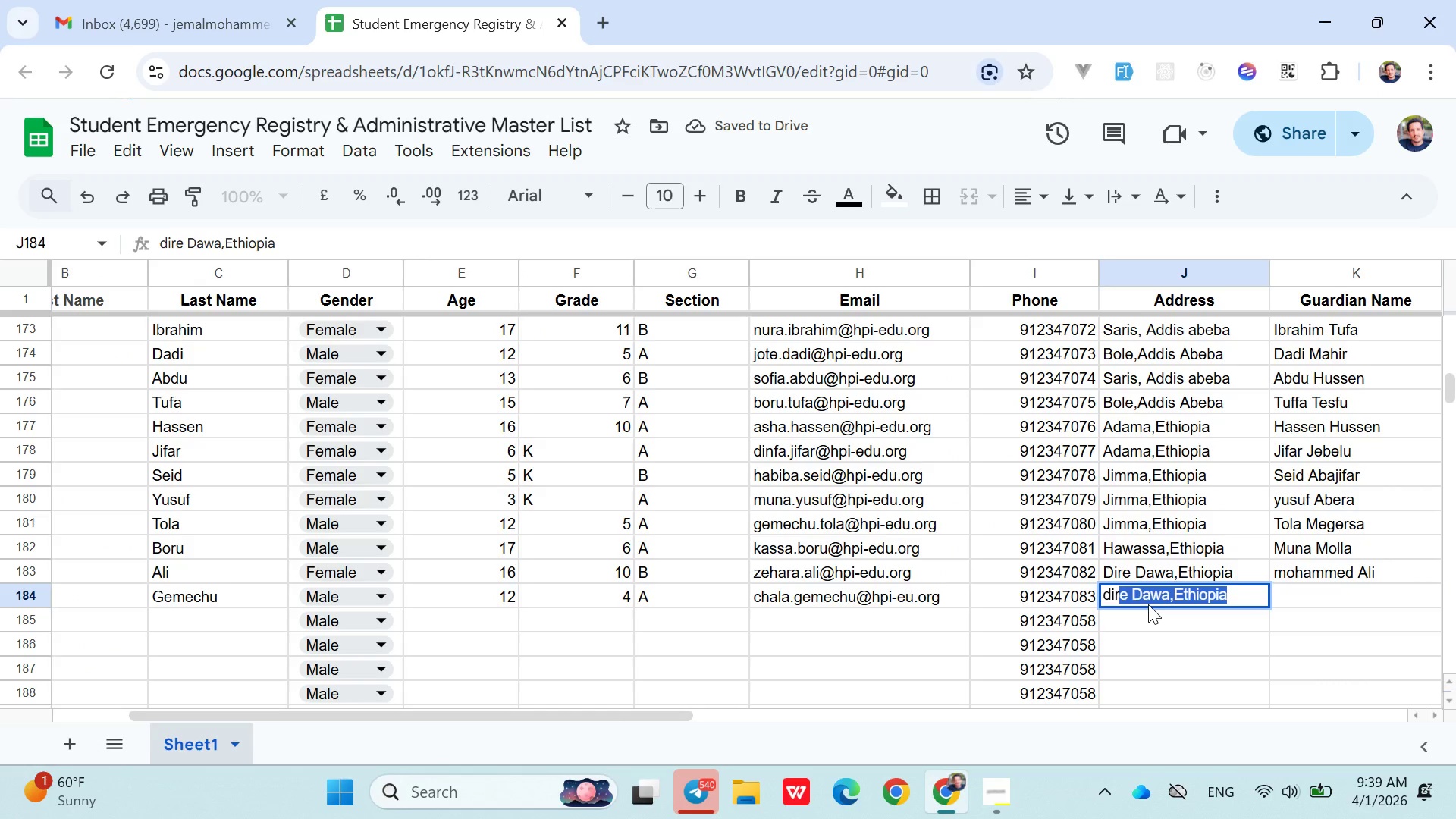 
key(ArrowRight)
 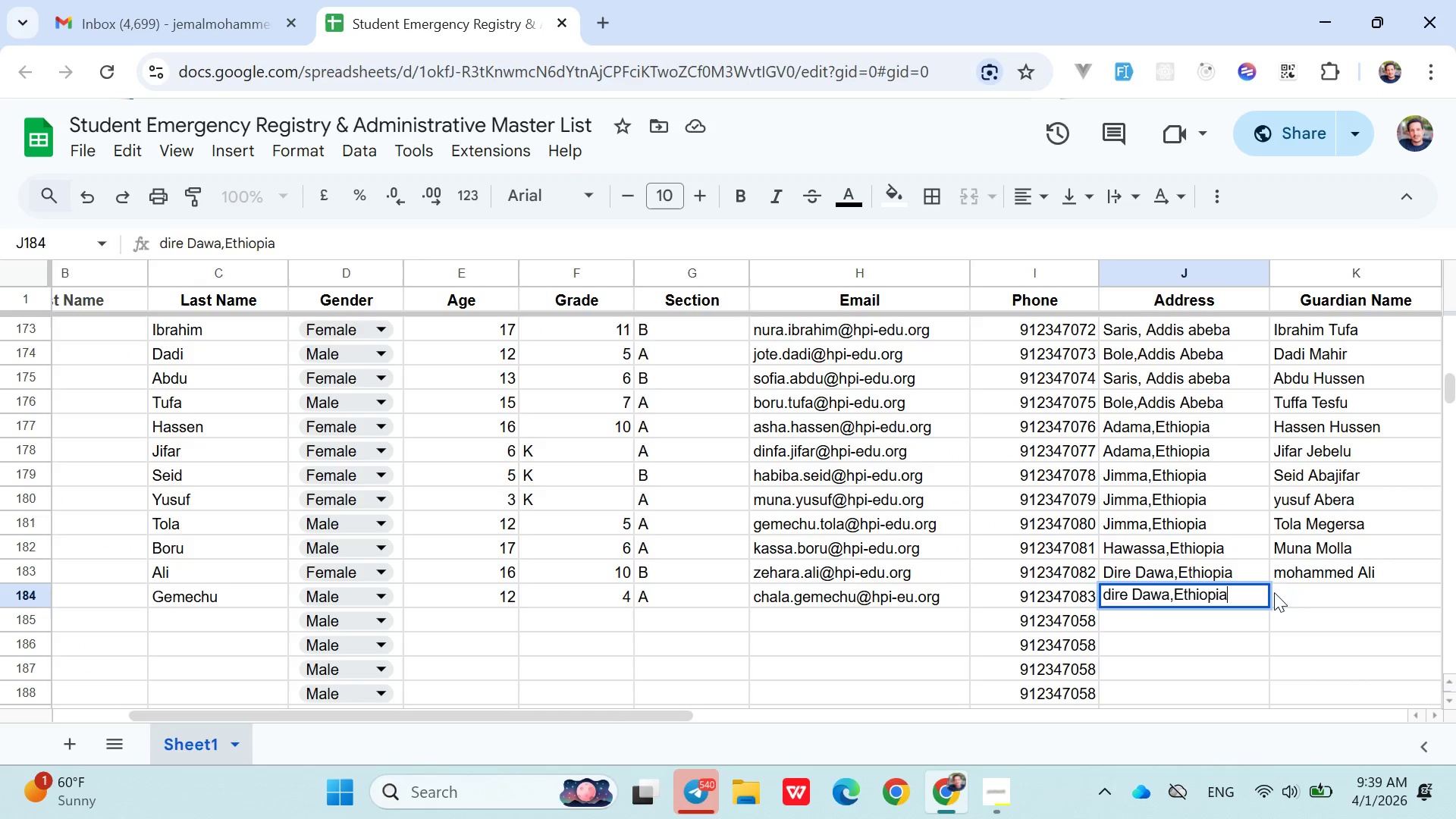 
left_click([1313, 598])
 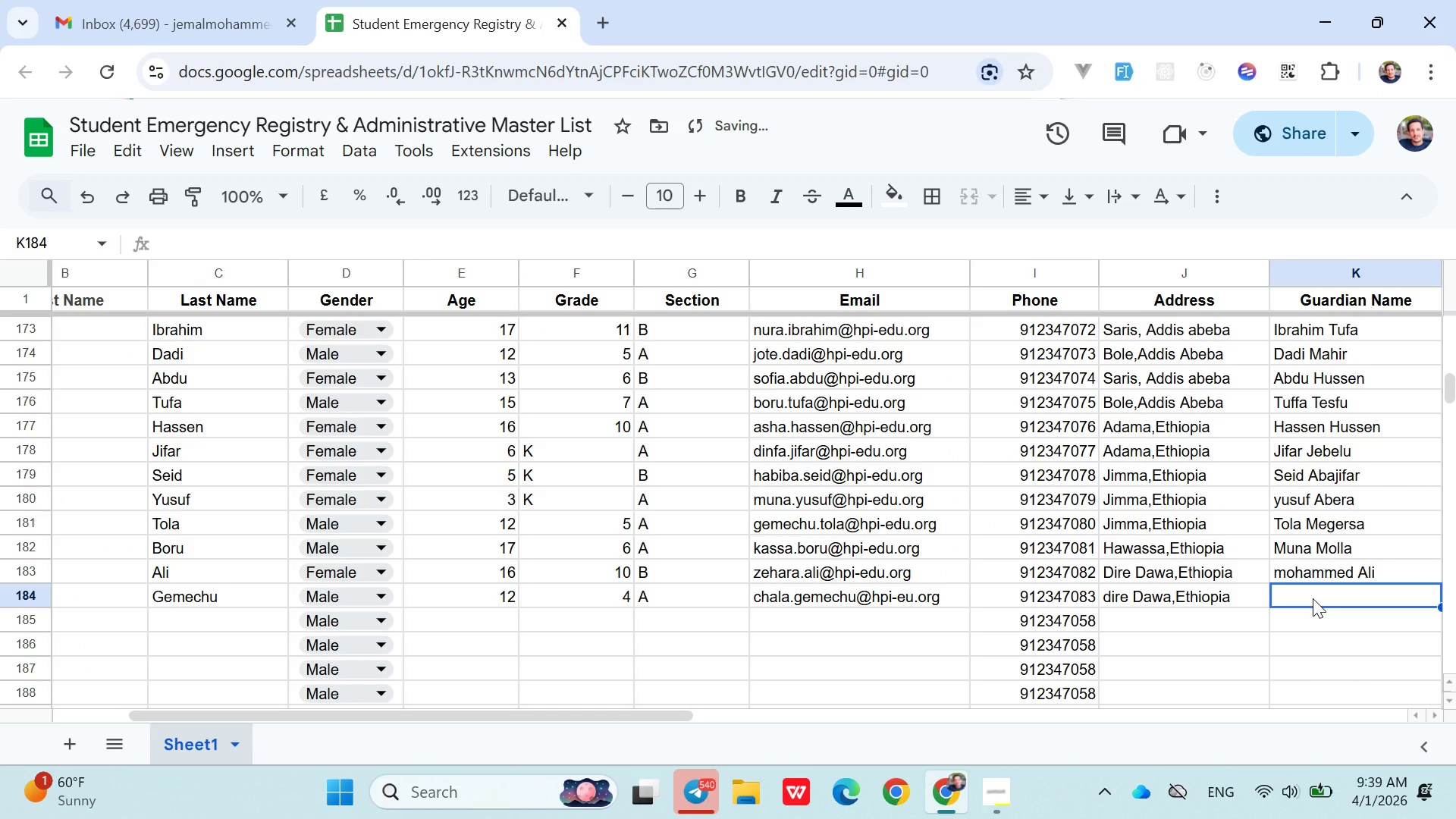 
type(Gemechu)
 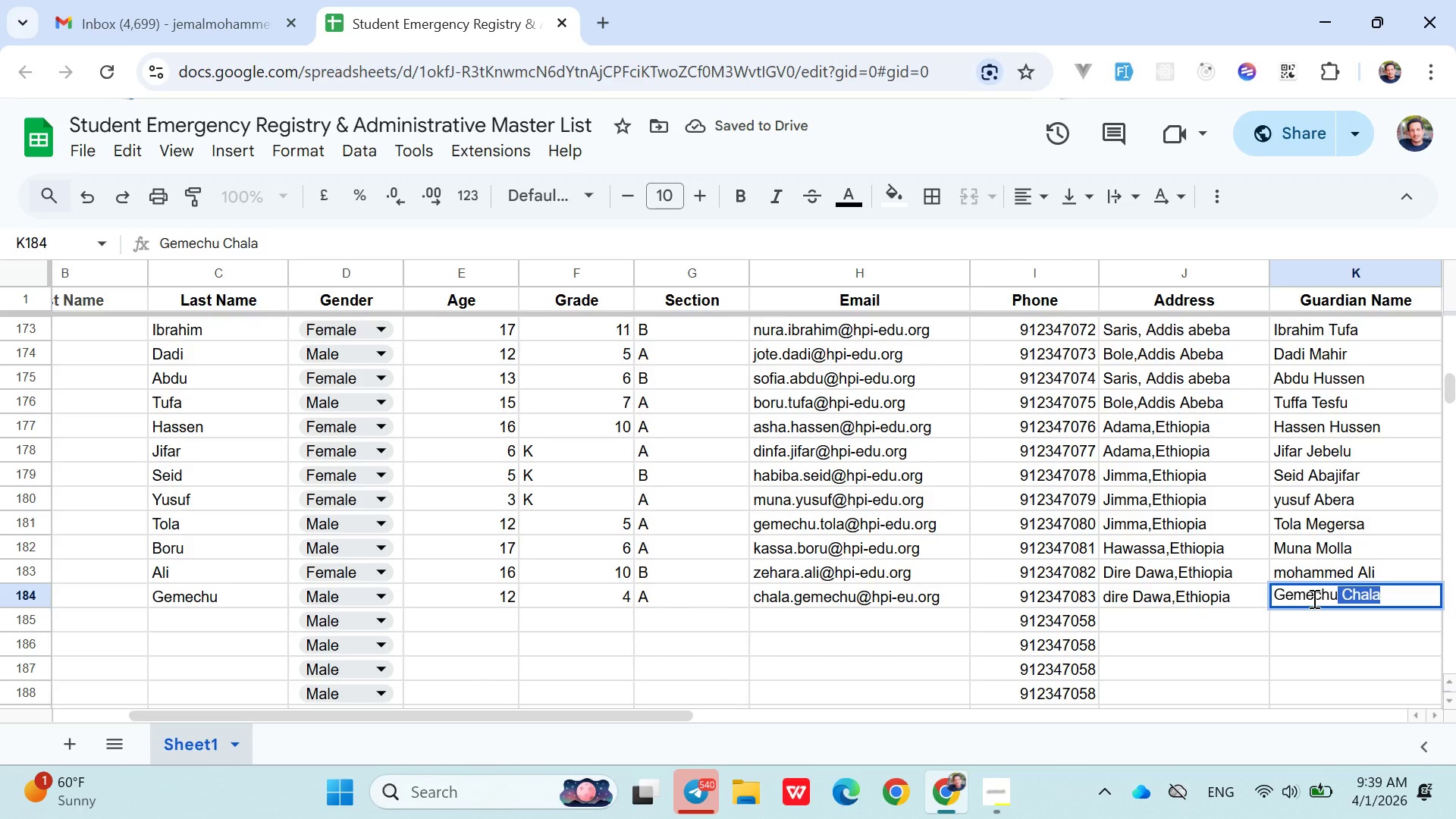 
key(ArrowRight)
 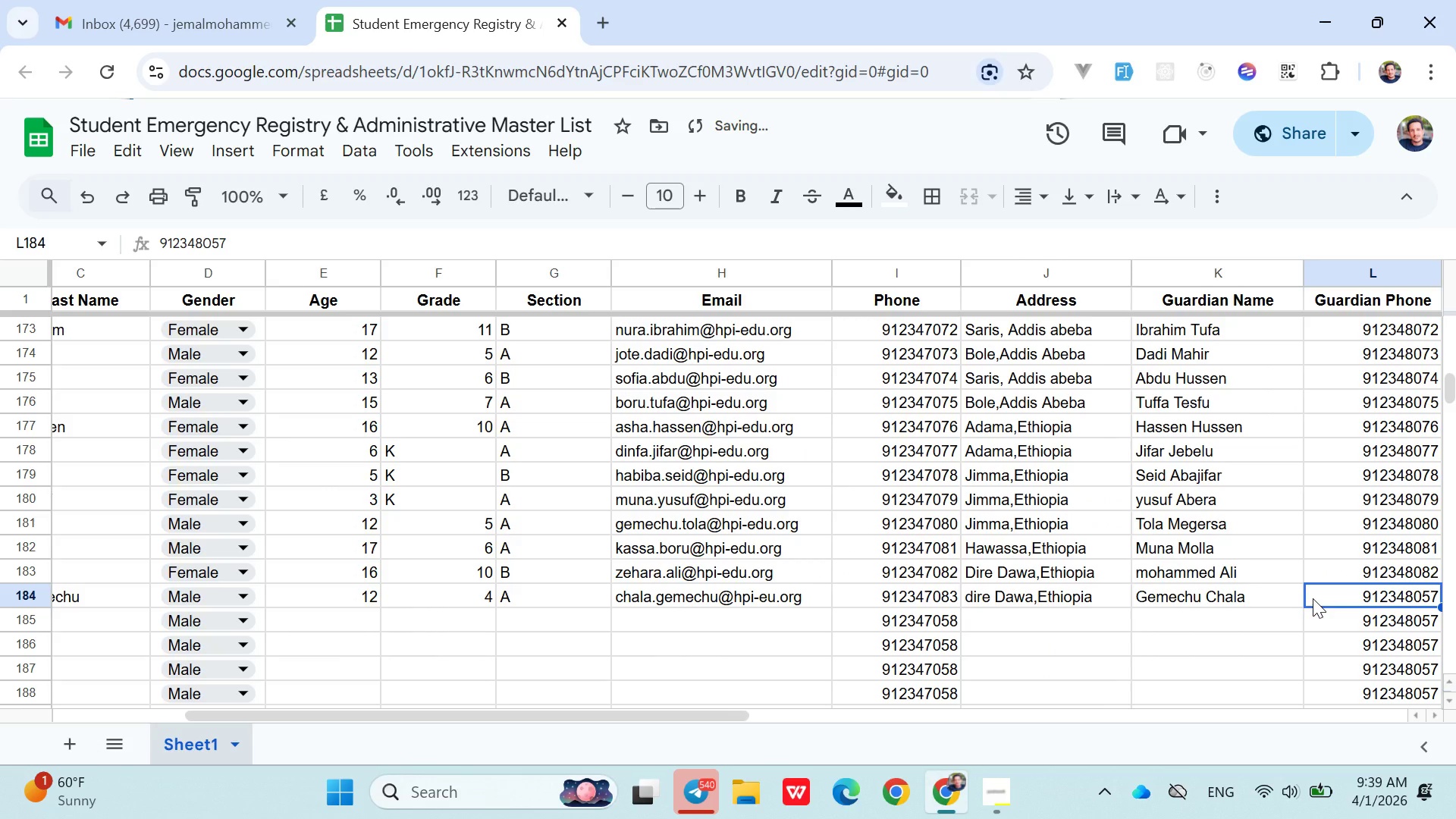 
double_click([1313, 598])
 